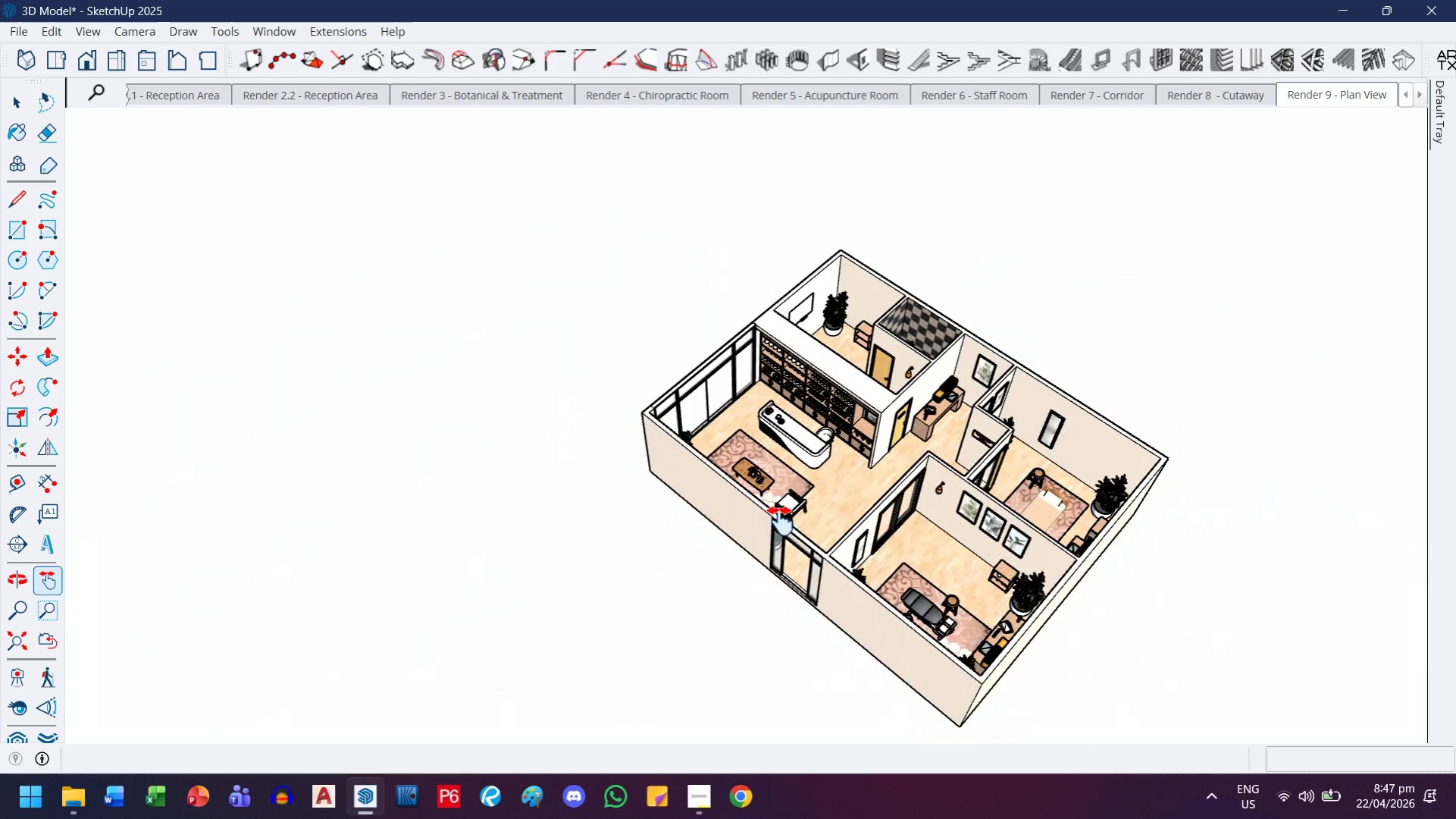 
scroll: coordinate [688, 531], scroll_direction: up, amount: 4.0
 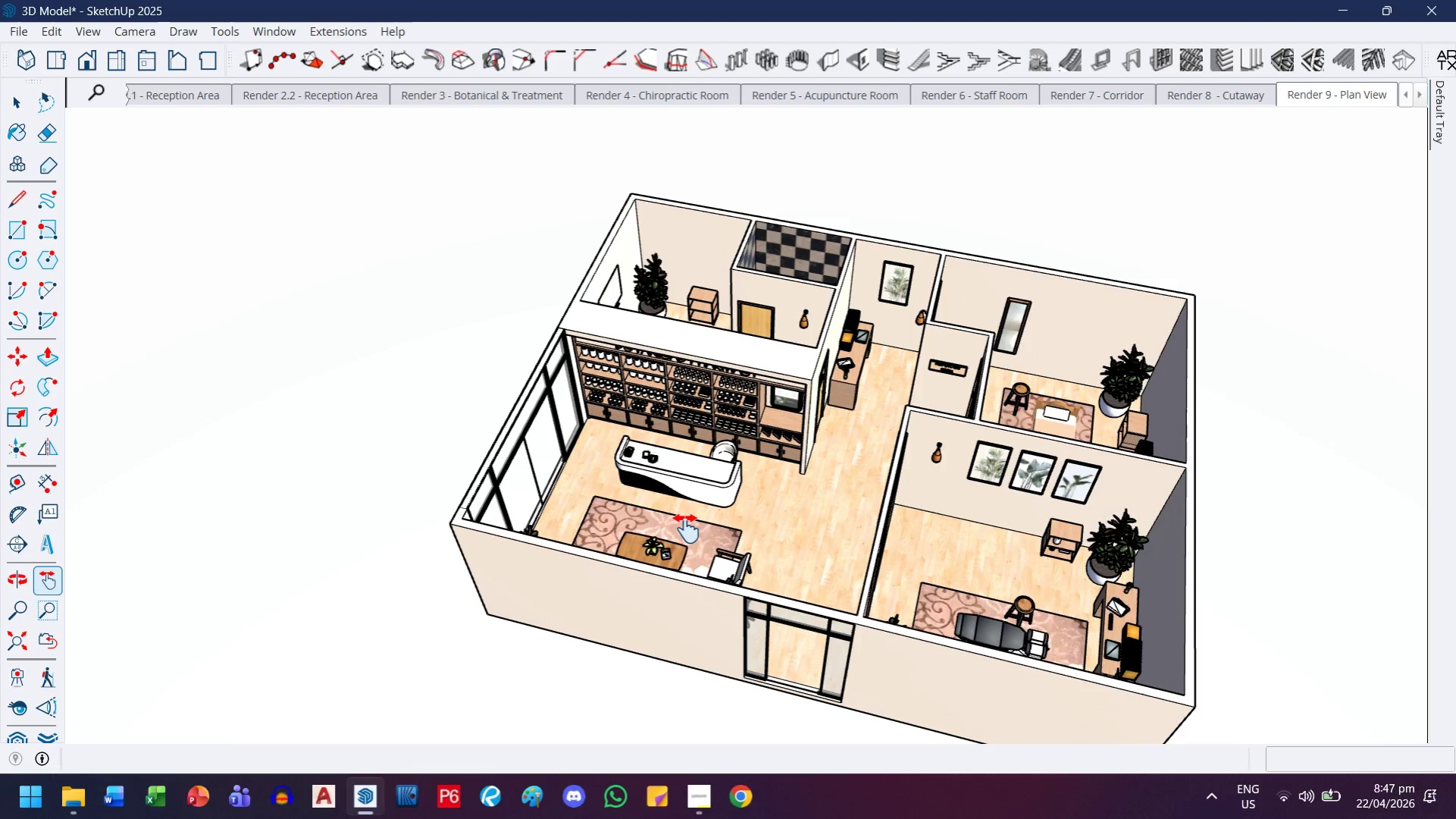 
wait(8.88)
 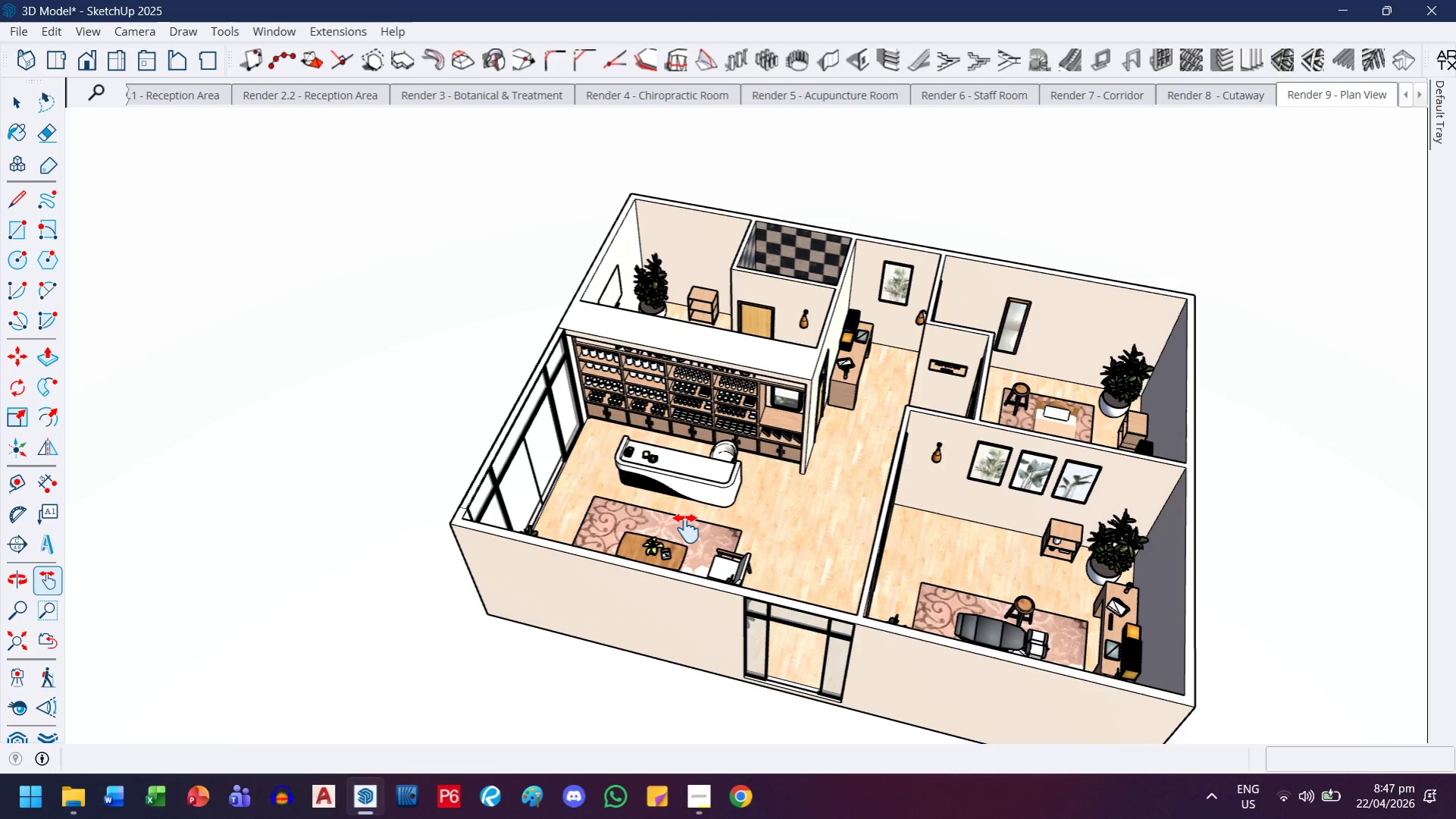 
scroll: coordinate [611, 435], scroll_direction: up, amount: 10.0
 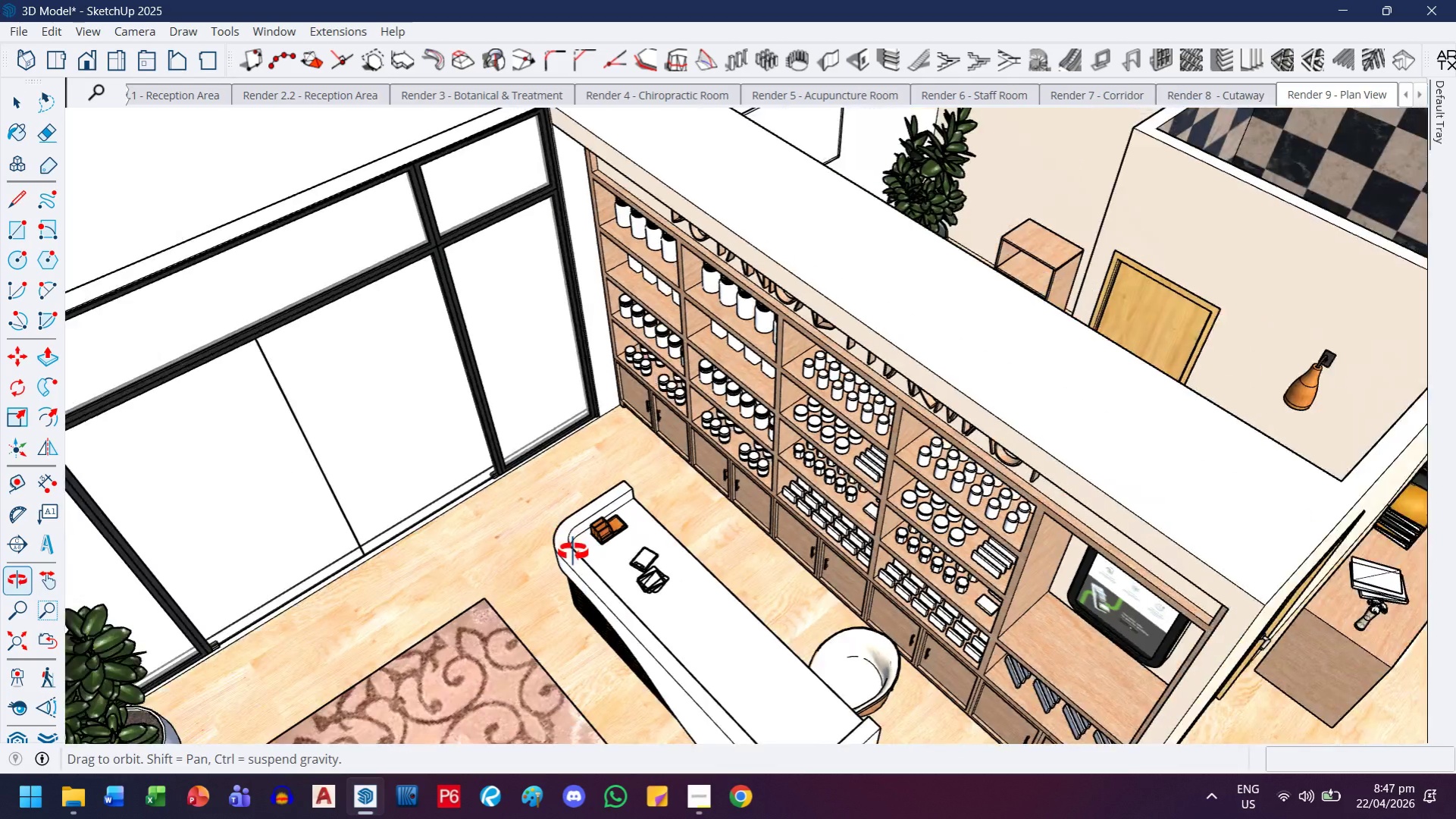 
scroll: coordinate [721, 518], scroll_direction: down, amount: 4.0
 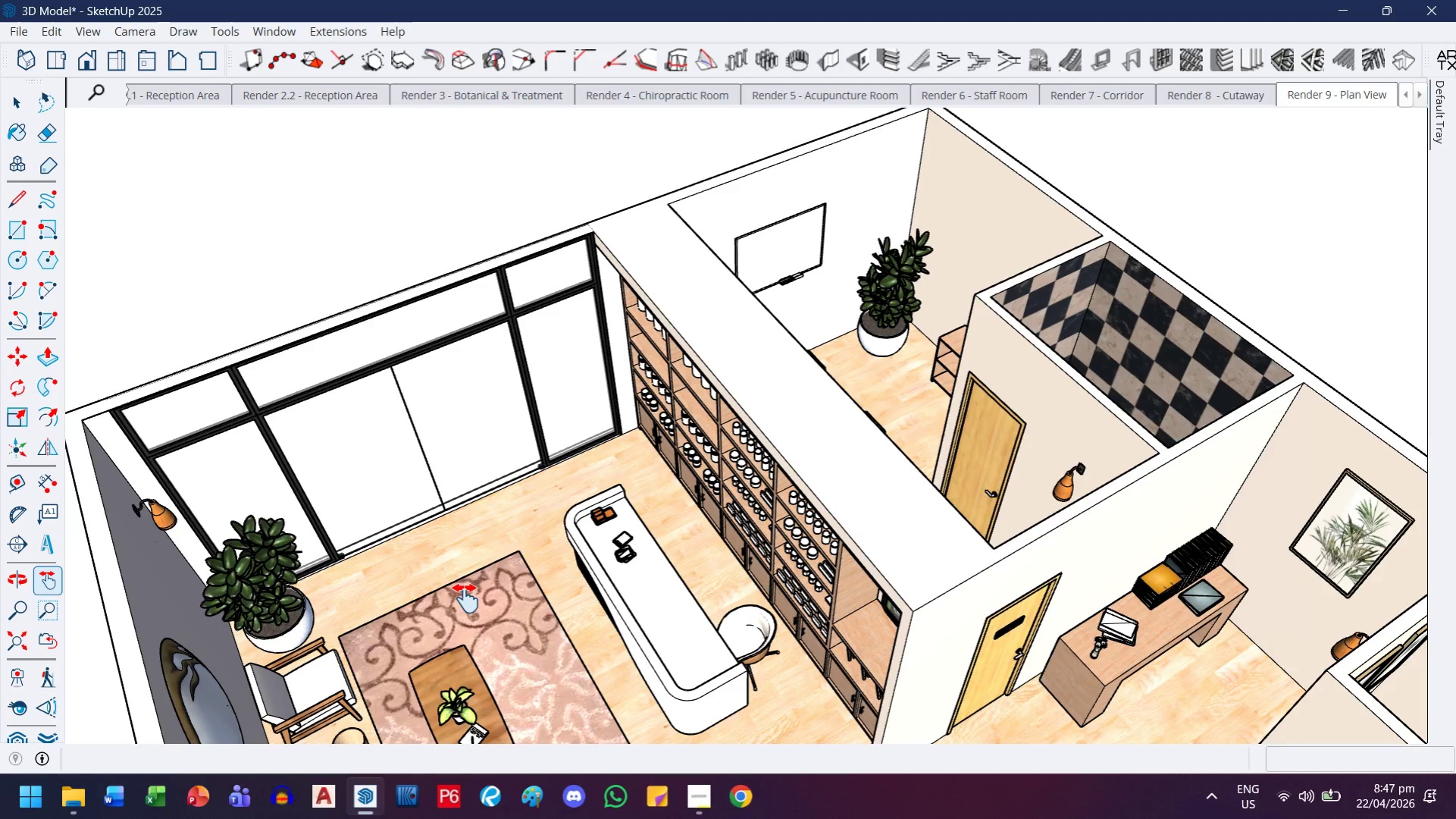 
left_click_drag(start_coordinate=[416, 608], to_coordinate=[605, 568])
 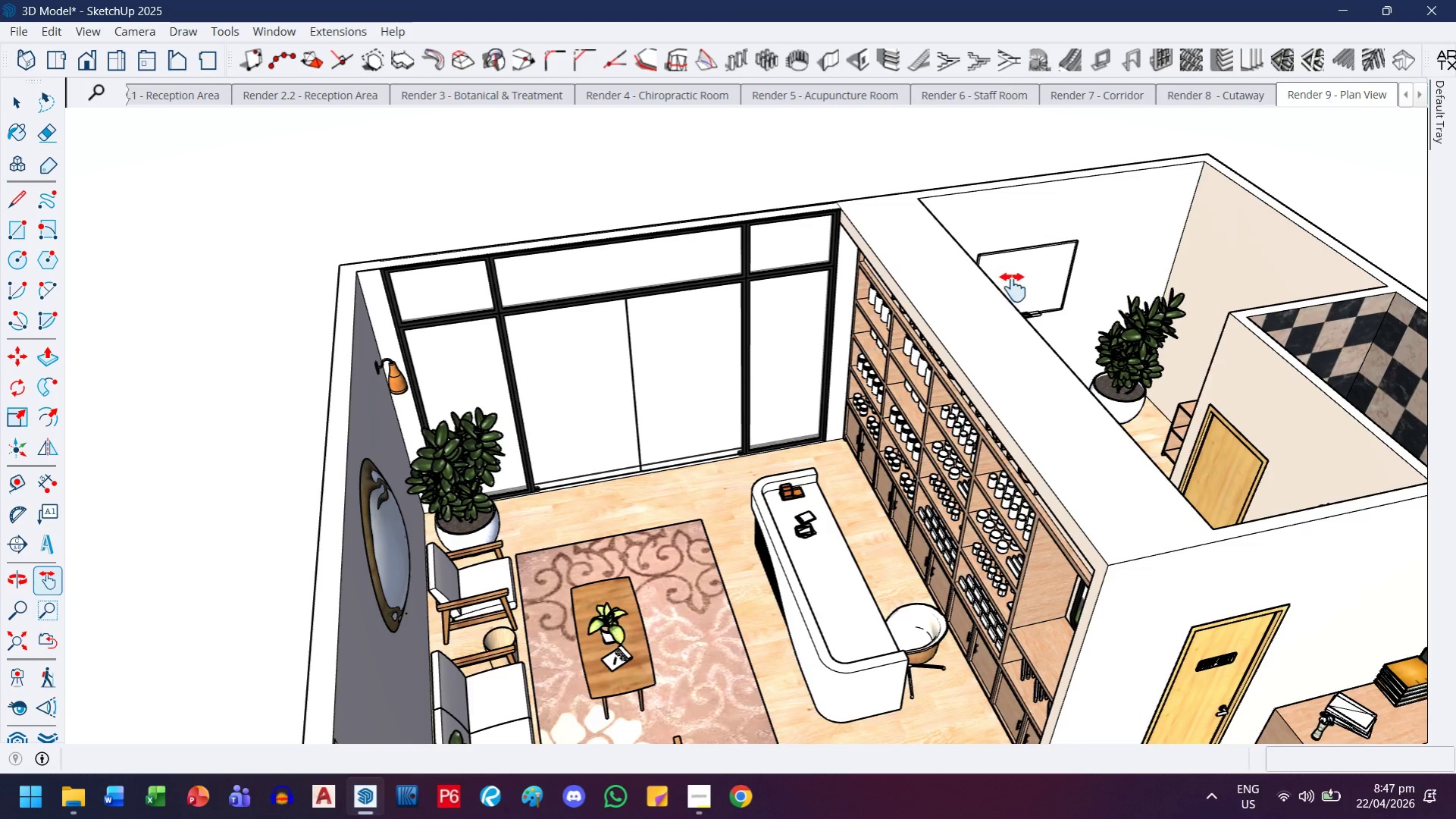 
scroll: coordinate [789, 334], scroll_direction: down, amount: 7.0
 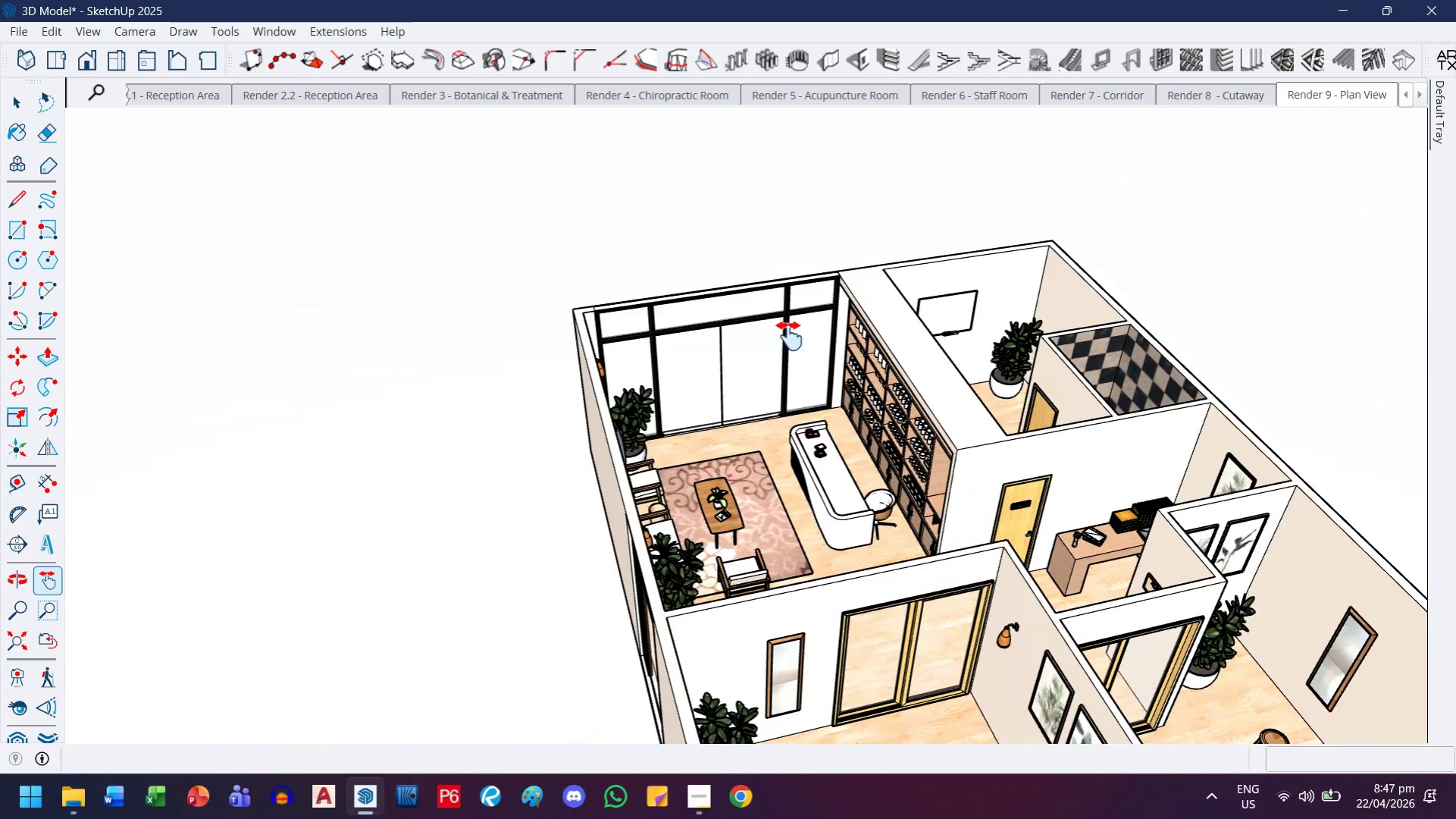 
key(Control+ControlLeft)
 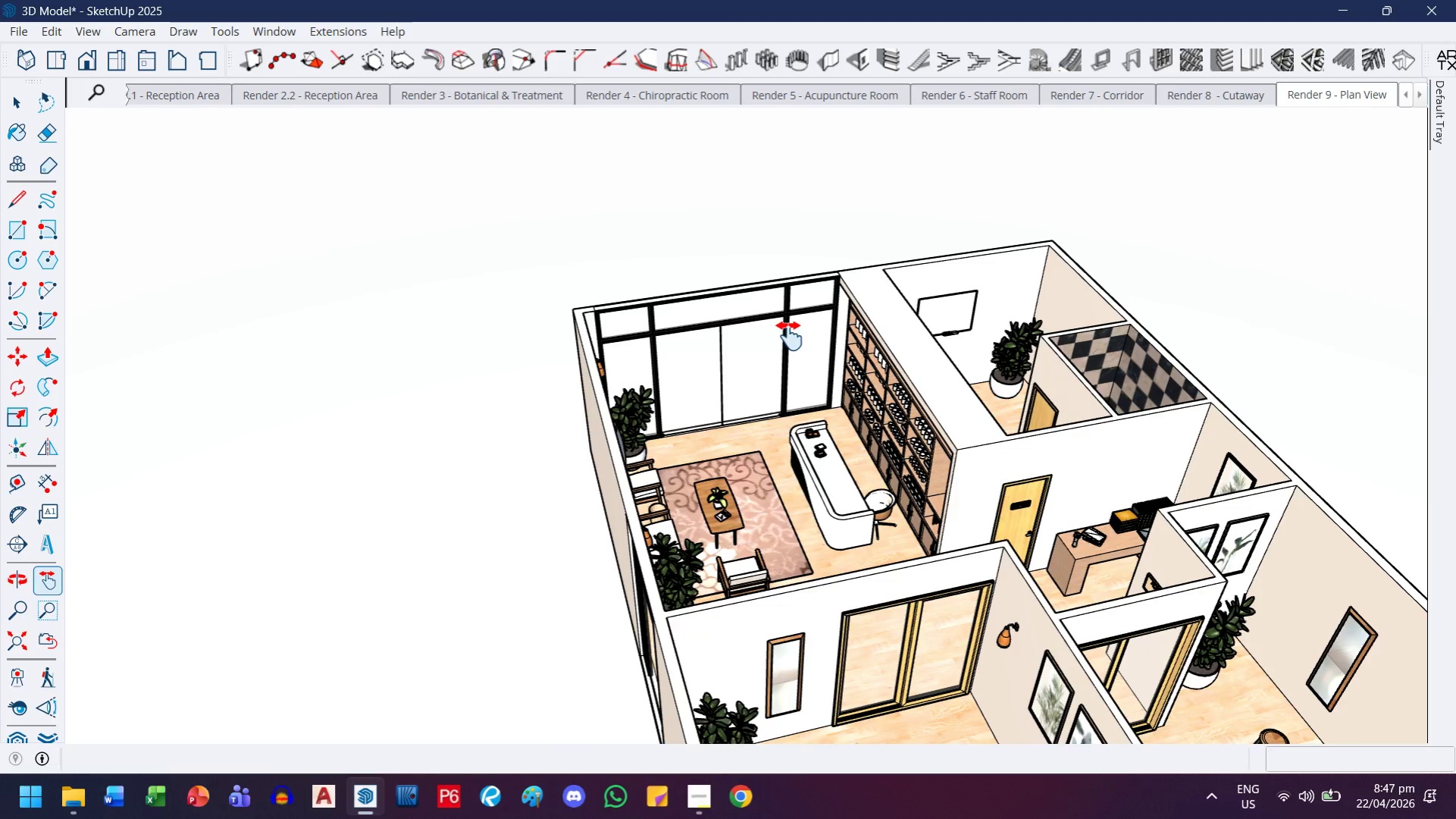 
key(Control+S)
 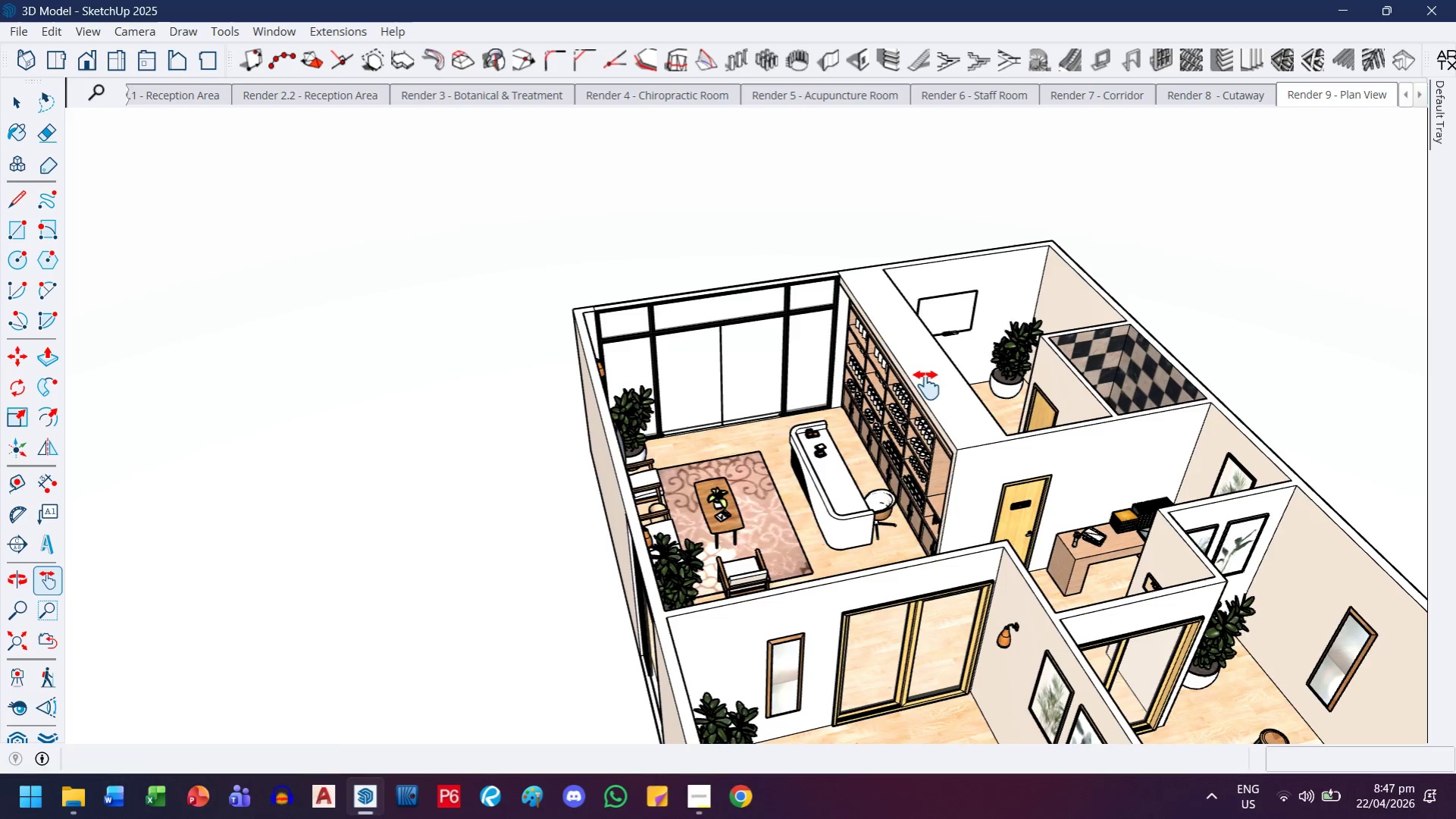 
key(H)
 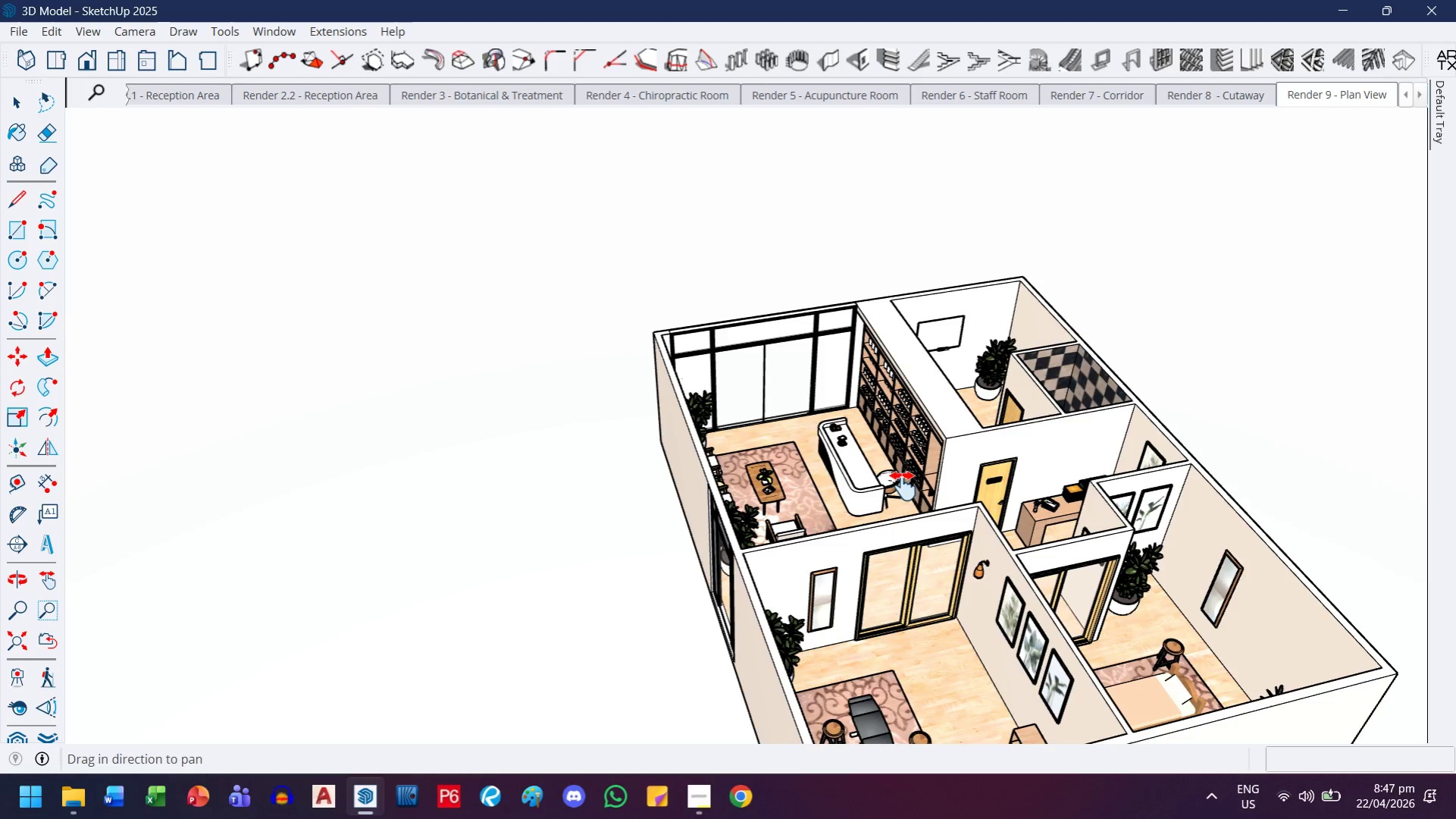 
scroll: coordinate [915, 410], scroll_direction: down, amount: 3.0
 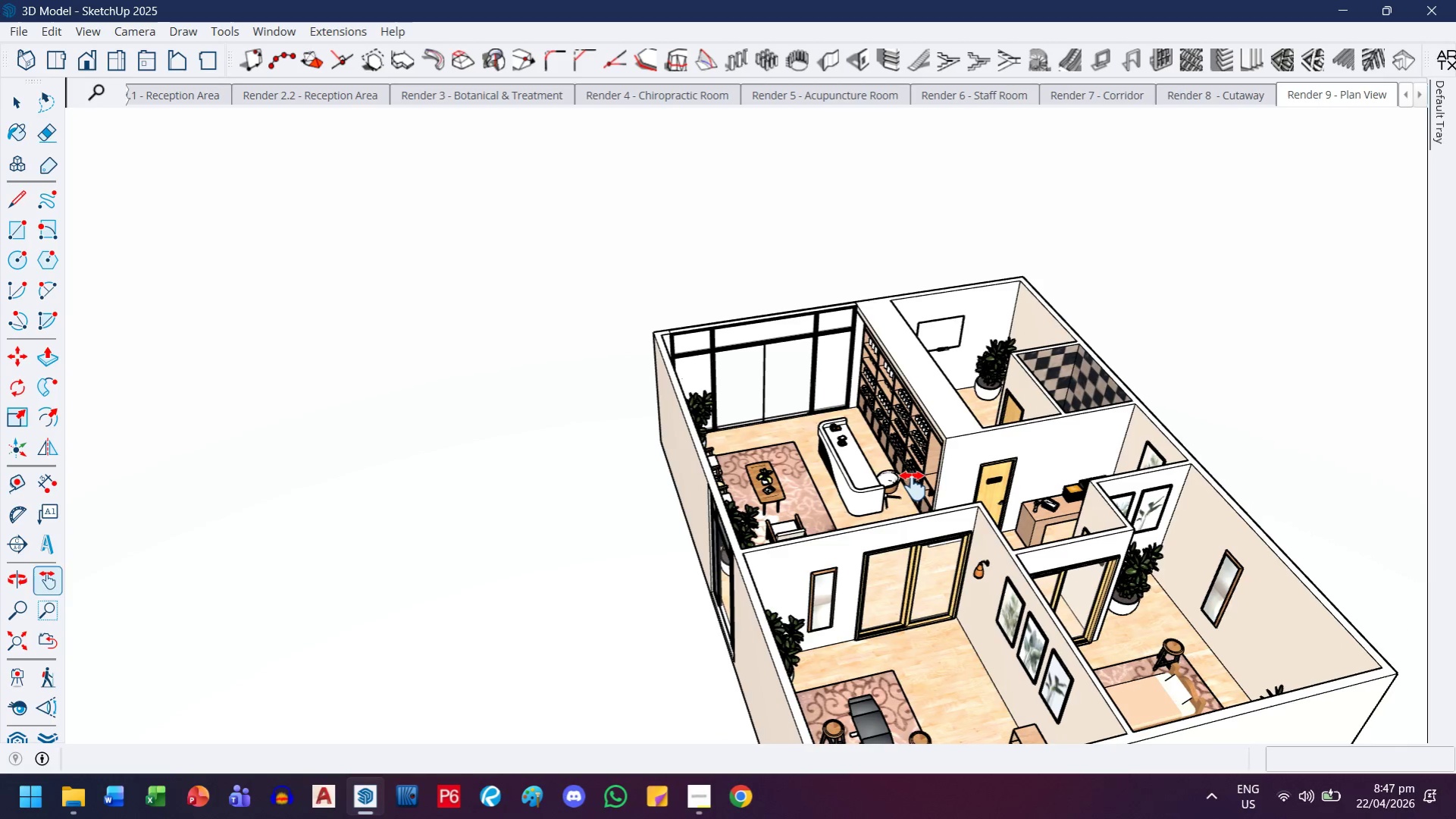 
left_click_drag(start_coordinate=[908, 486], to_coordinate=[805, 454])
 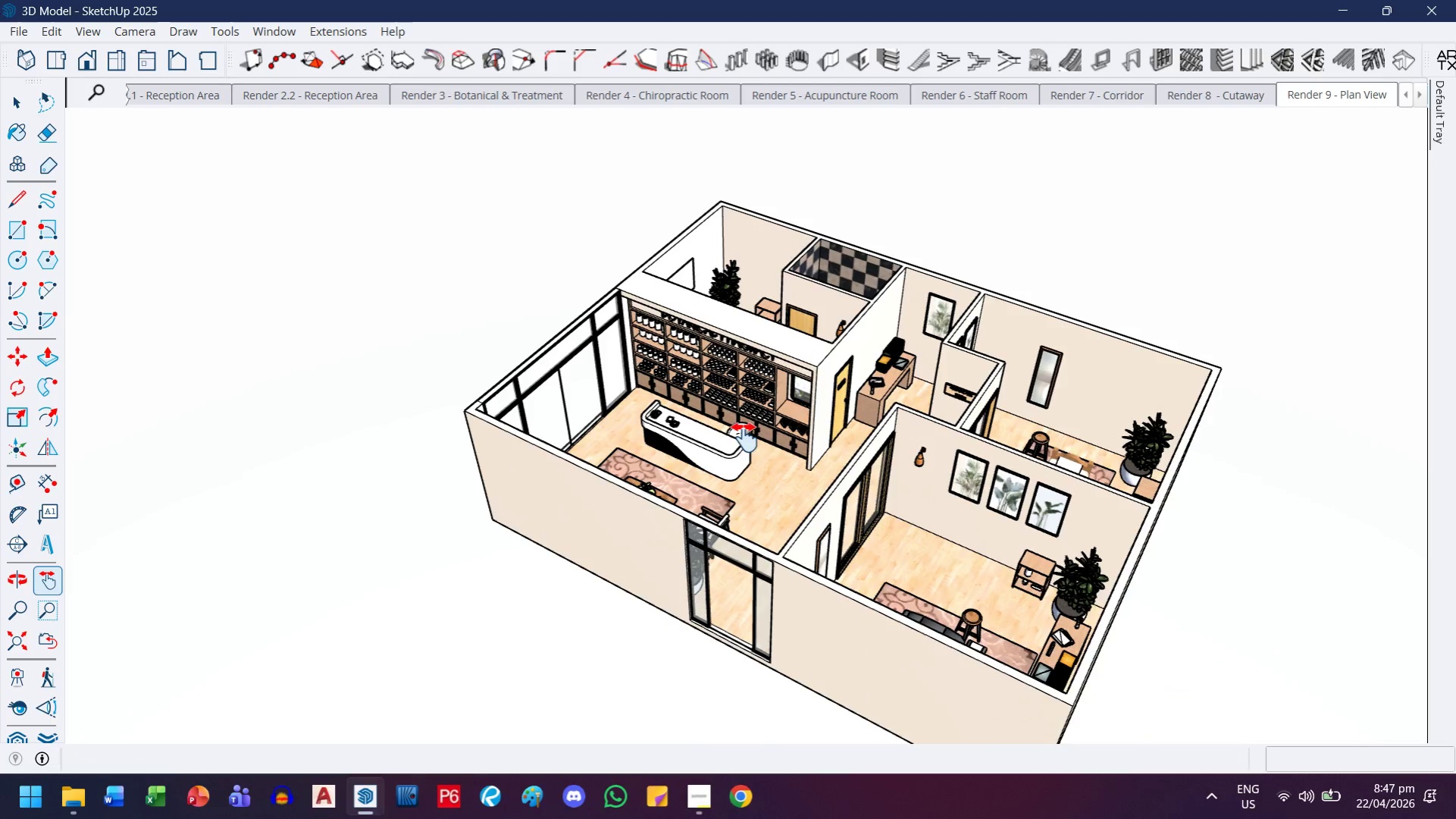 
key(R)
 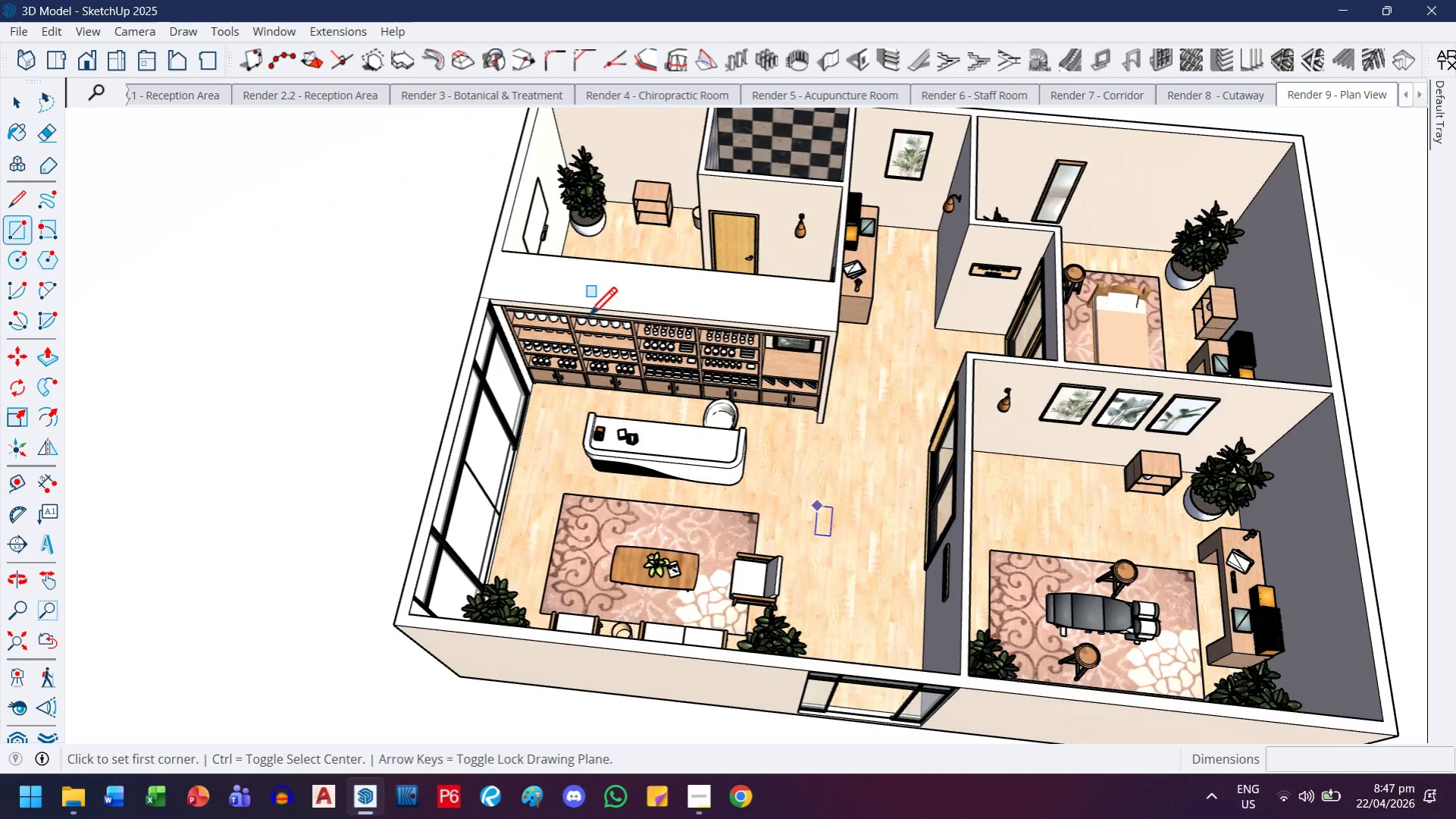 
scroll: coordinate [744, 435], scroll_direction: up, amount: 3.0
 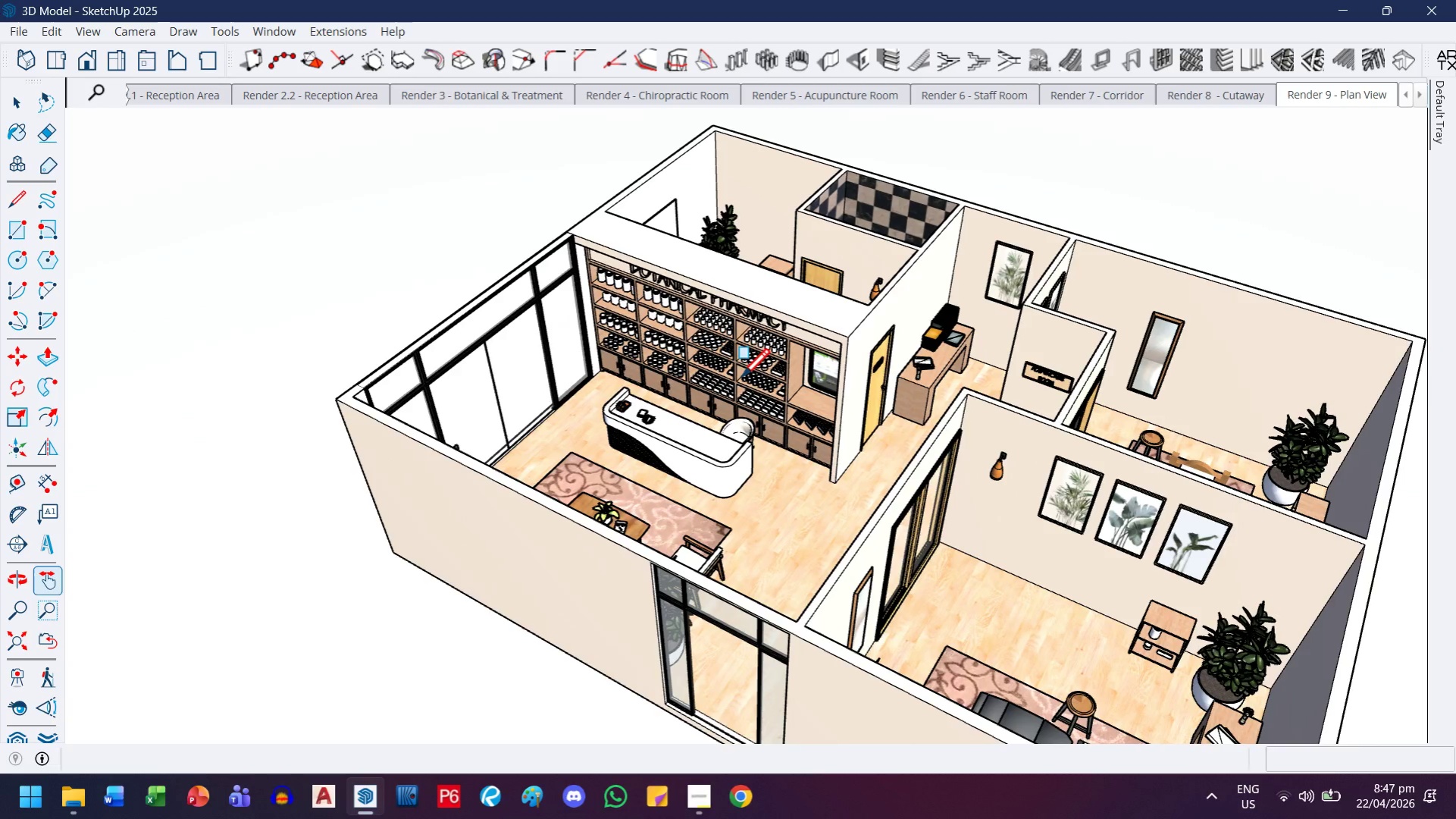 
key(H)
 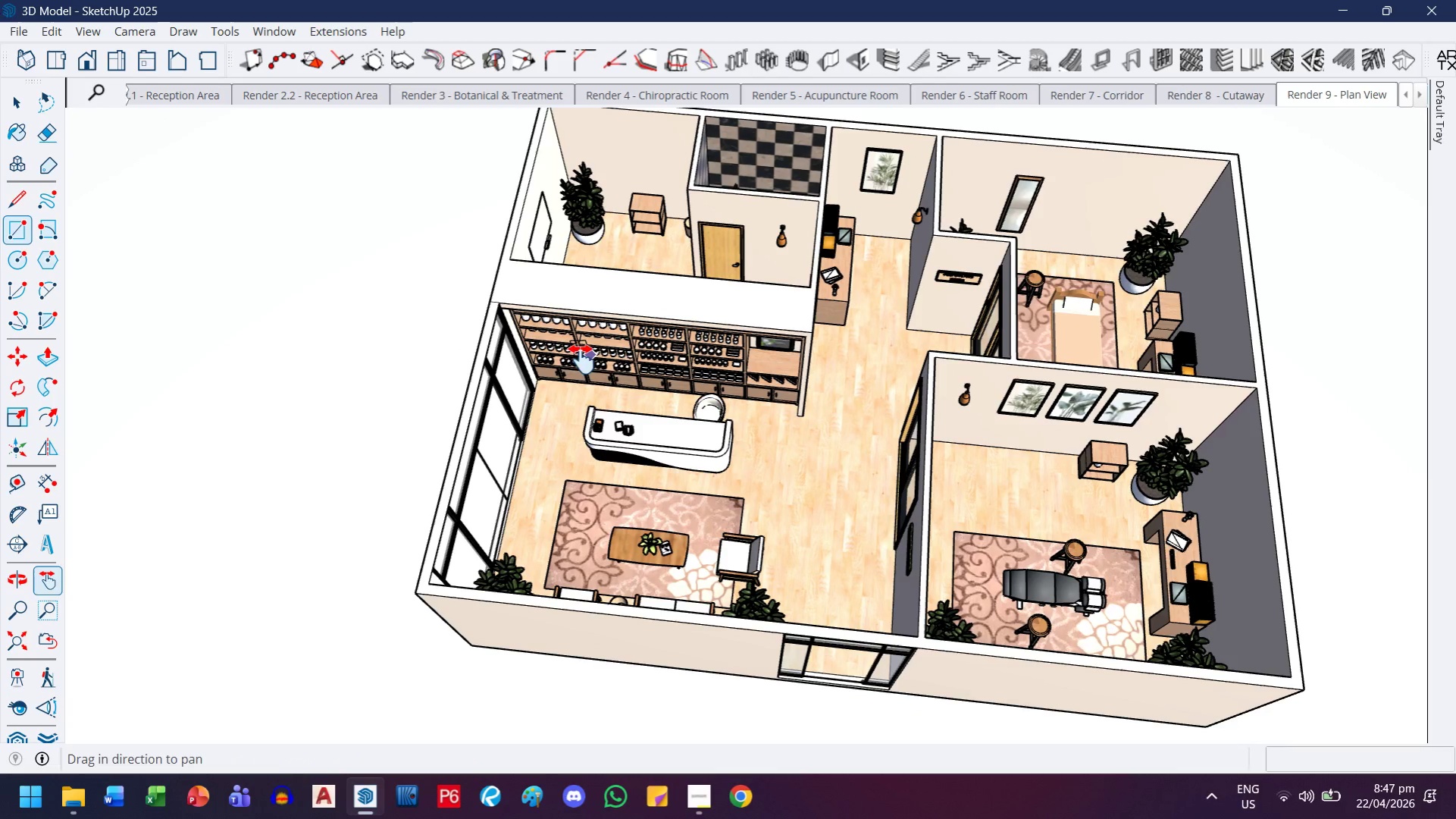 
scroll: coordinate [587, 340], scroll_direction: down, amount: 2.0
 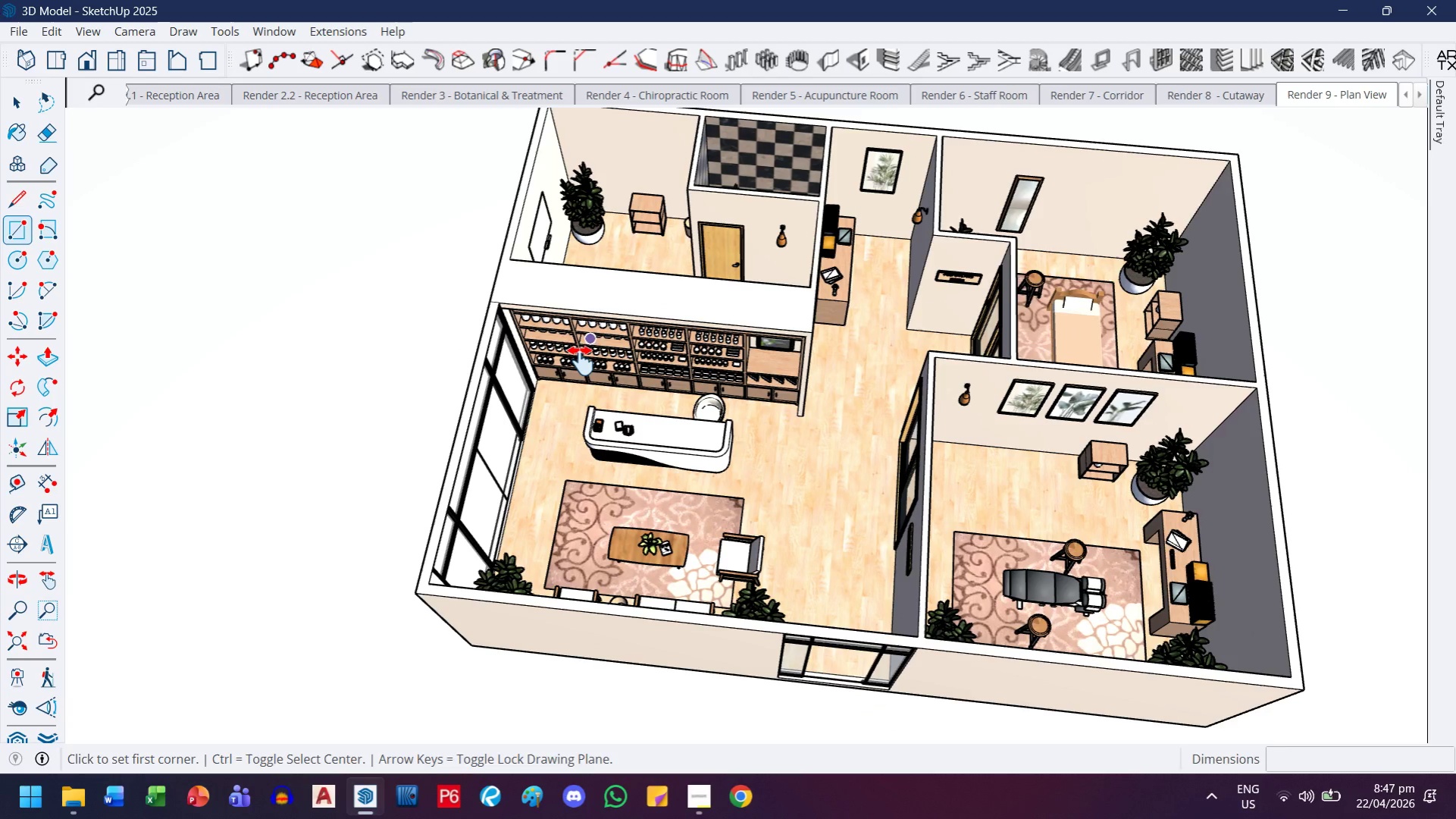 
left_click_drag(start_coordinate=[581, 360], to_coordinate=[607, 494])
 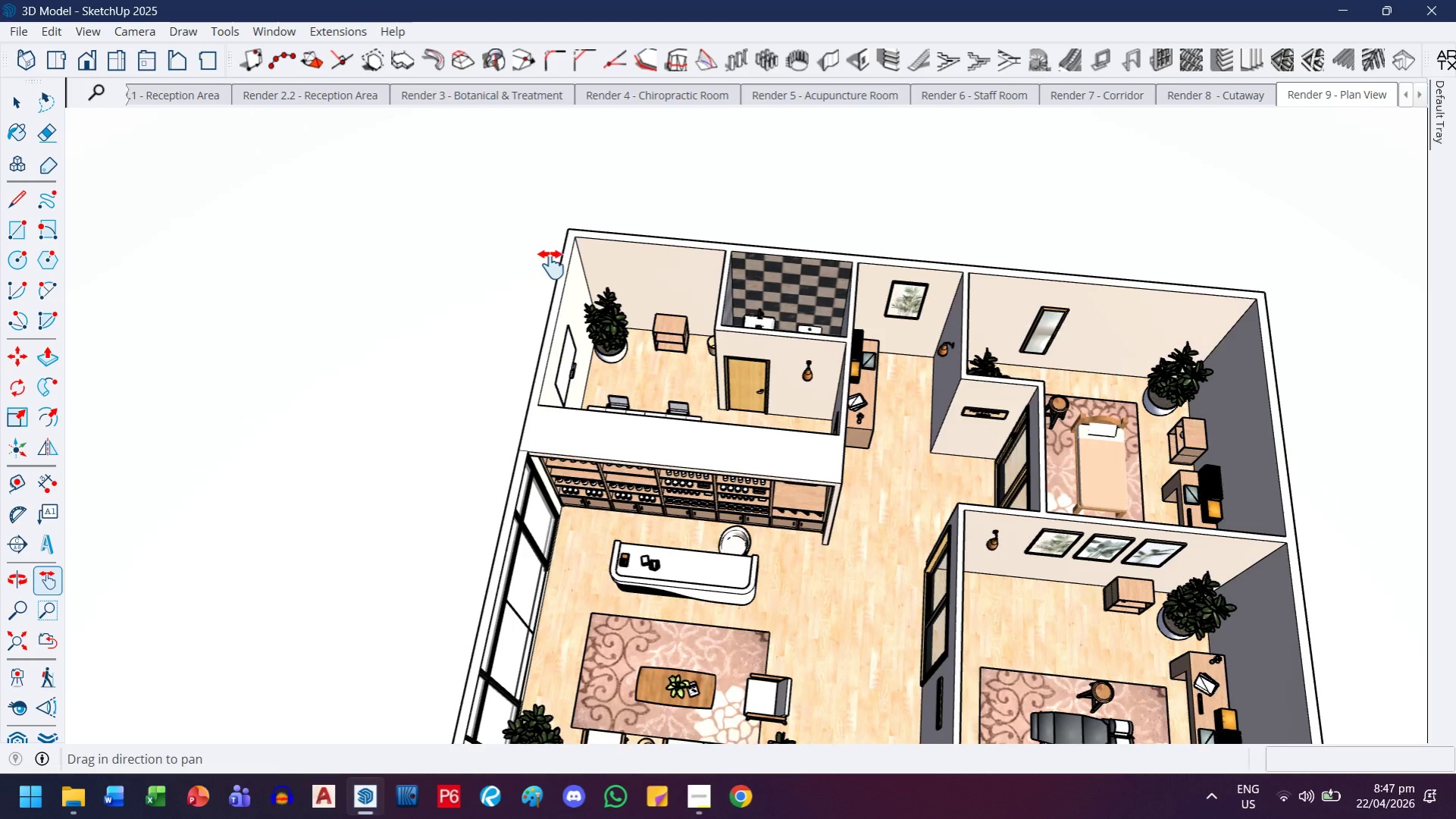 
key(Escape)
 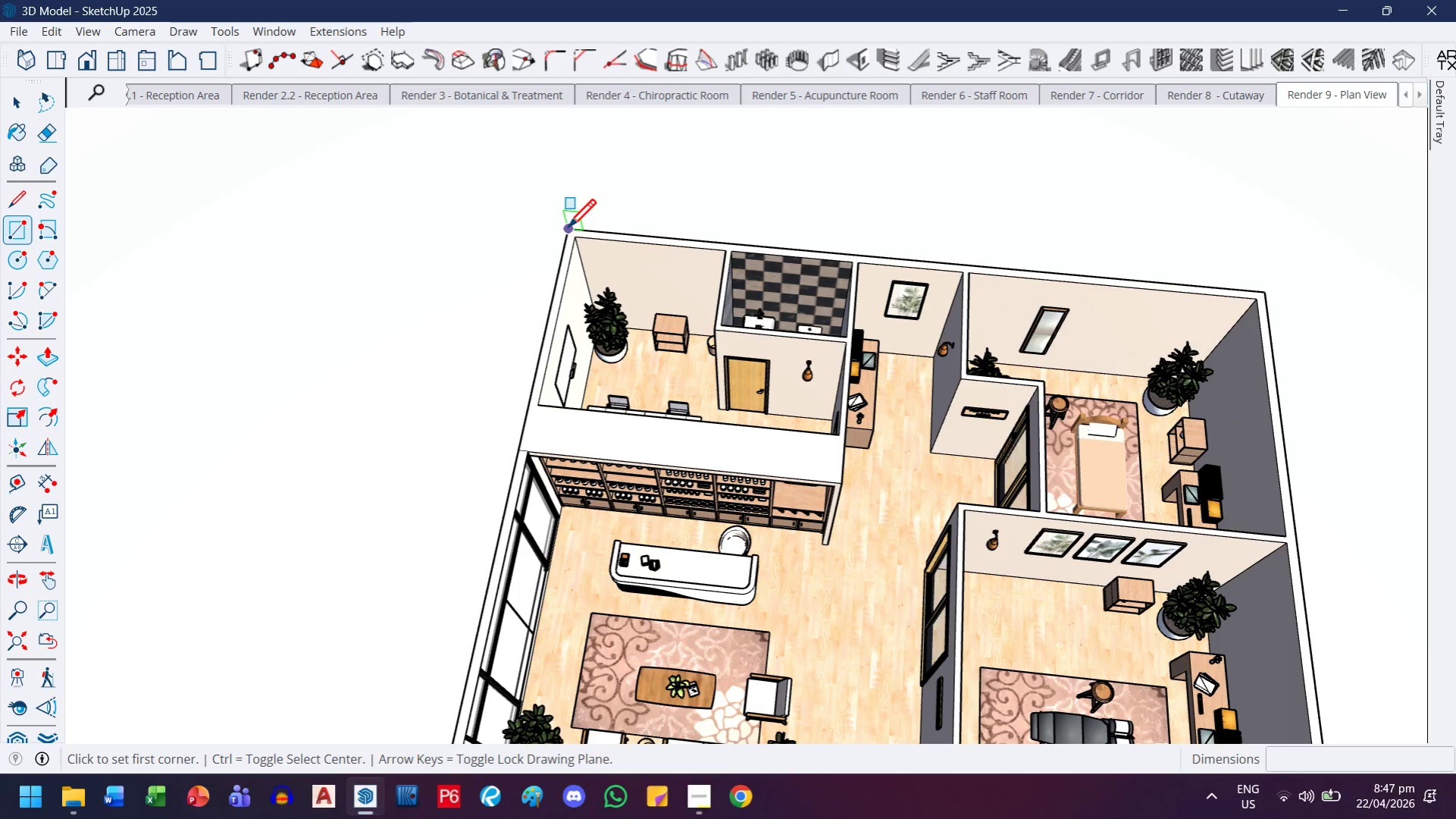 
left_click([567, 230])
 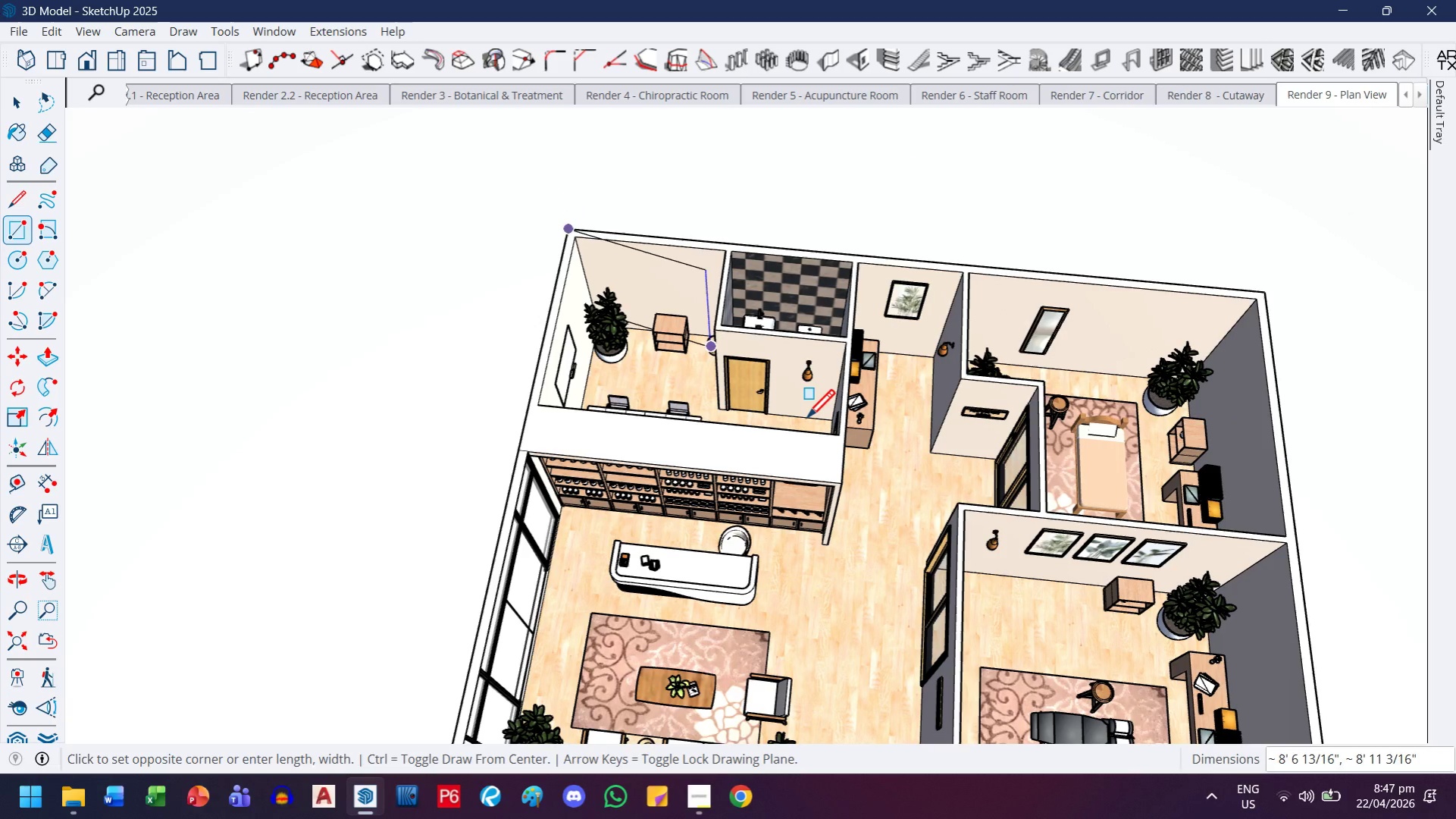 
key(H)
 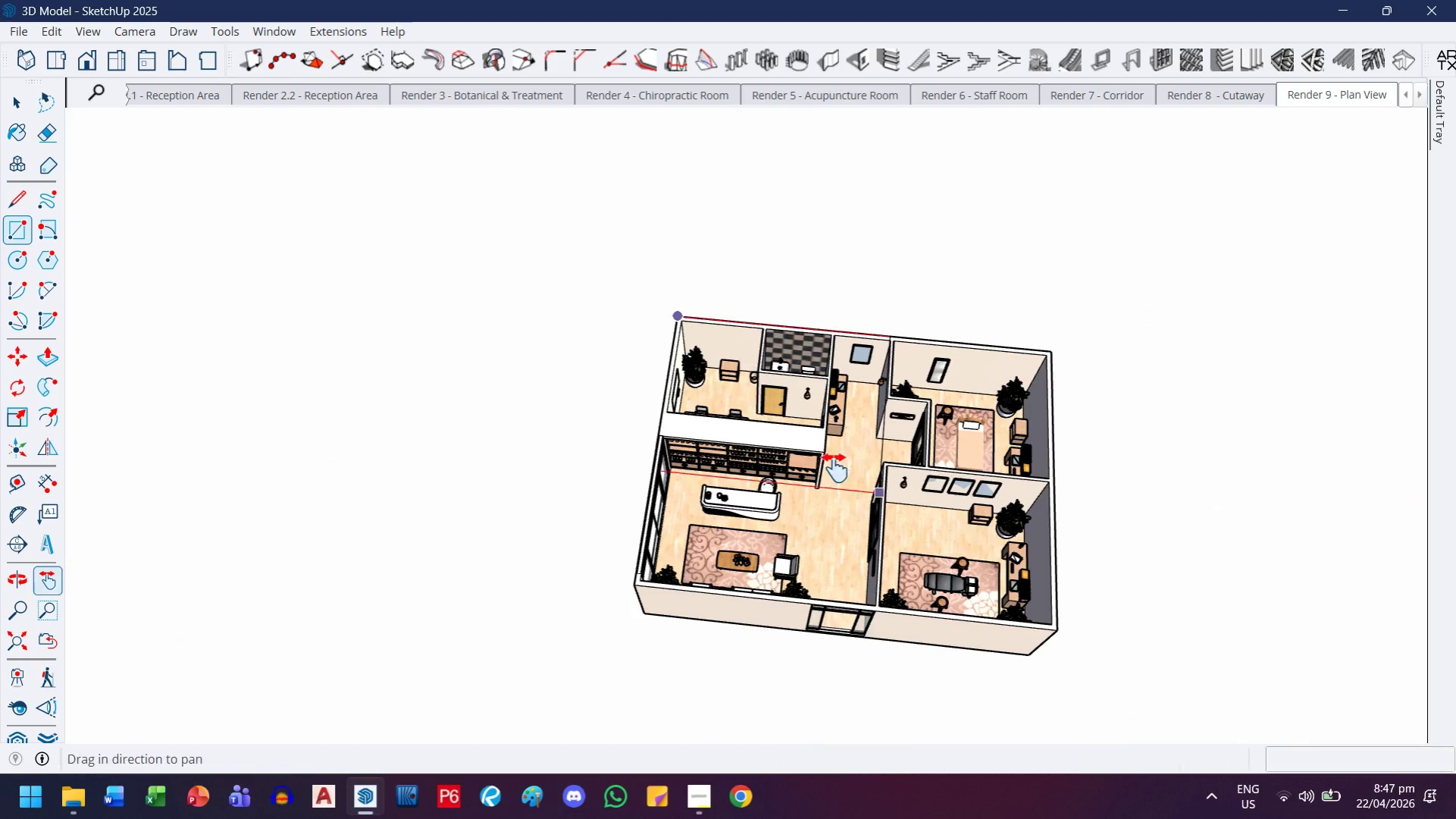 
left_click_drag(start_coordinate=[870, 491], to_coordinate=[805, 450])
 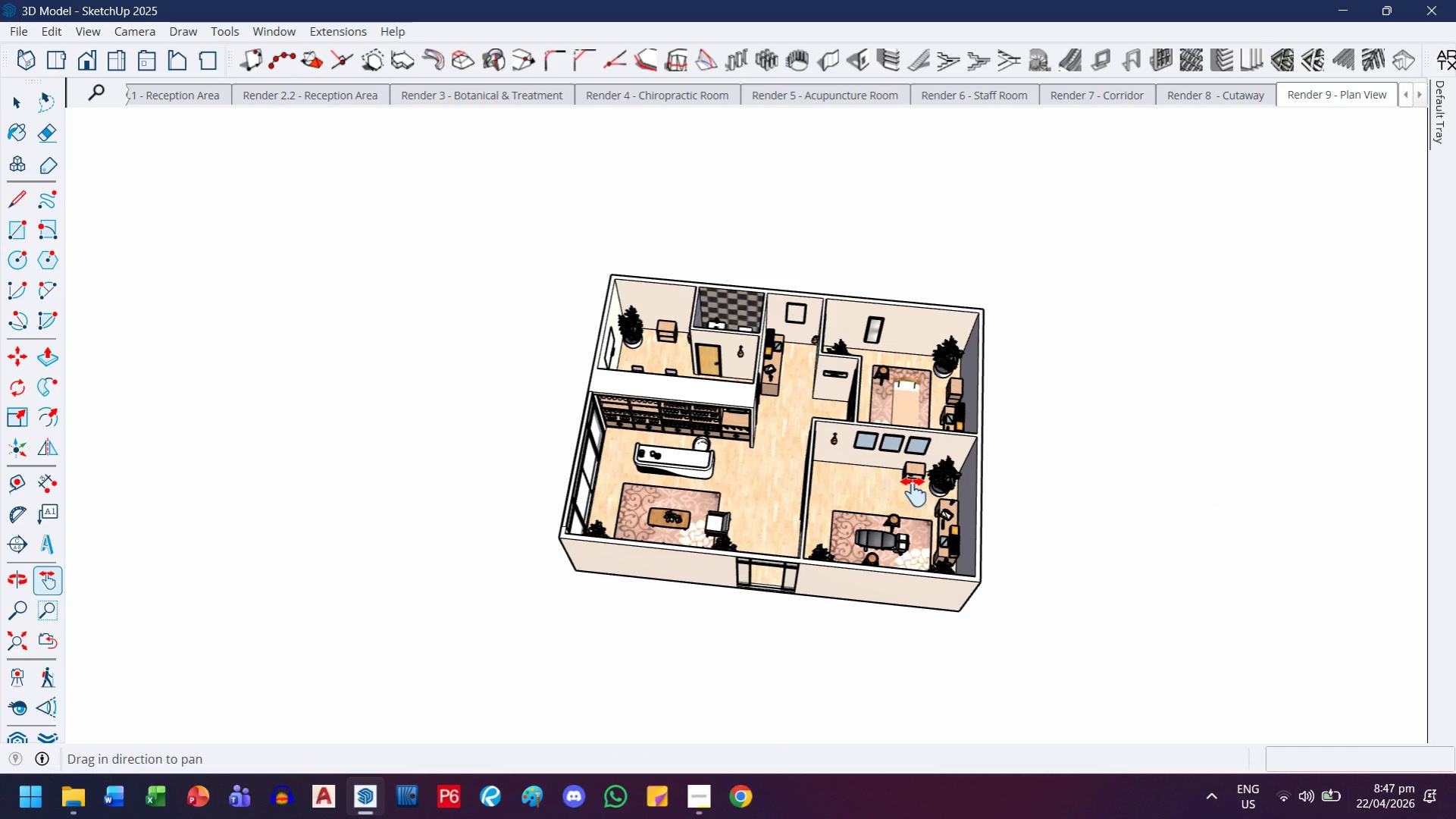 
scroll: coordinate [806, 419], scroll_direction: down, amount: 6.0
 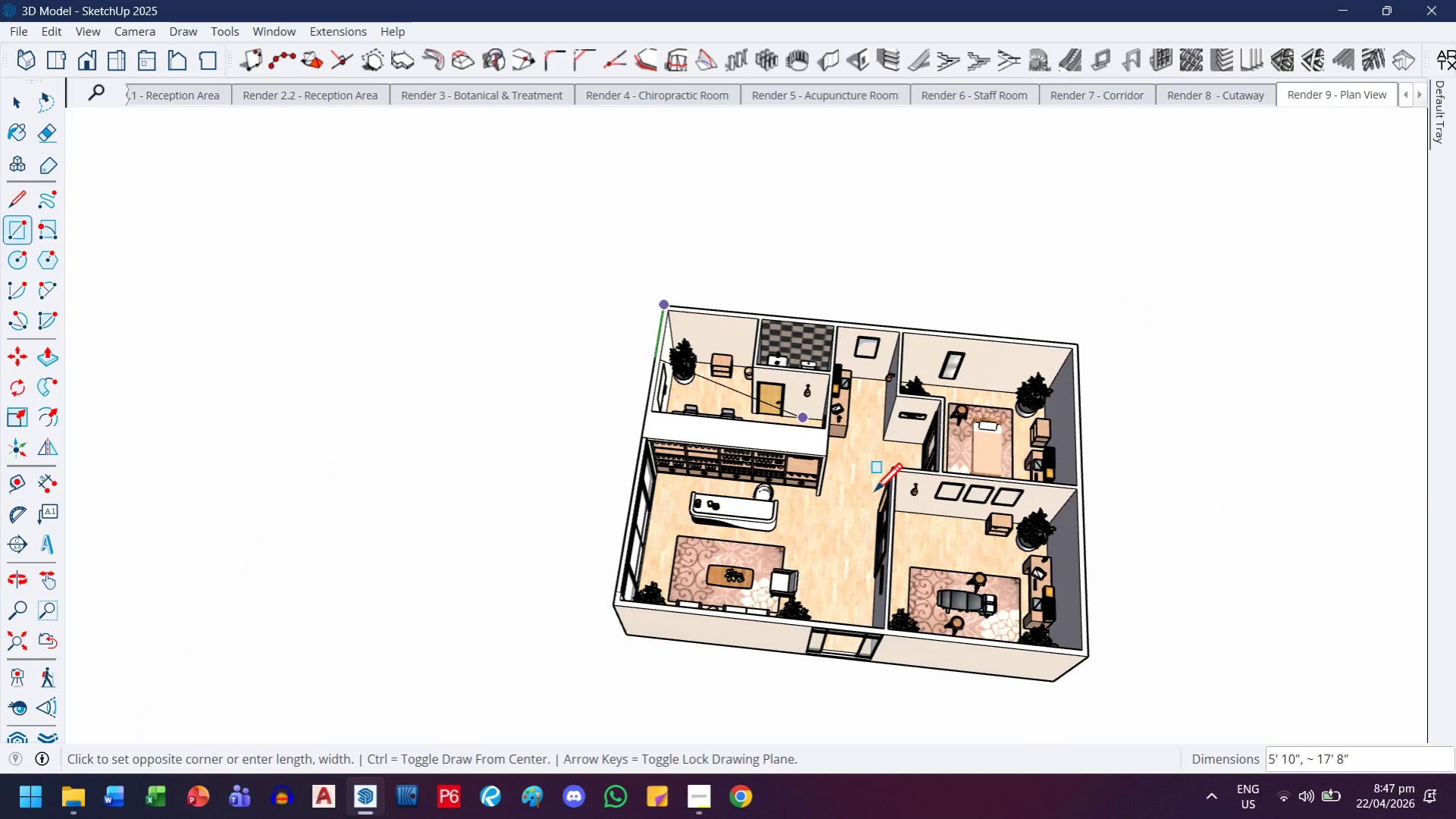 
key(Escape)
 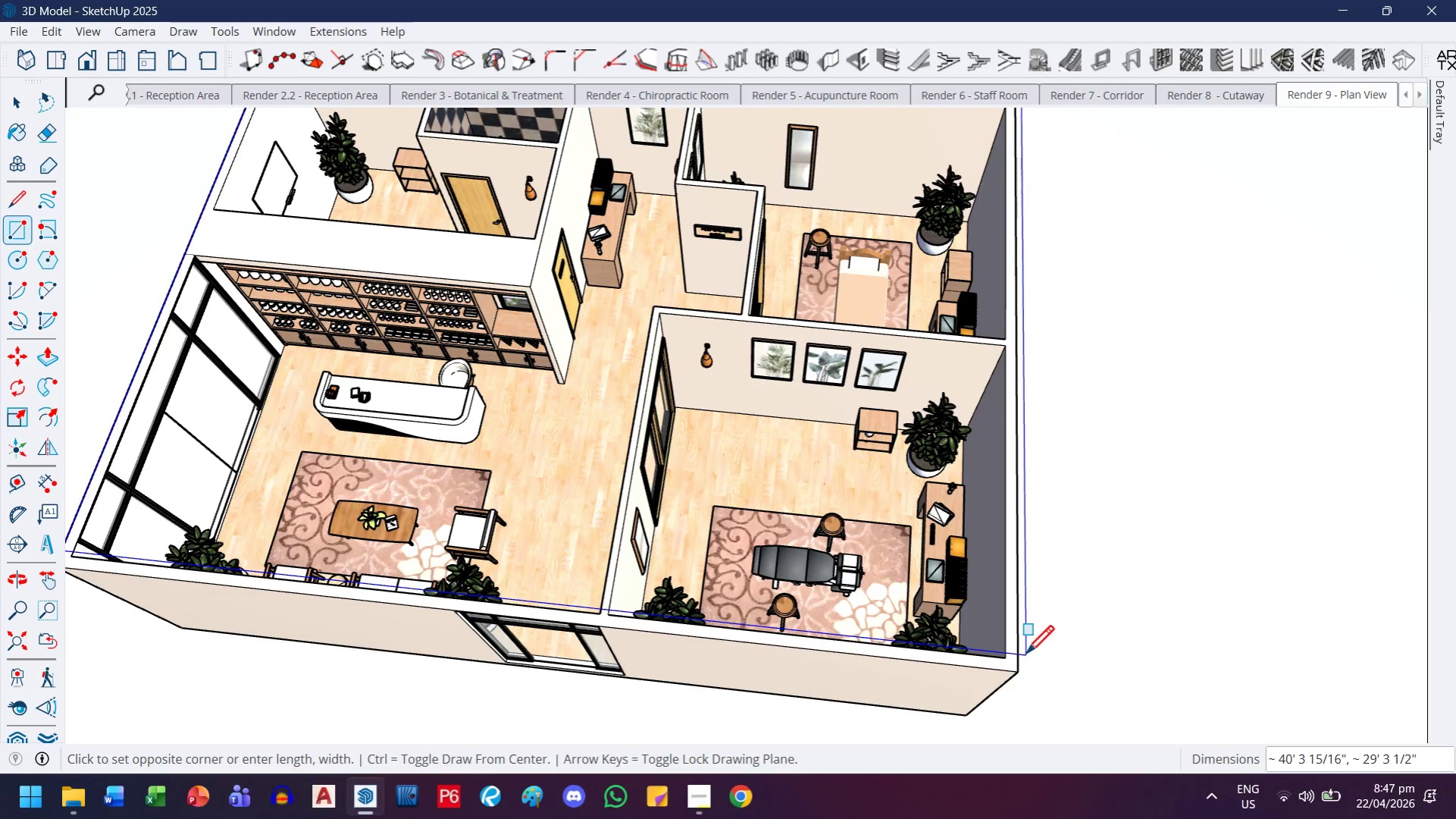 
scroll: coordinate [970, 526], scroll_direction: up, amount: 7.0
 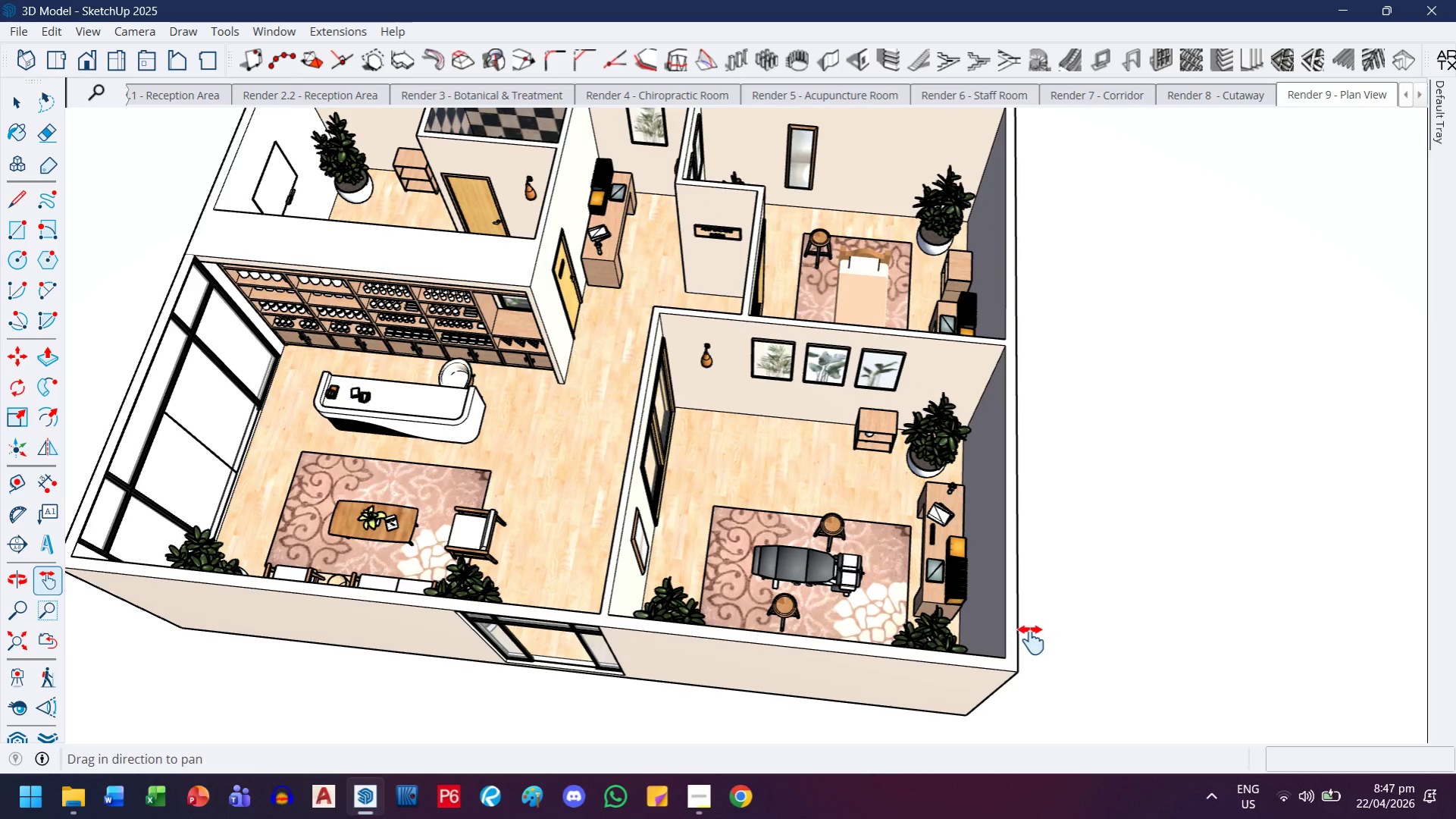 
key(ArrowLeft)
 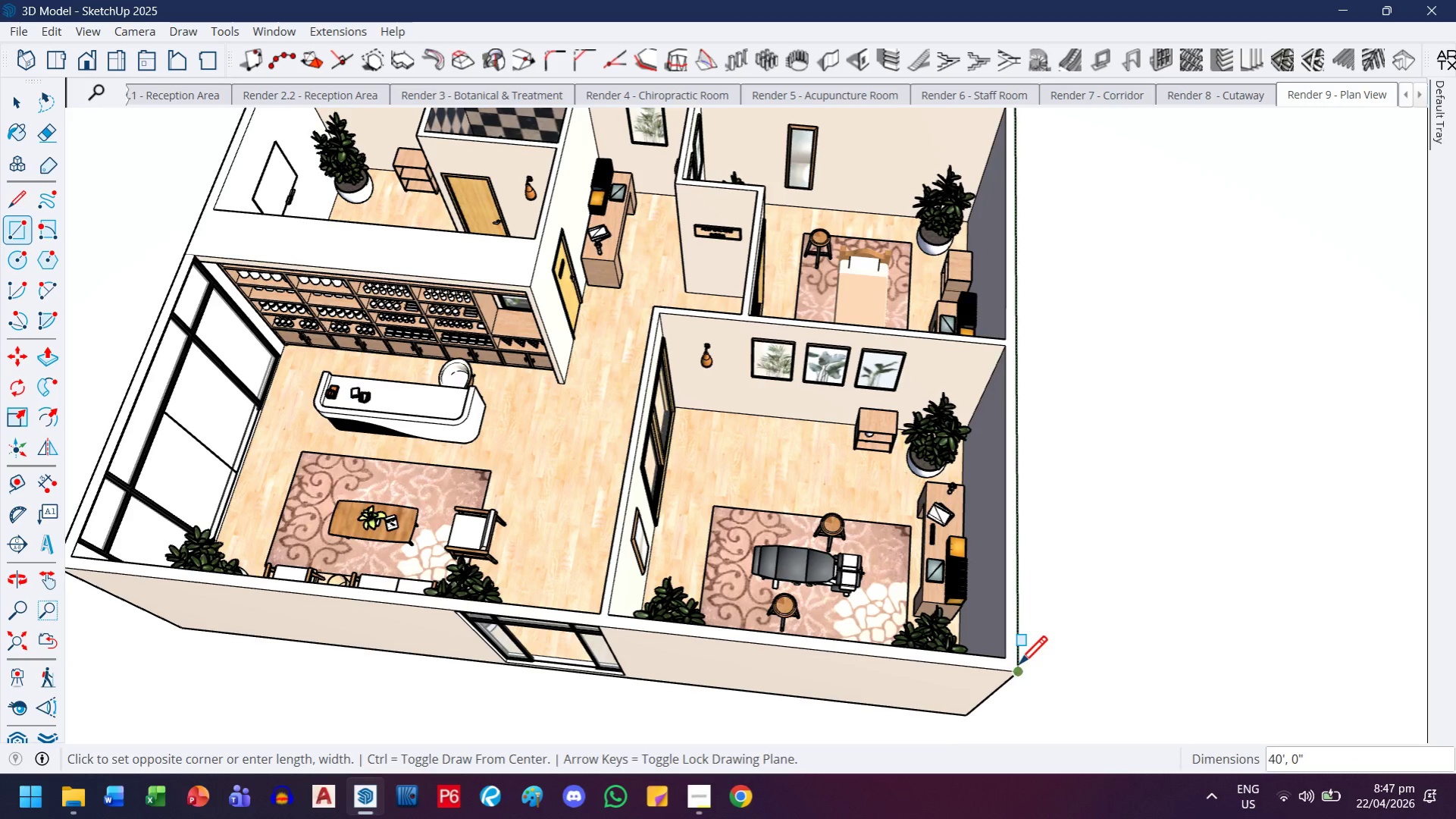 
key(ArrowRight)
 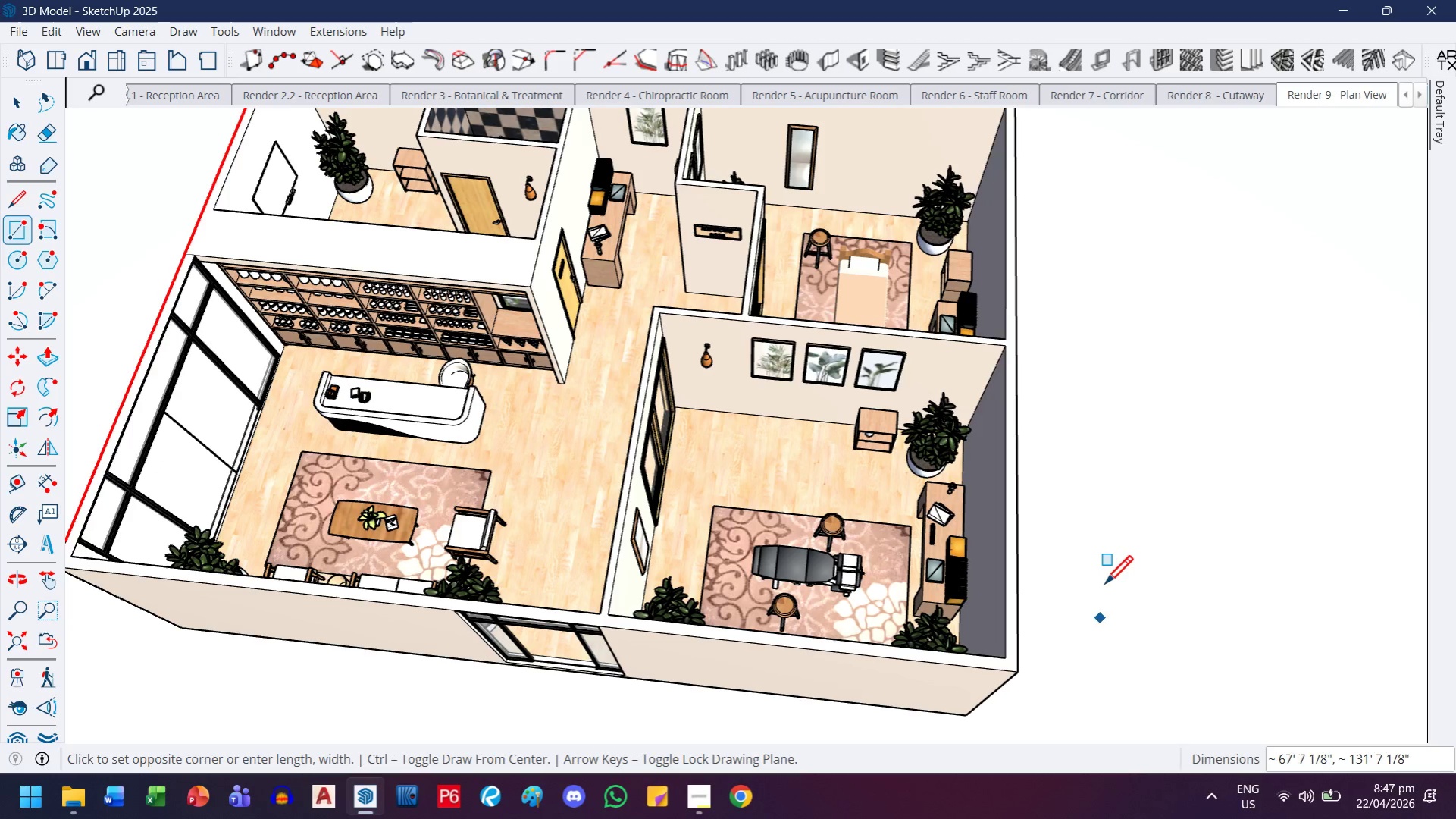 
key(ArrowUp)
 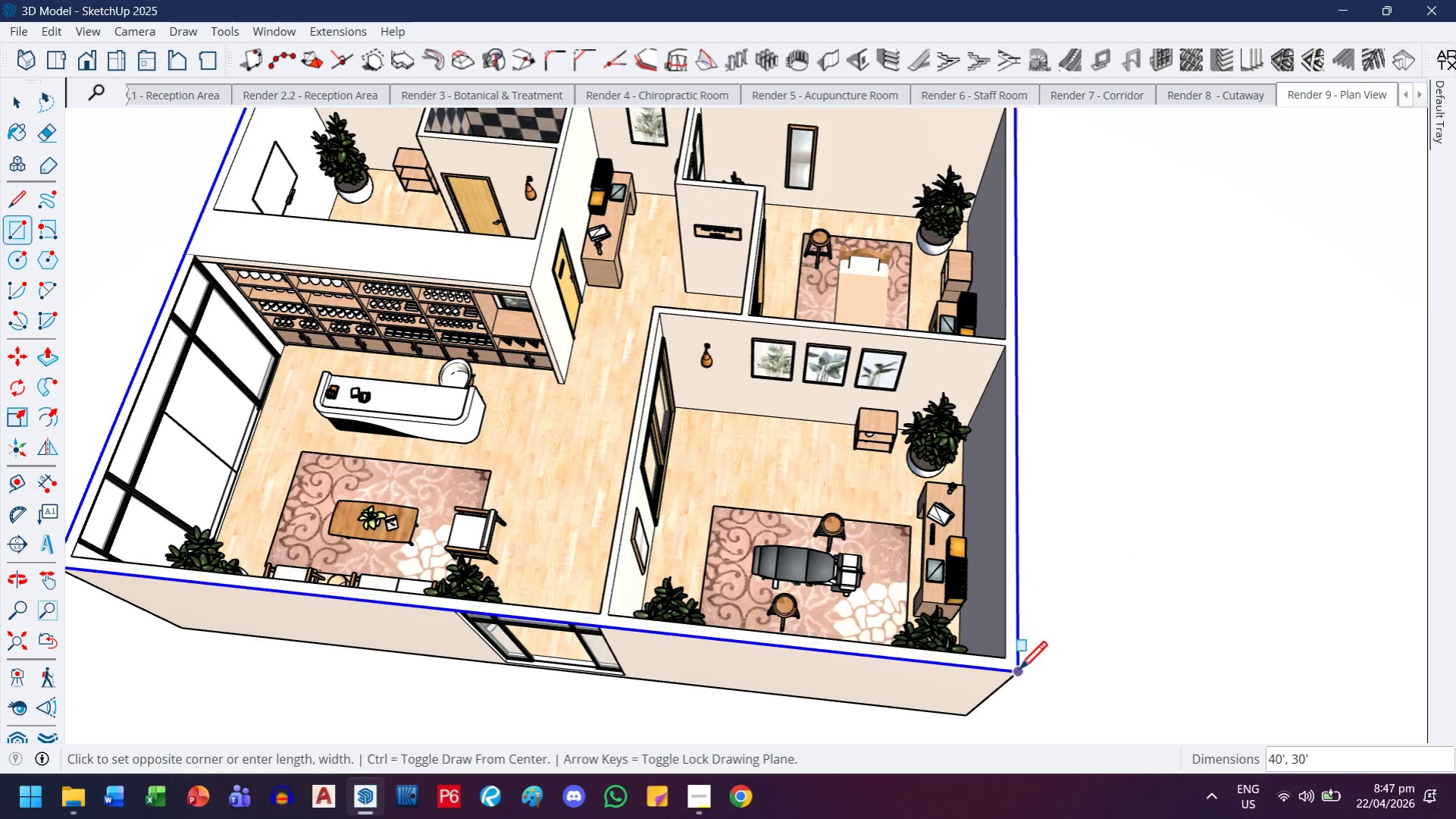 
left_click([1018, 672])
 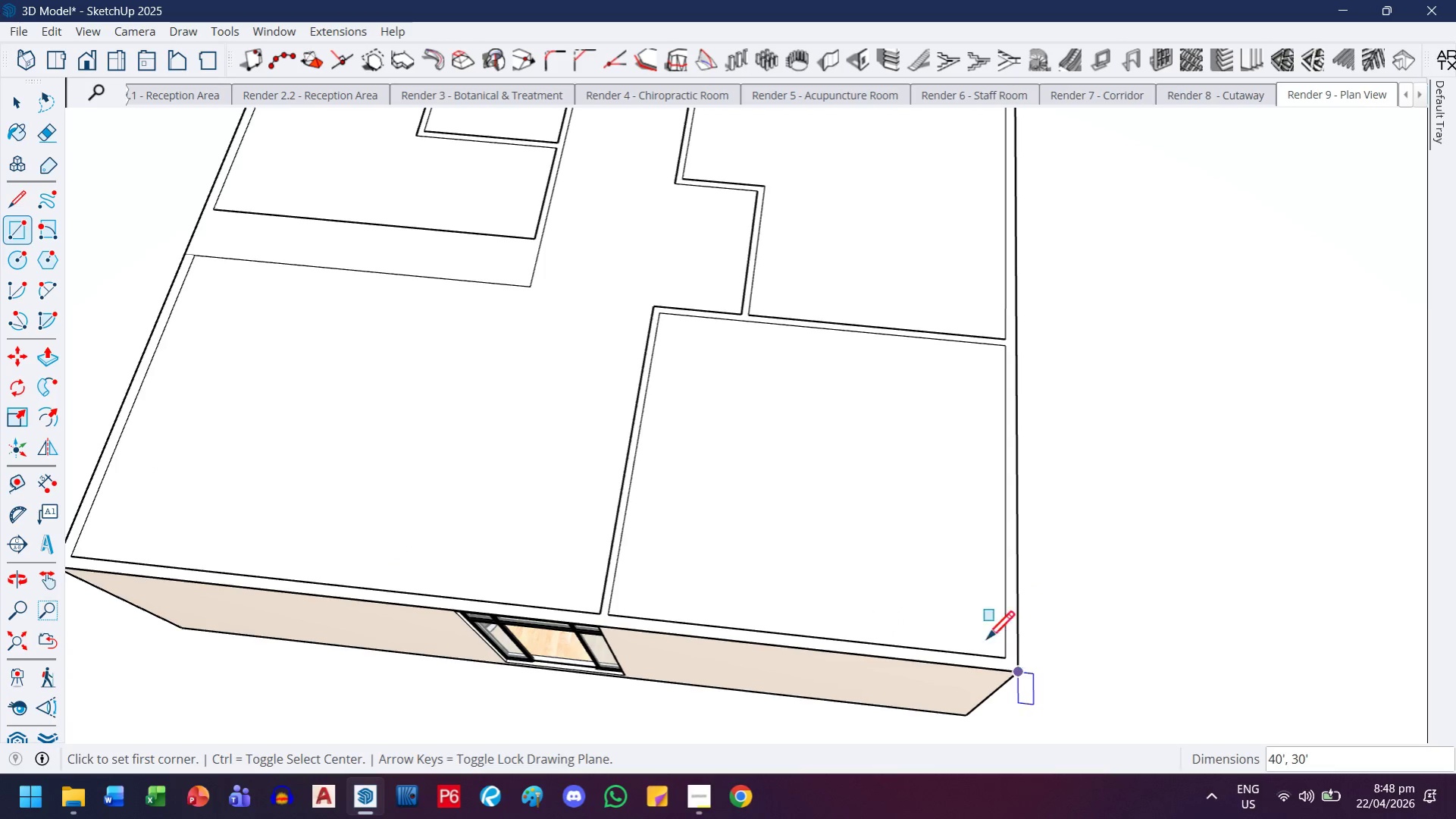 
scroll: coordinate [226, 354], scroll_direction: down, amount: 4.0
 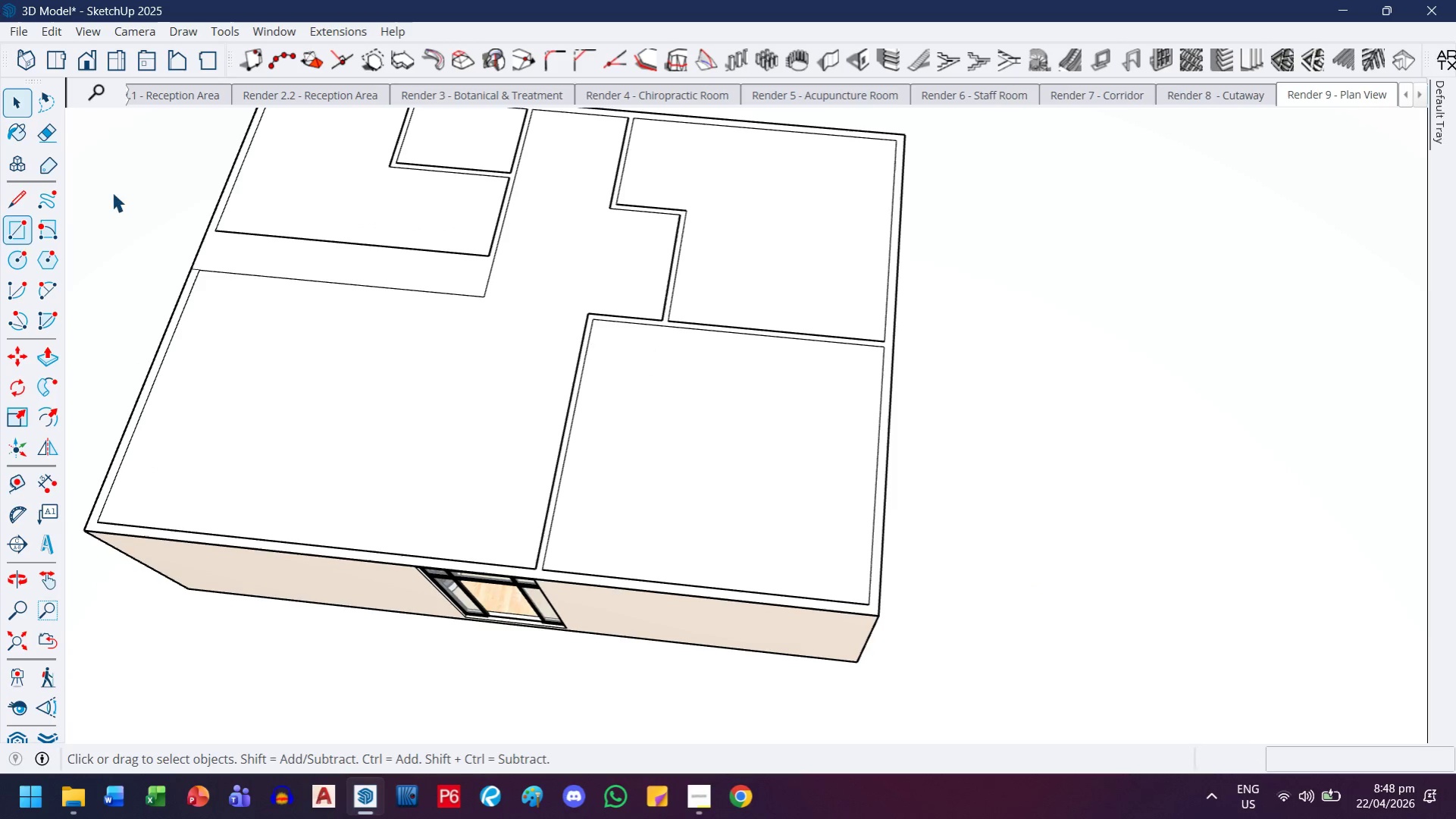 
double_click([327, 378])
 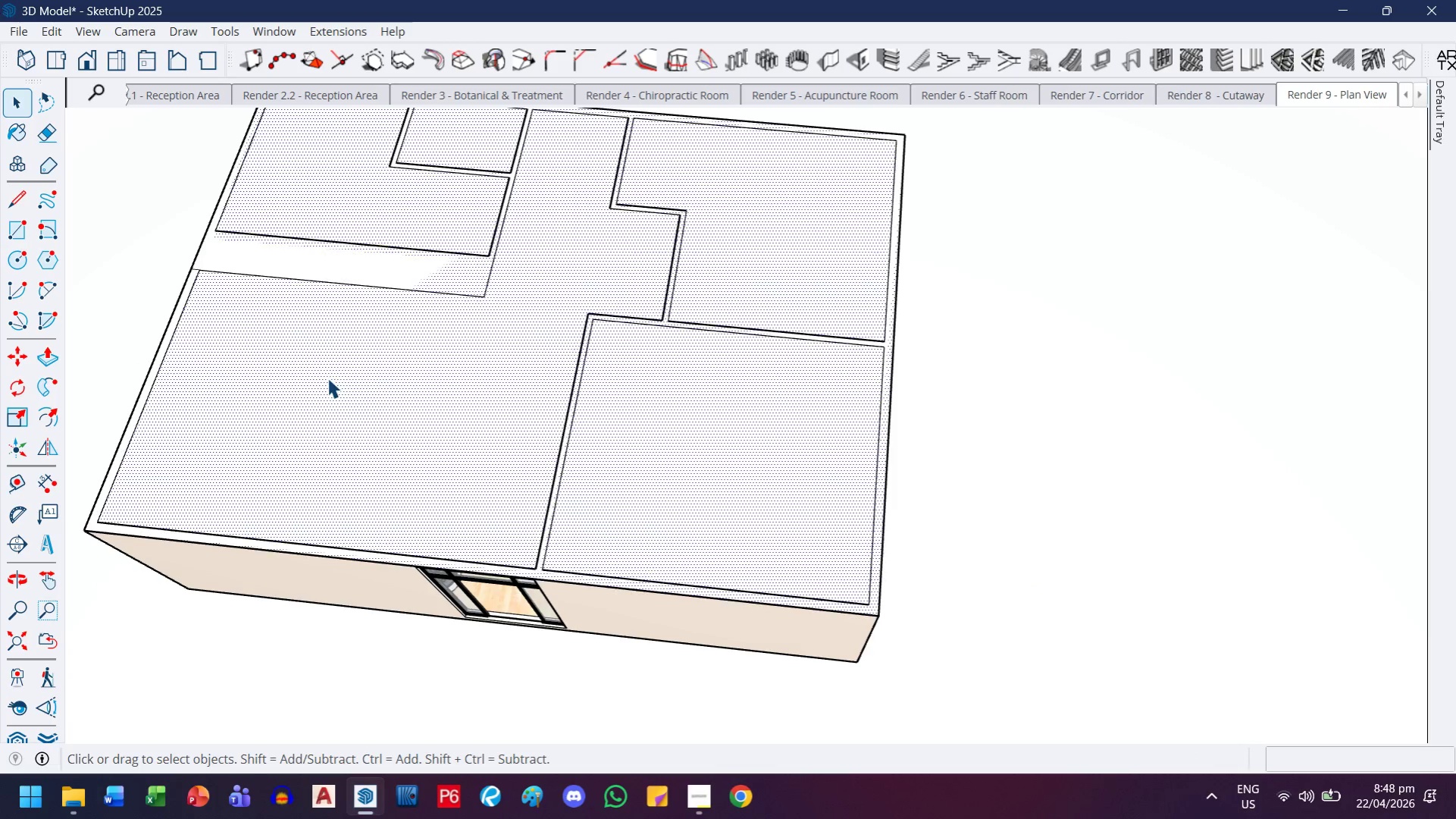 
triple_click([327, 378])
 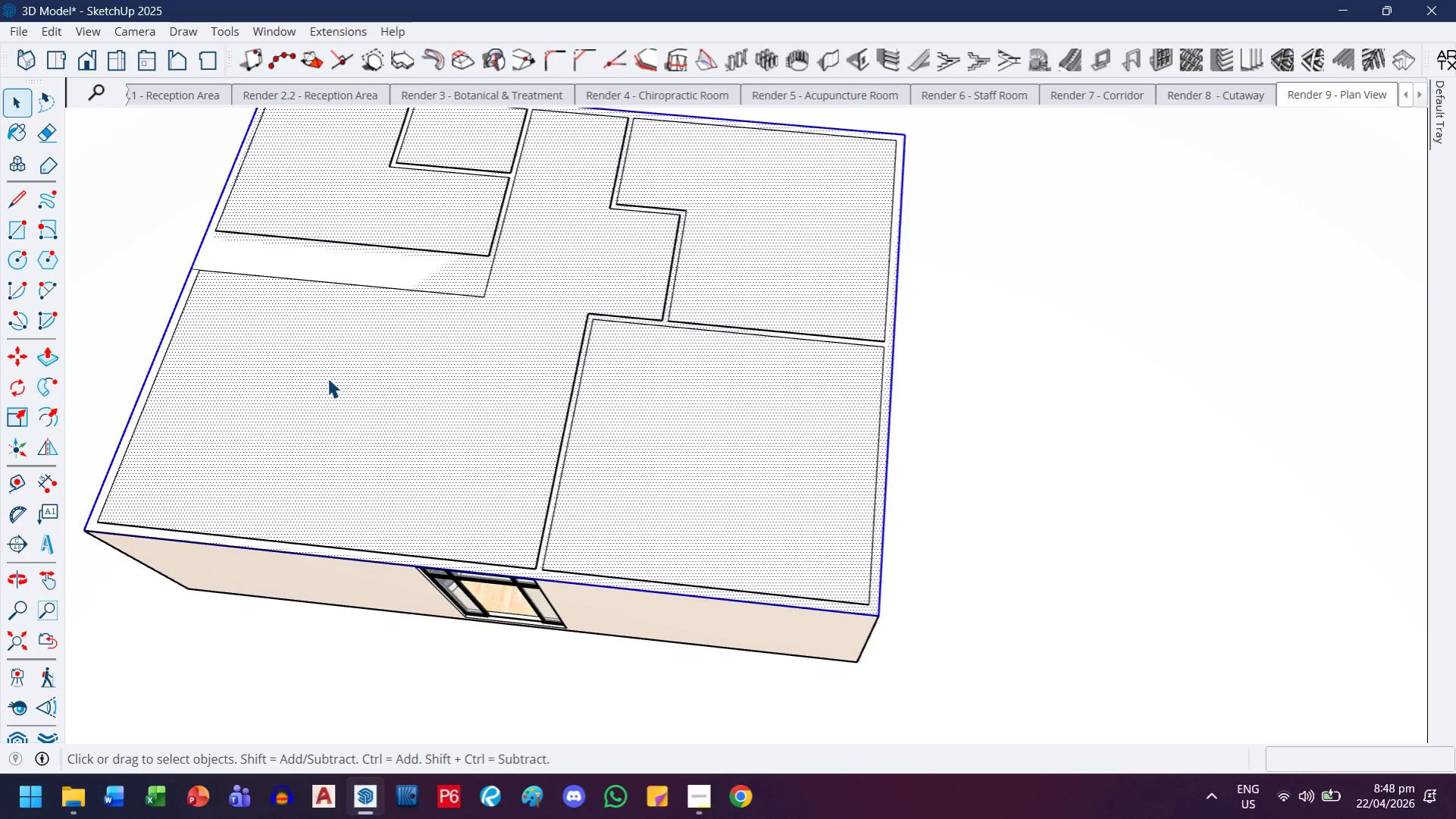 
triple_click([327, 378])
 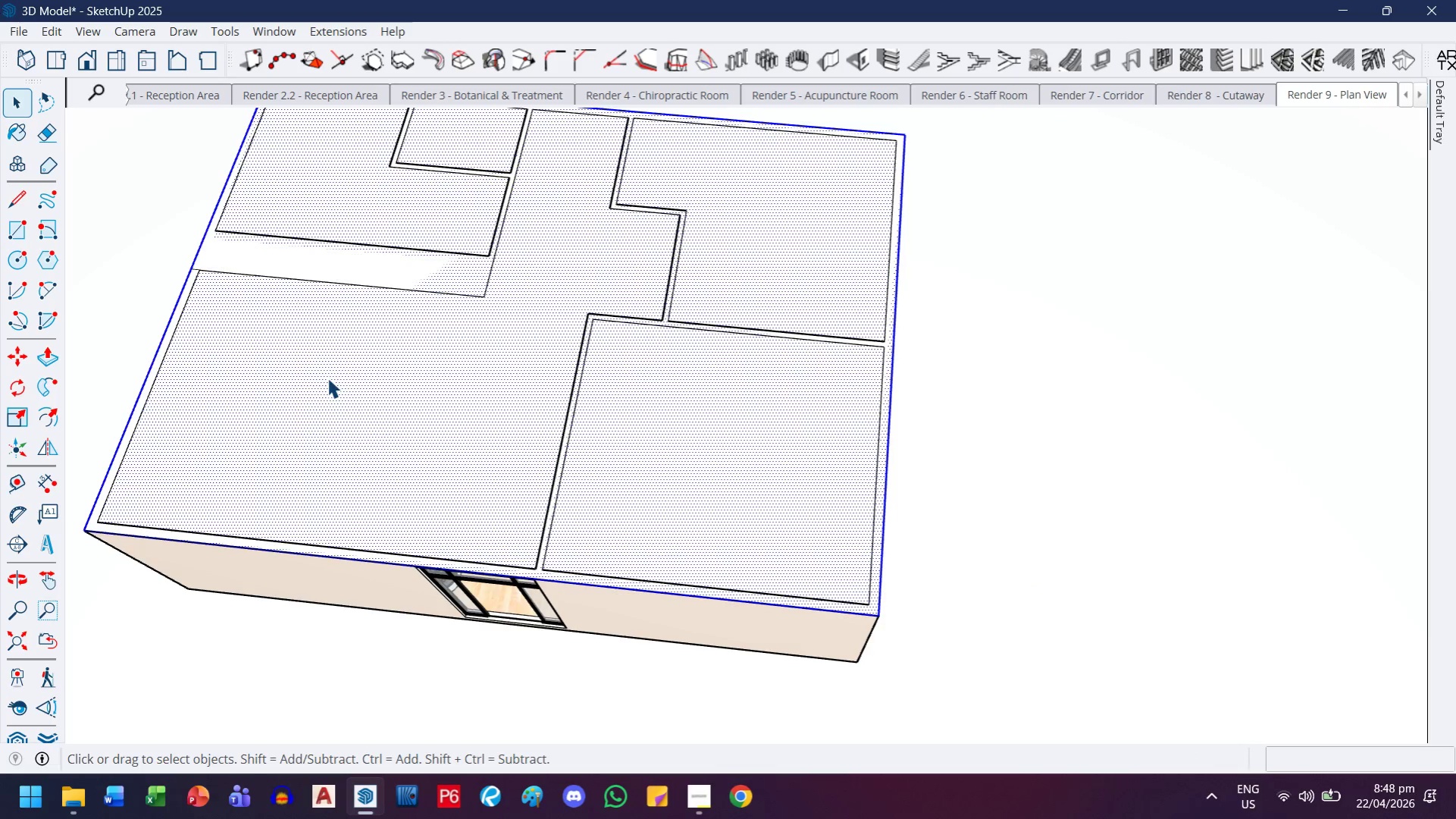 
right_click([327, 378])
 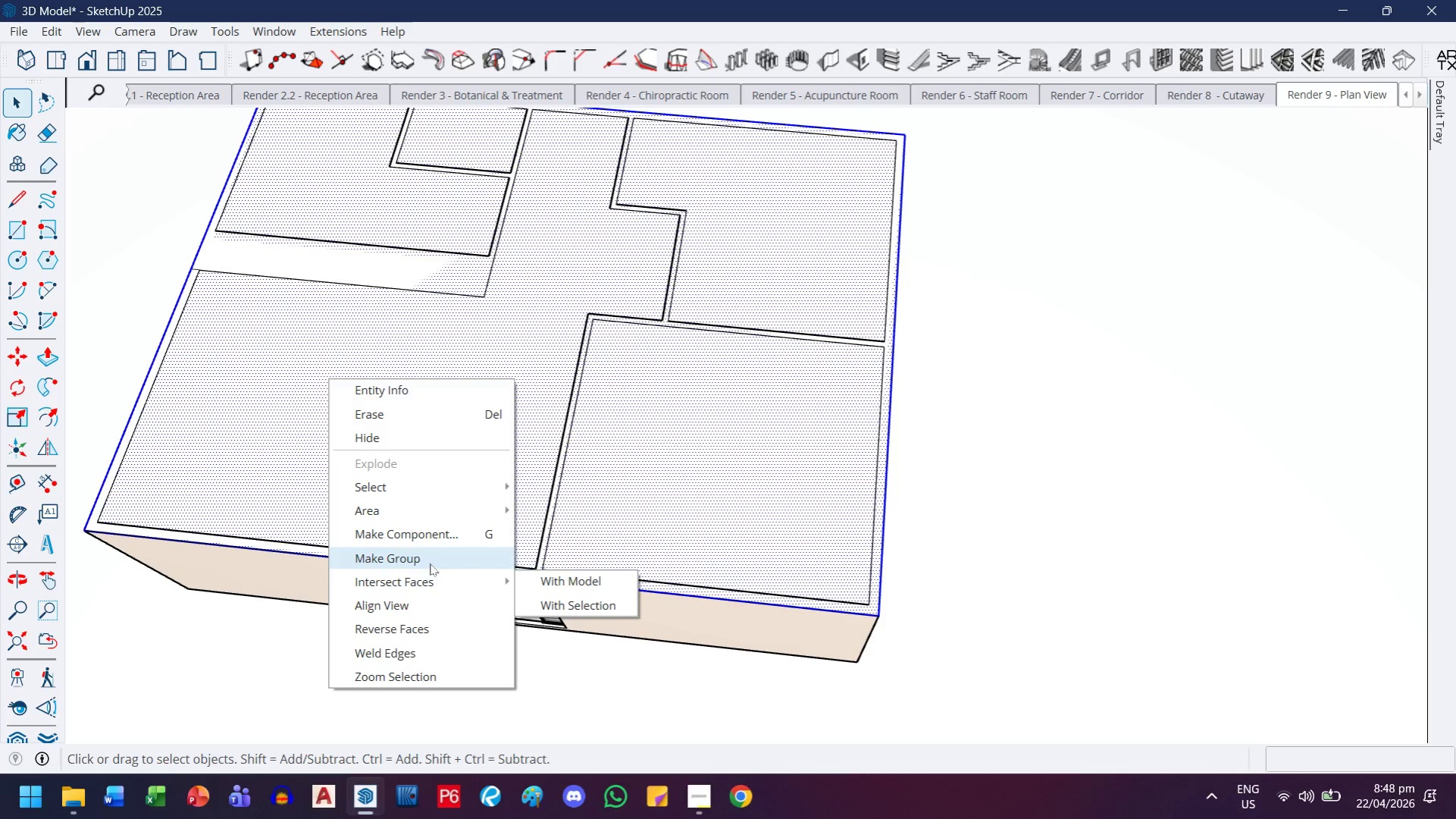 
double_click([421, 355])
 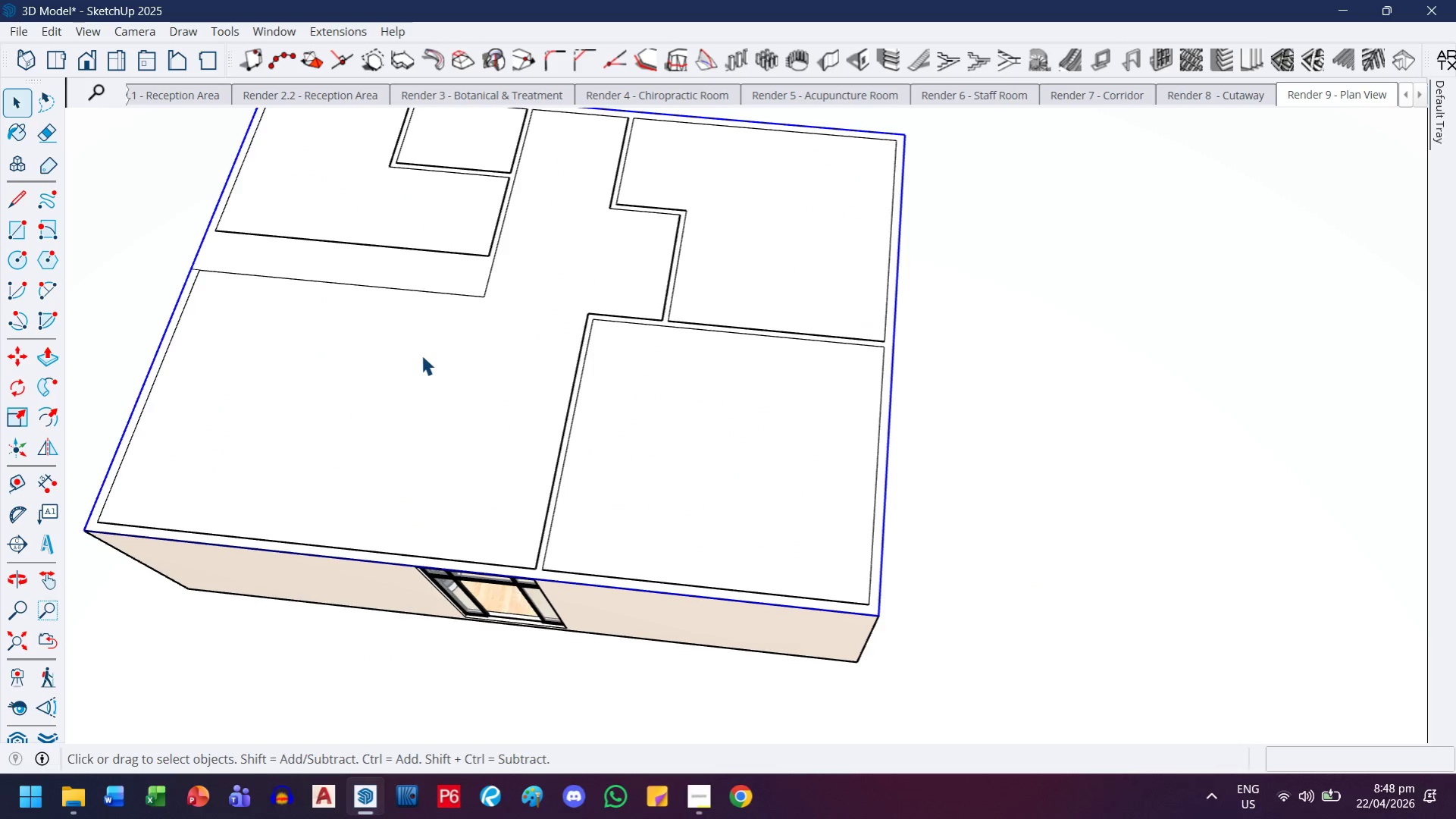 
triple_click([421, 355])
 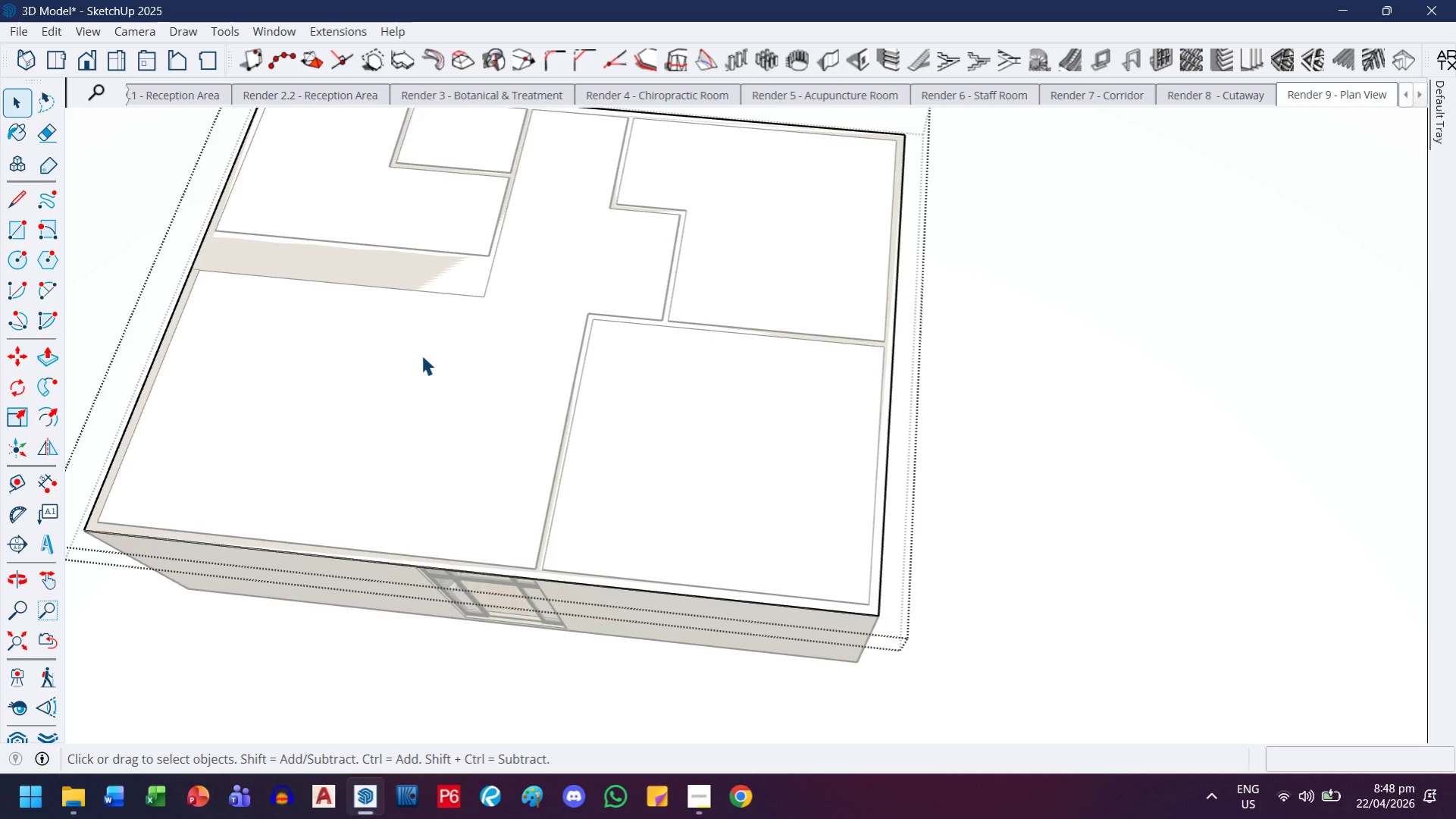 
key(F)
 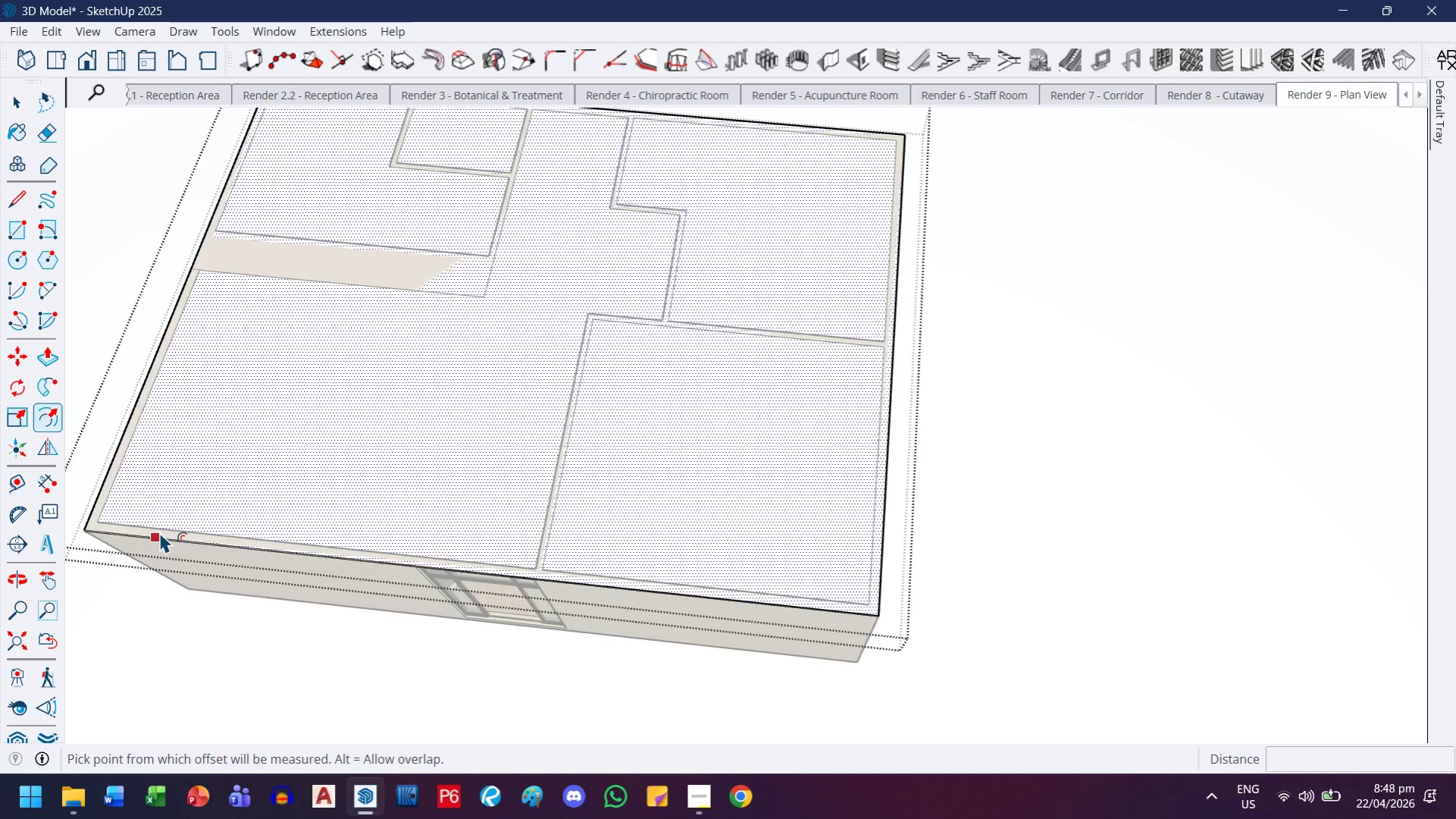 
left_click([159, 532])
 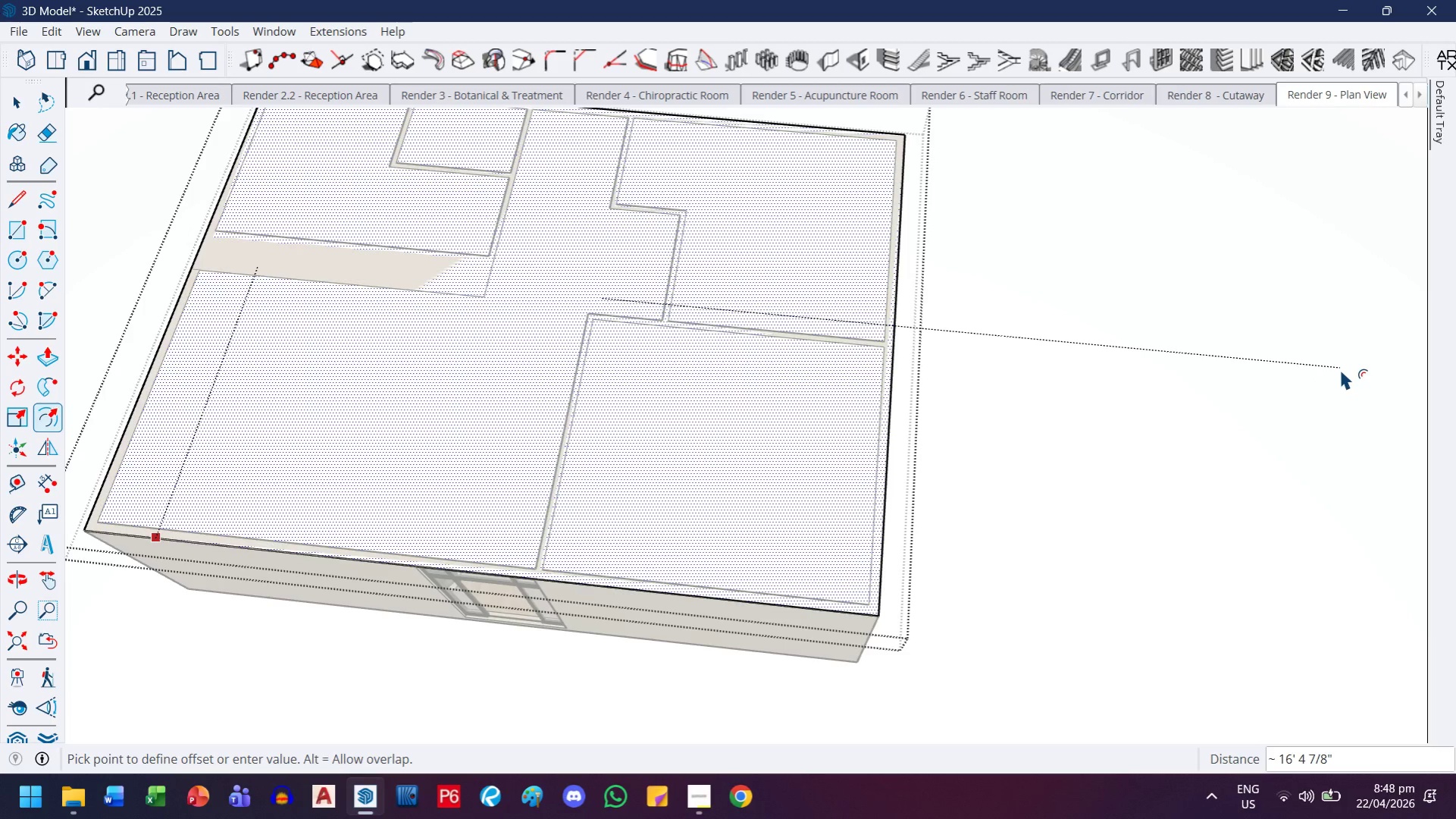 
wait(10.48)
 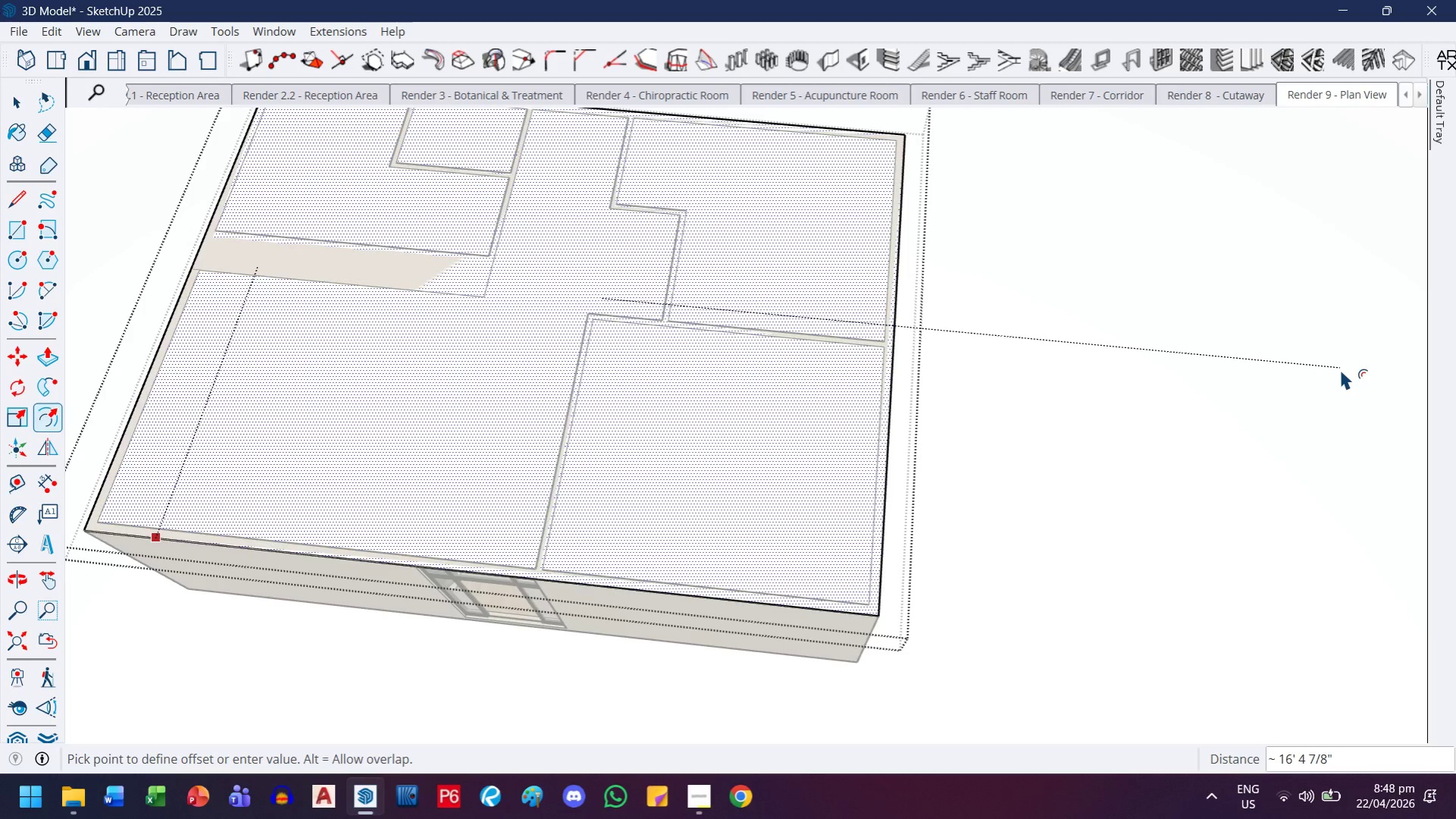 
type(24)
 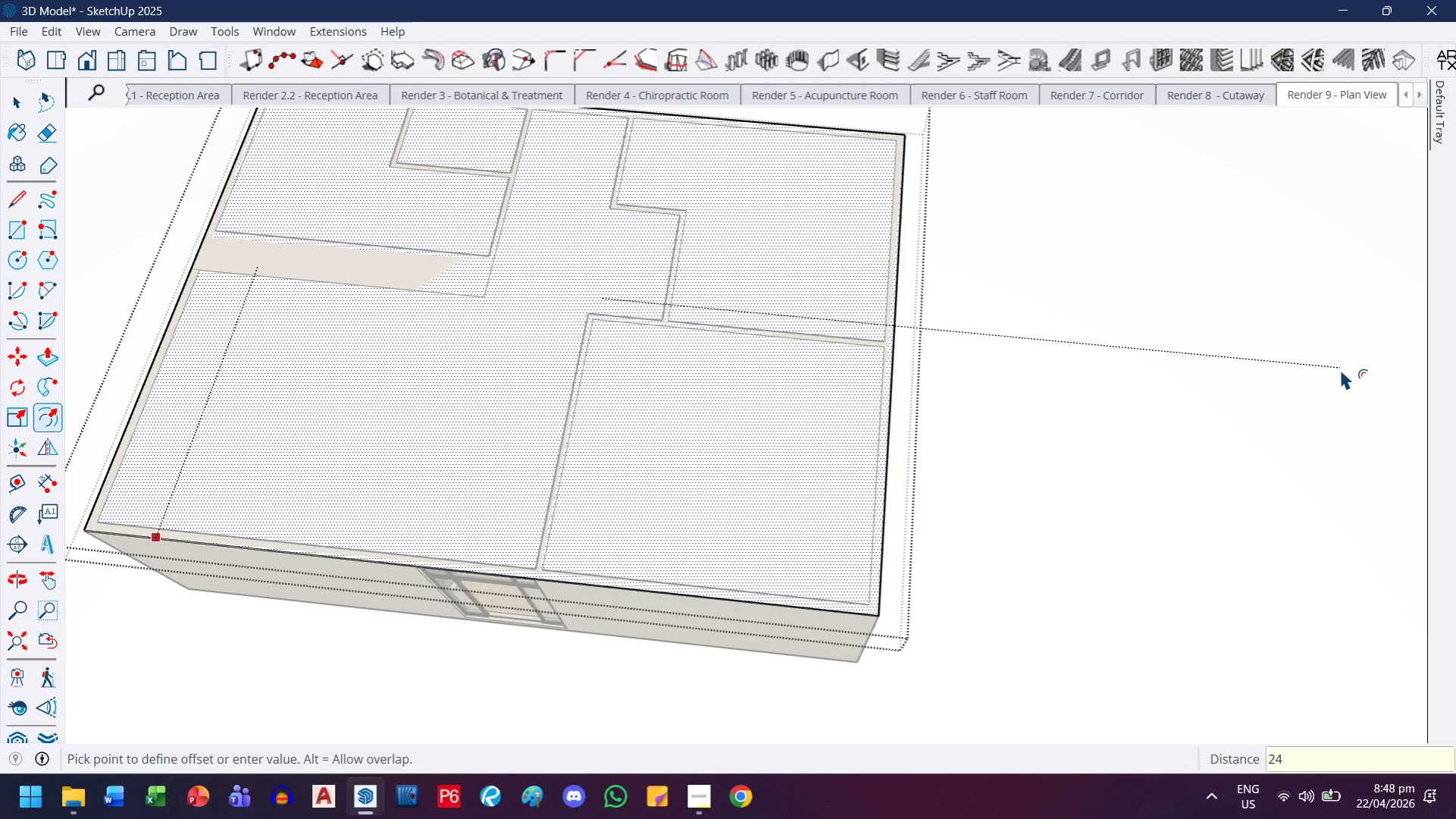 
key(Enter)
 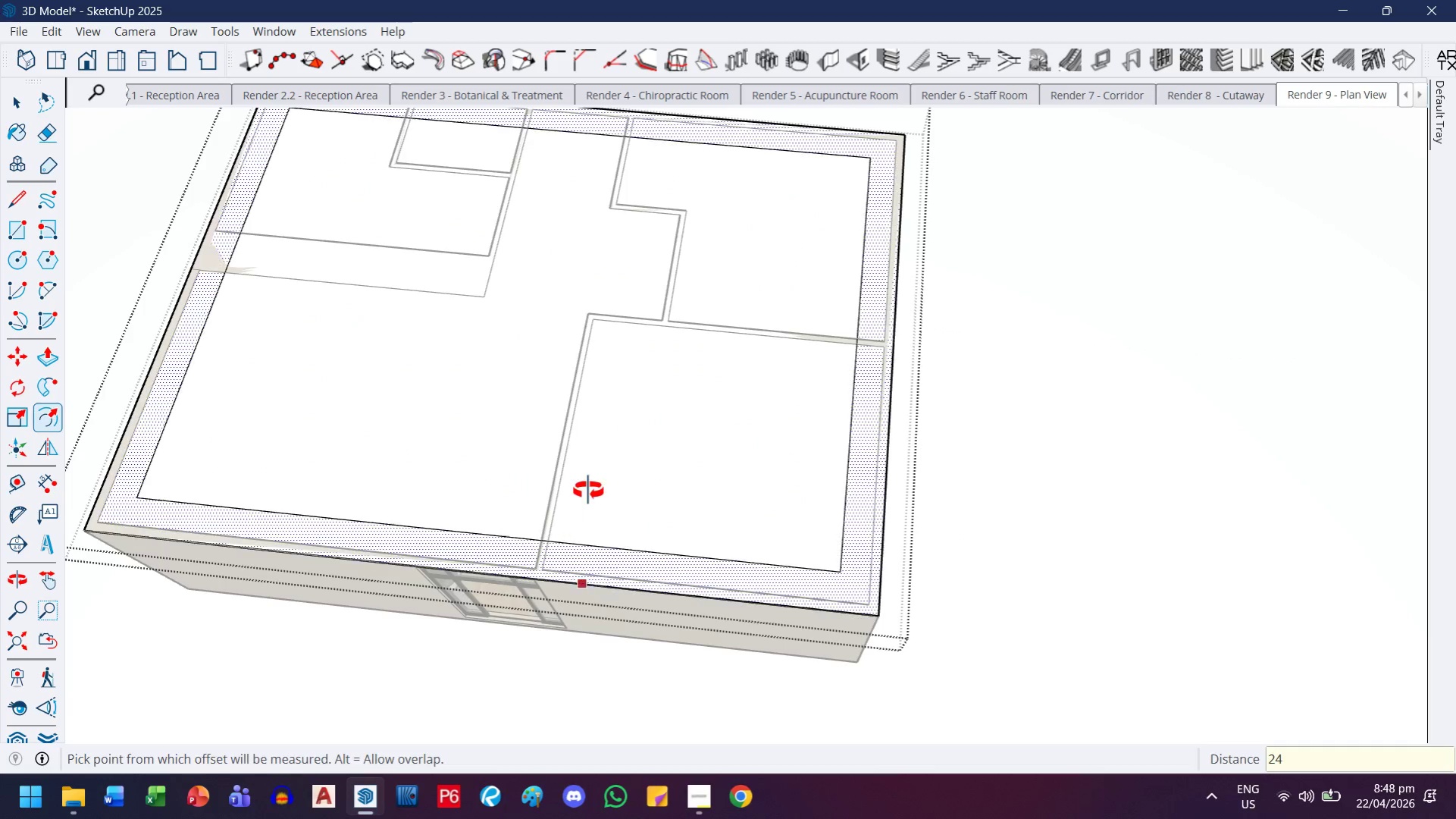 
key(Control+ControlLeft)
 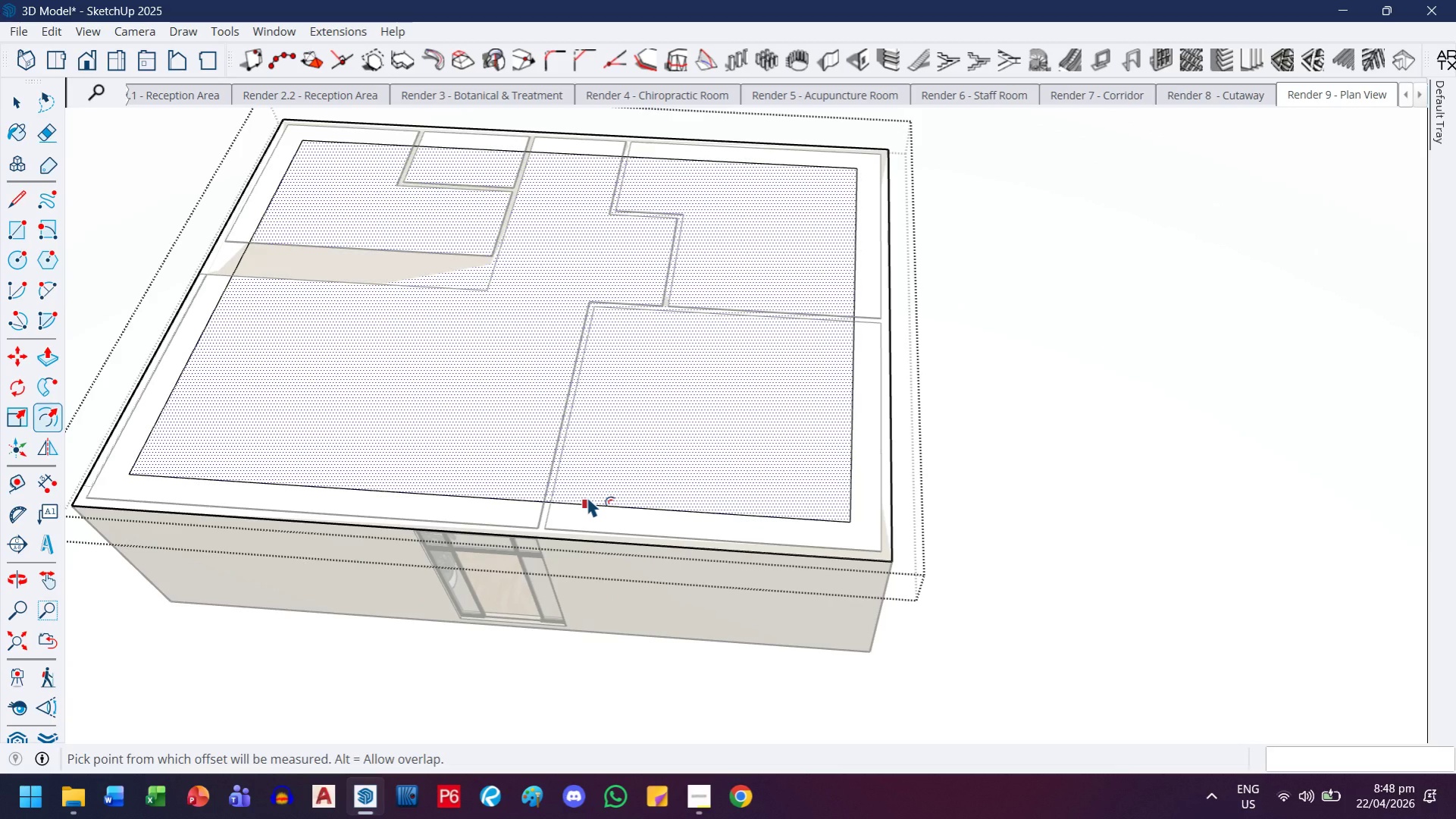 
key(Control+Z)
 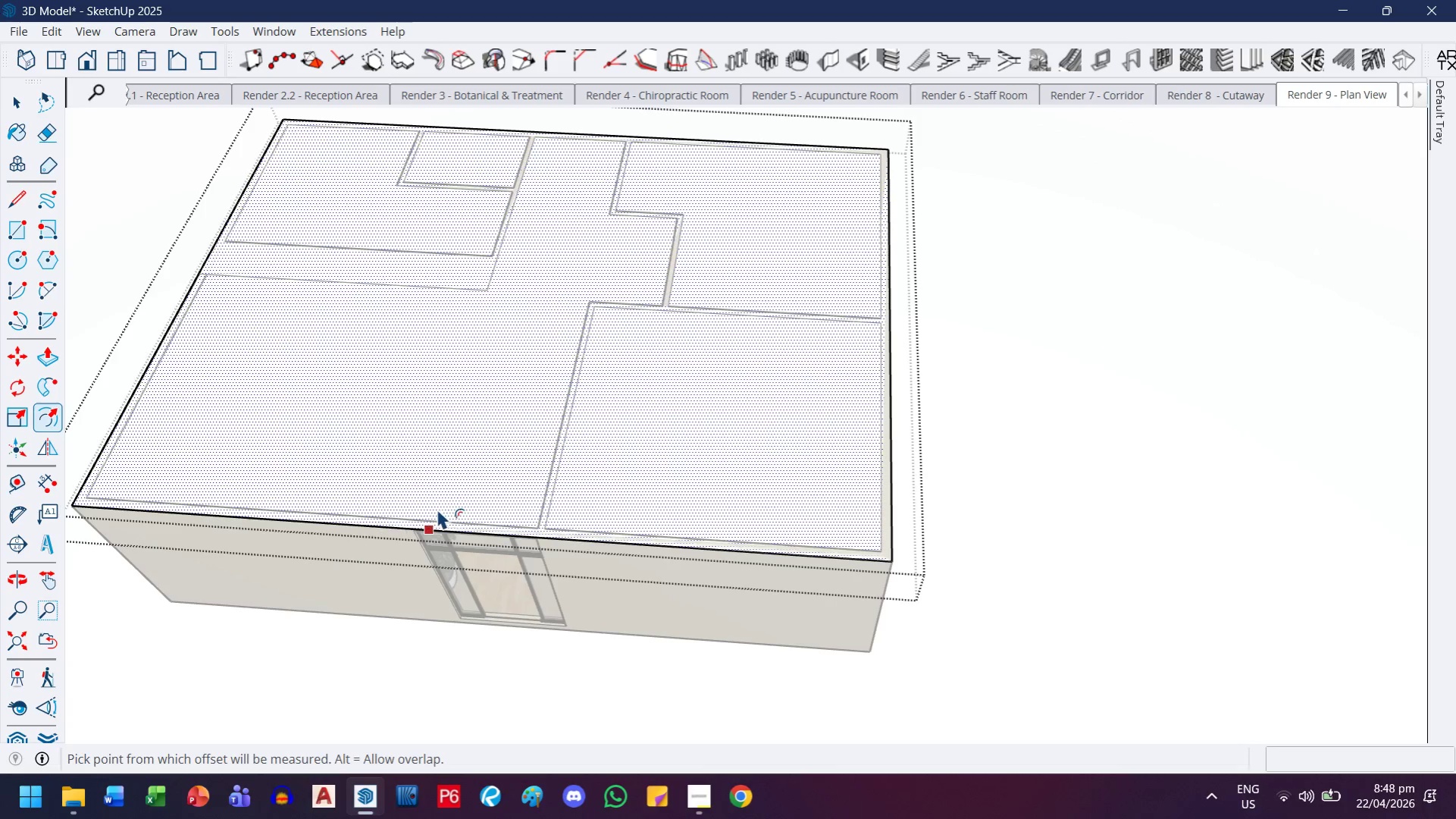 
left_click([437, 515])
 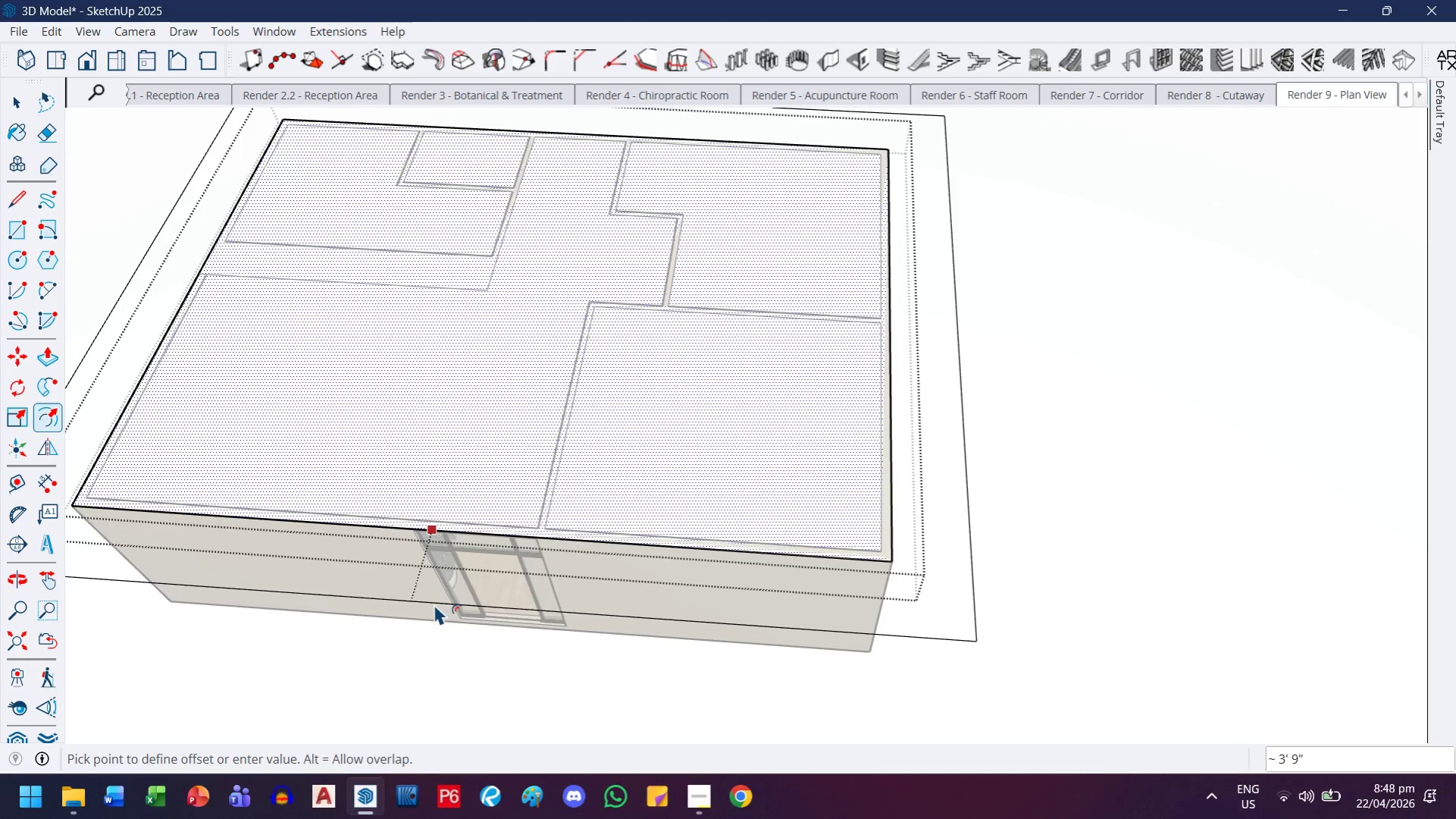 
type(24)
 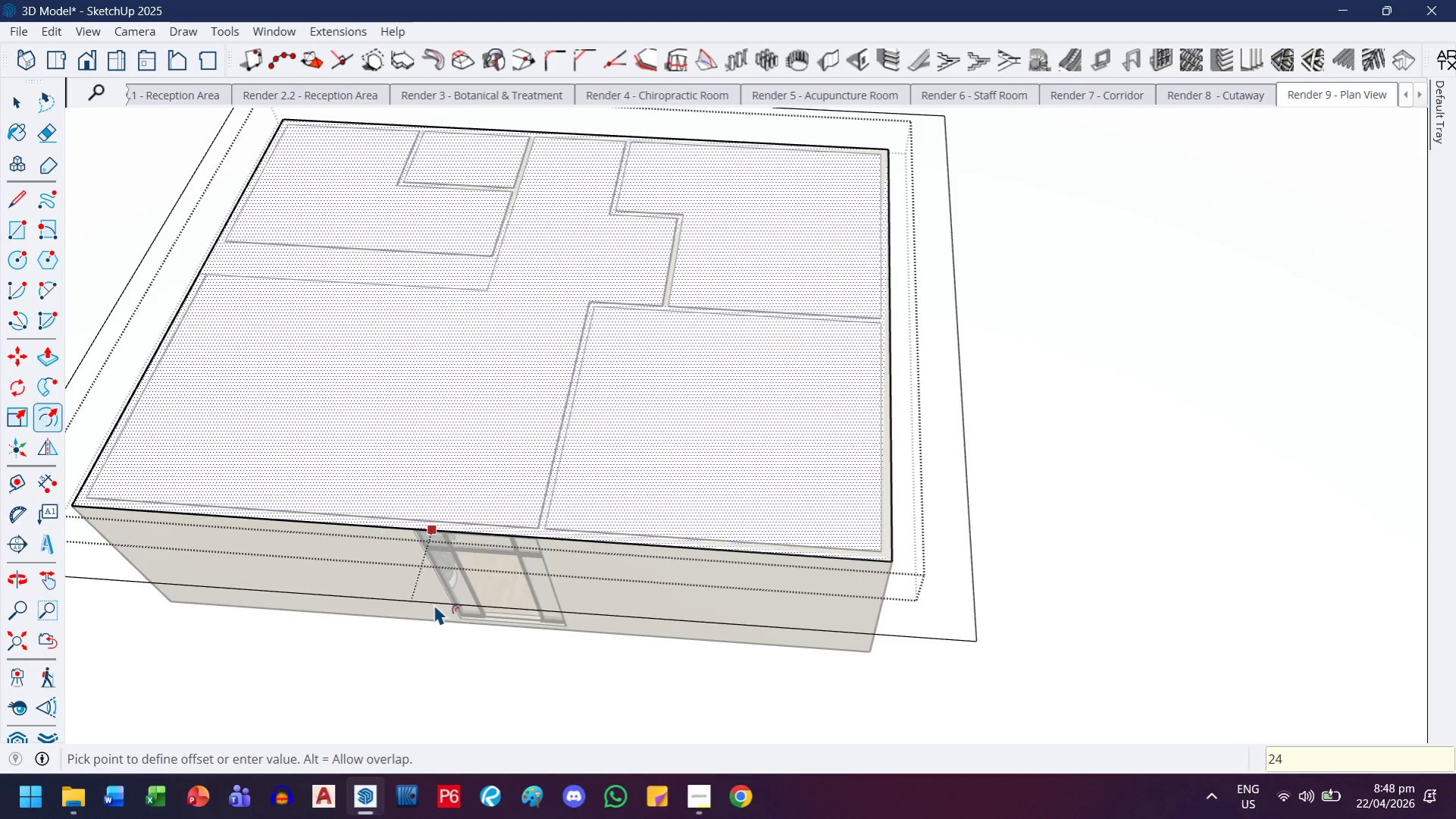 
key(Enter)
 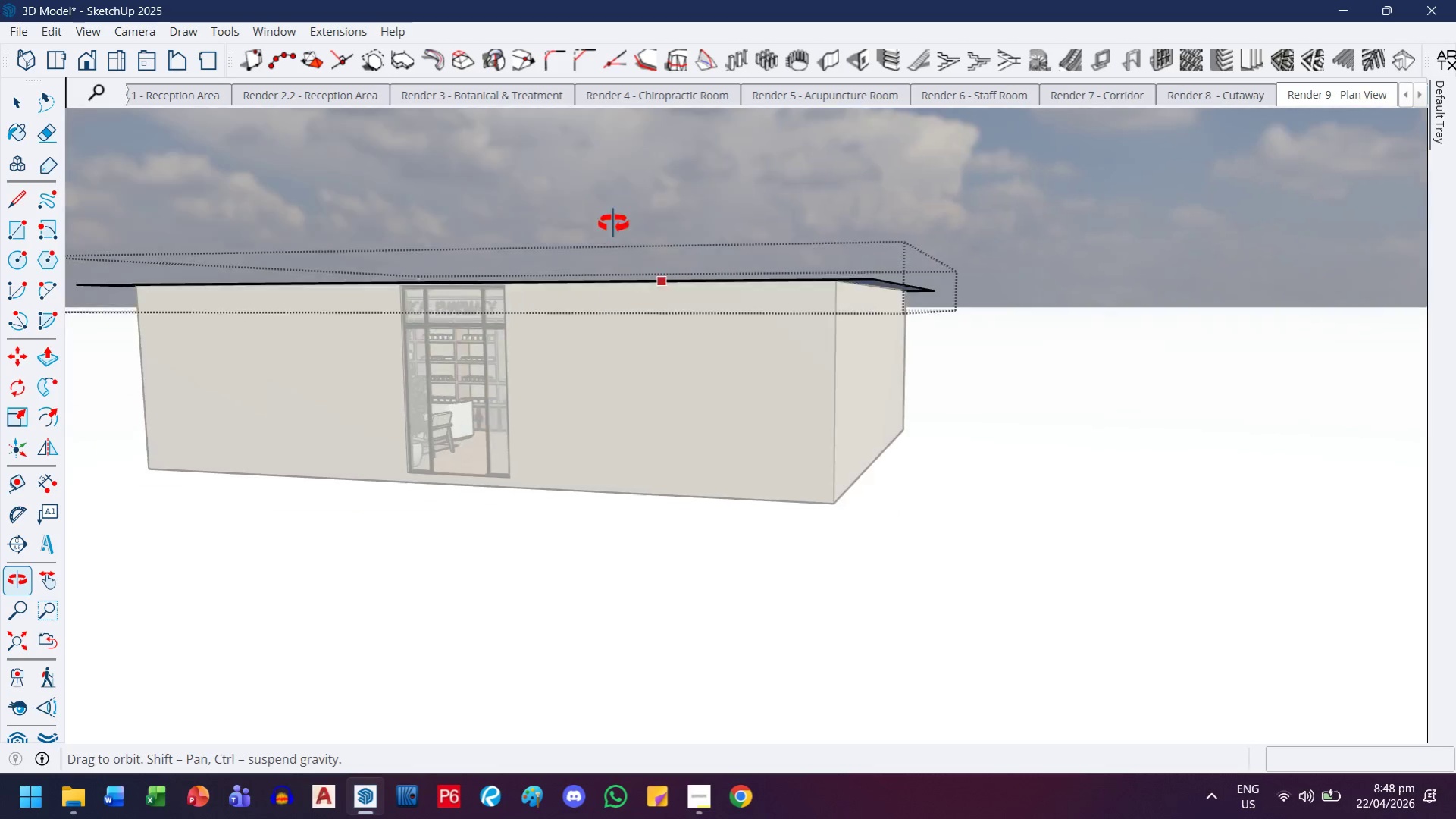 
key(H)
 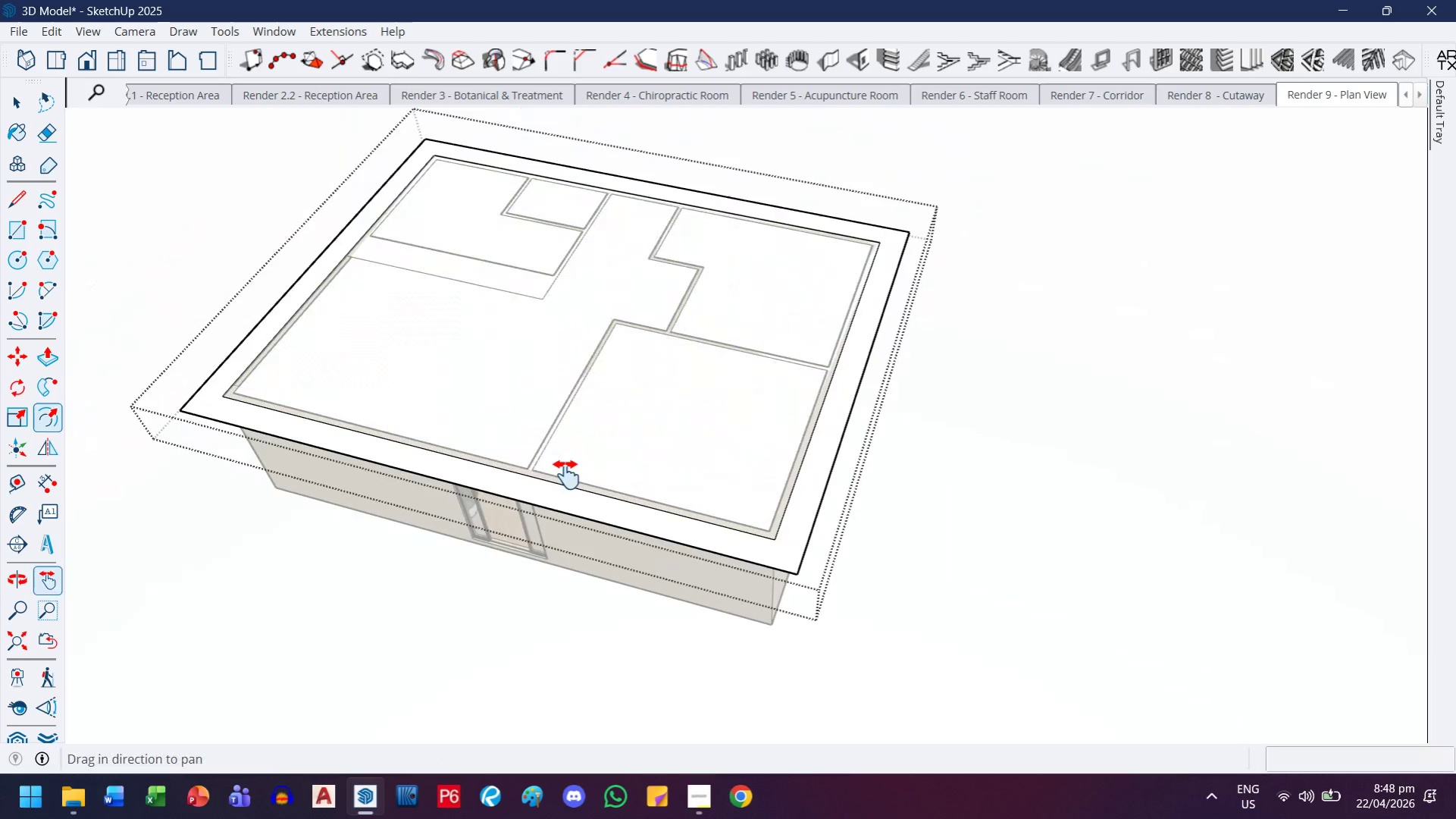 
left_click_drag(start_coordinate=[566, 475], to_coordinate=[736, 566])
 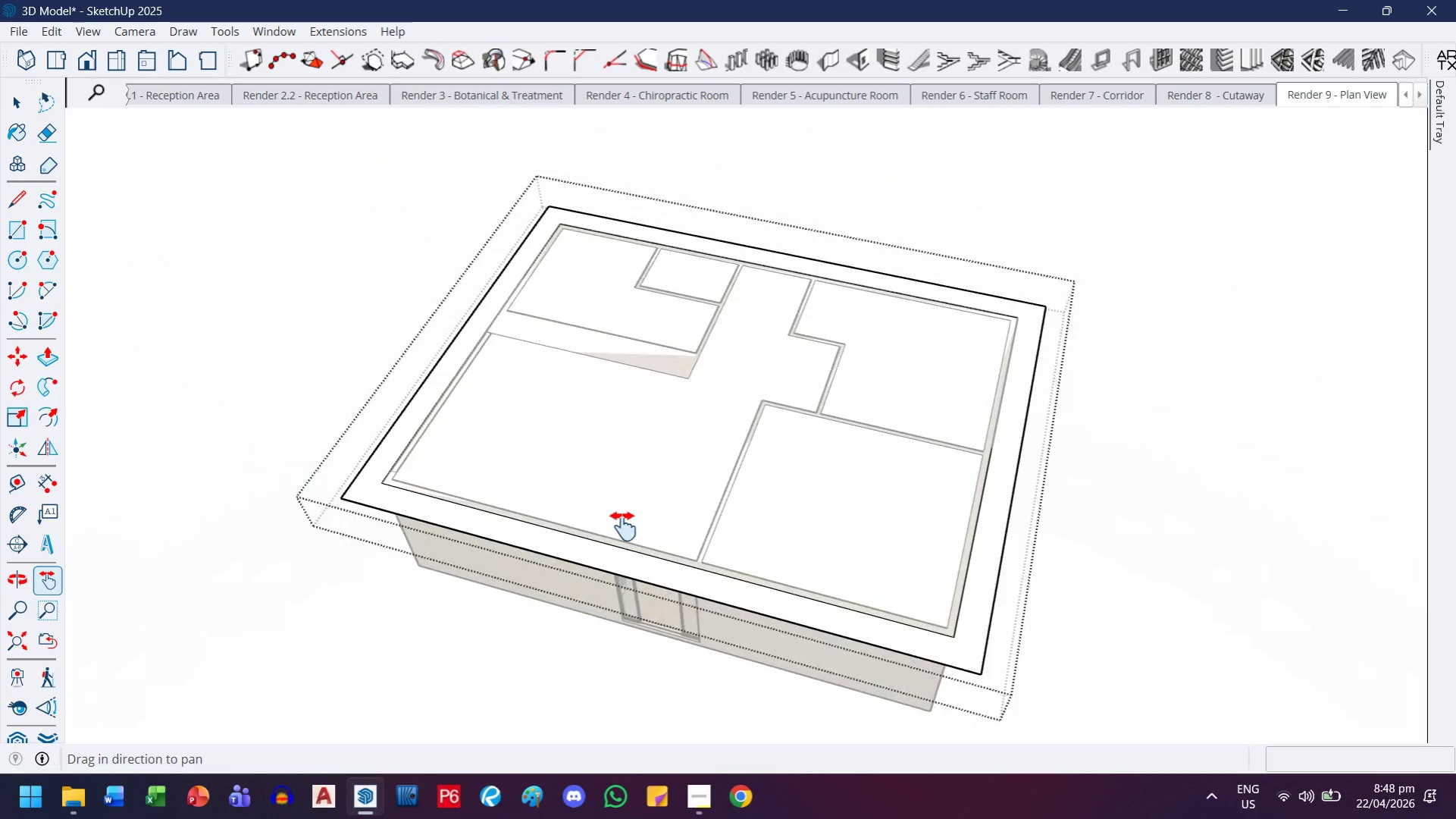 
scroll: coordinate [632, 497], scroll_direction: down, amount: 5.0
 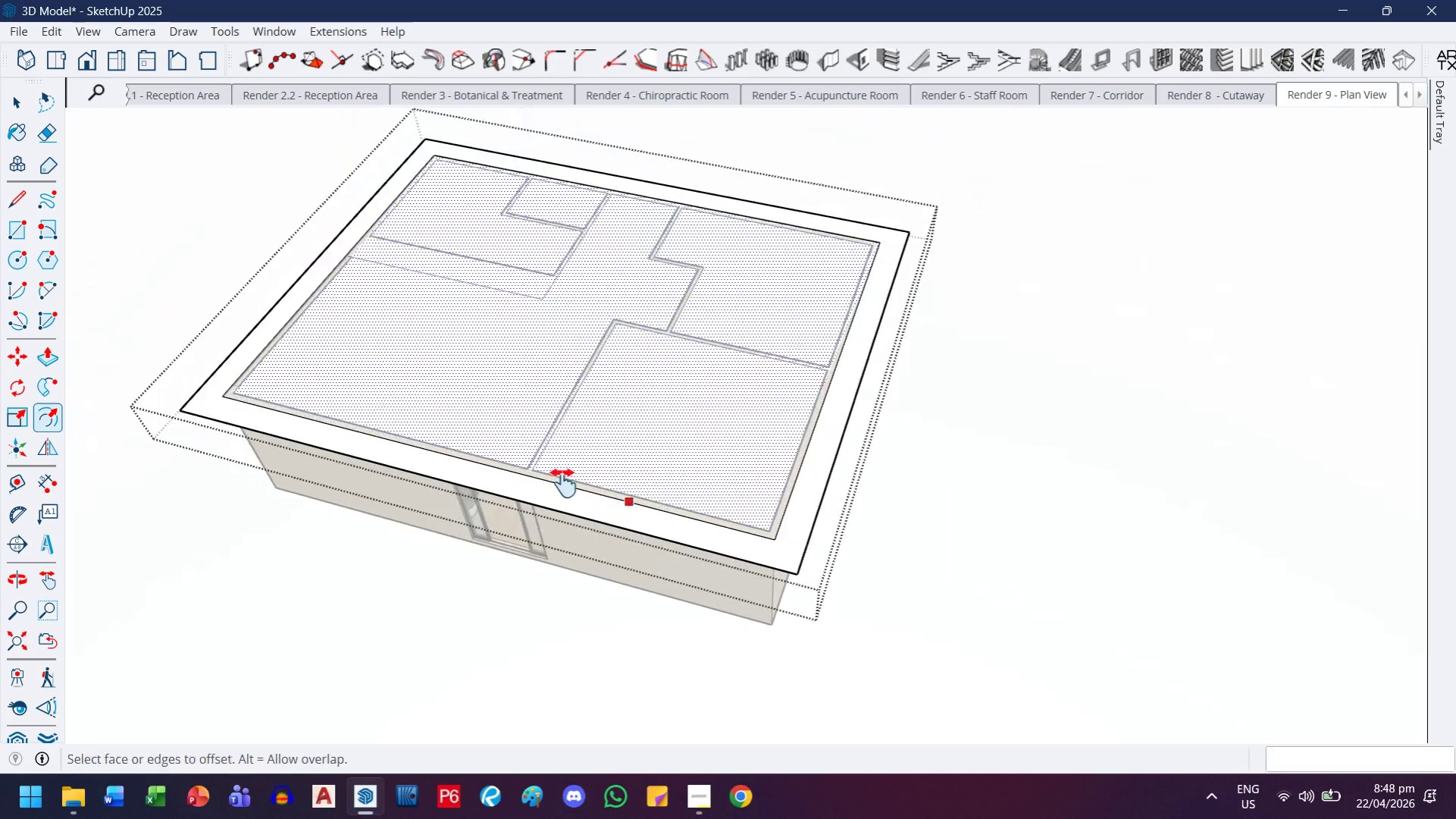 
key(E)
 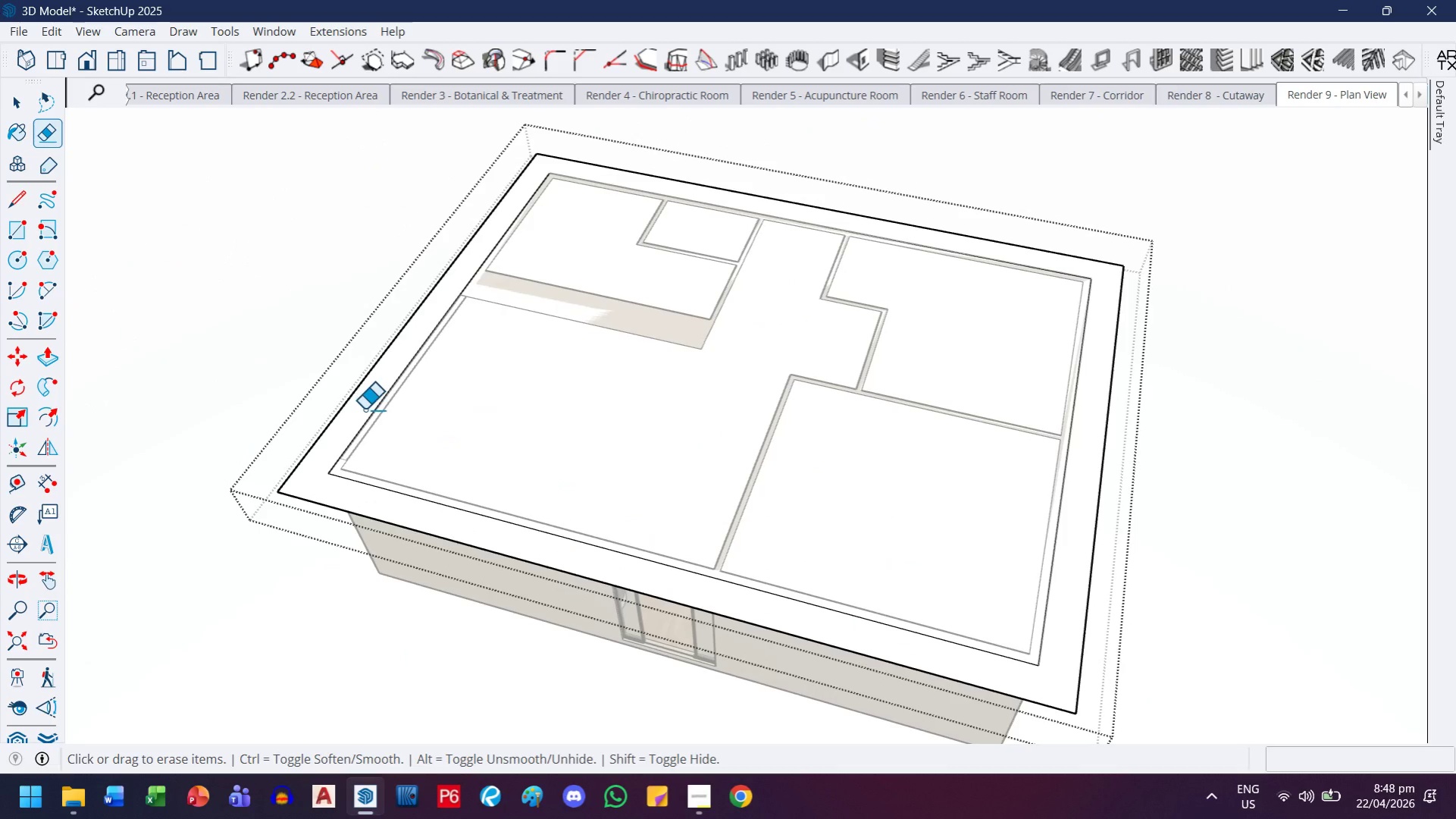 
scroll: coordinate [623, 526], scroll_direction: up, amount: 2.0
 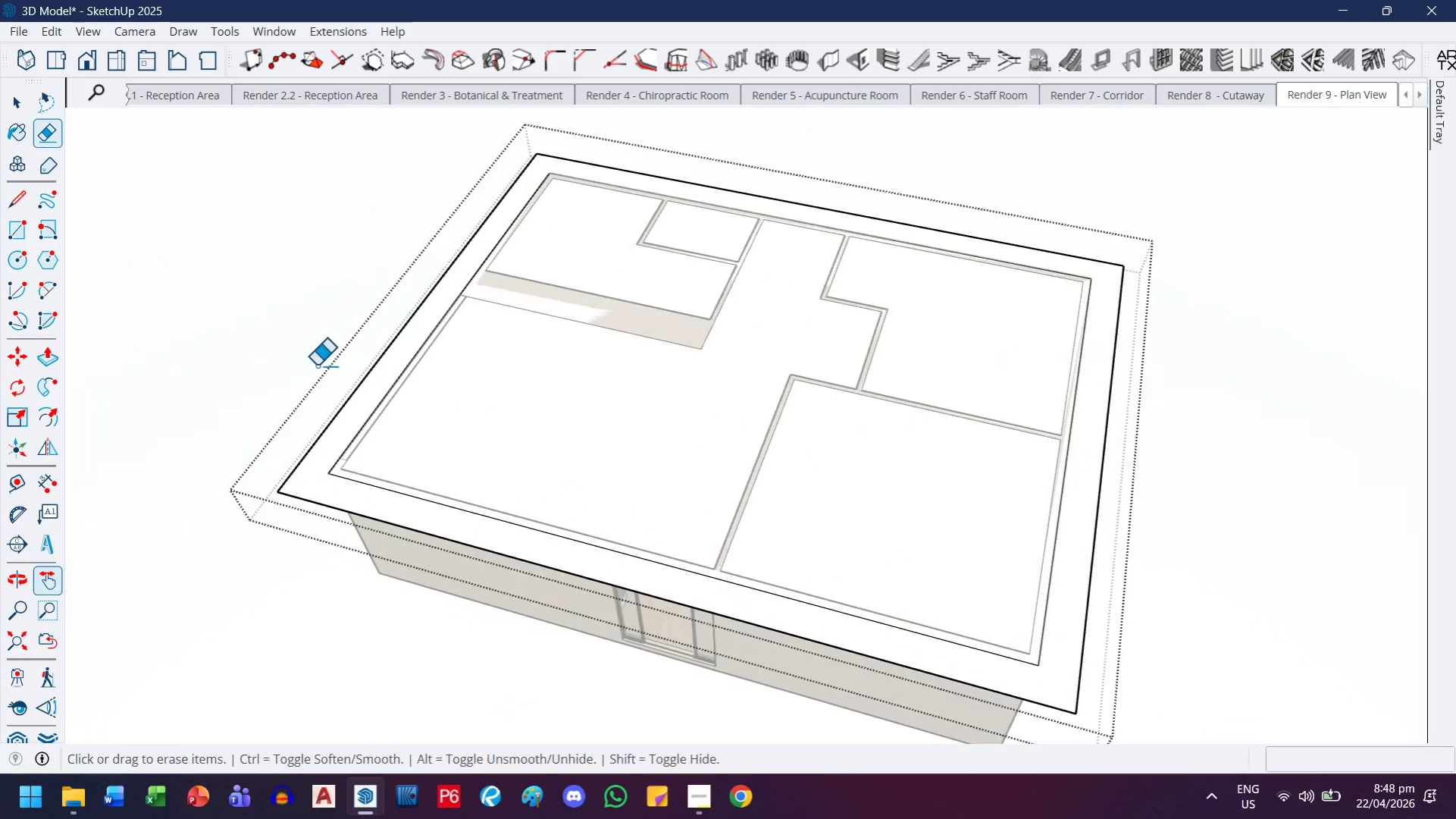 
left_click_drag(start_coordinate=[369, 419], to_coordinate=[393, 494])
 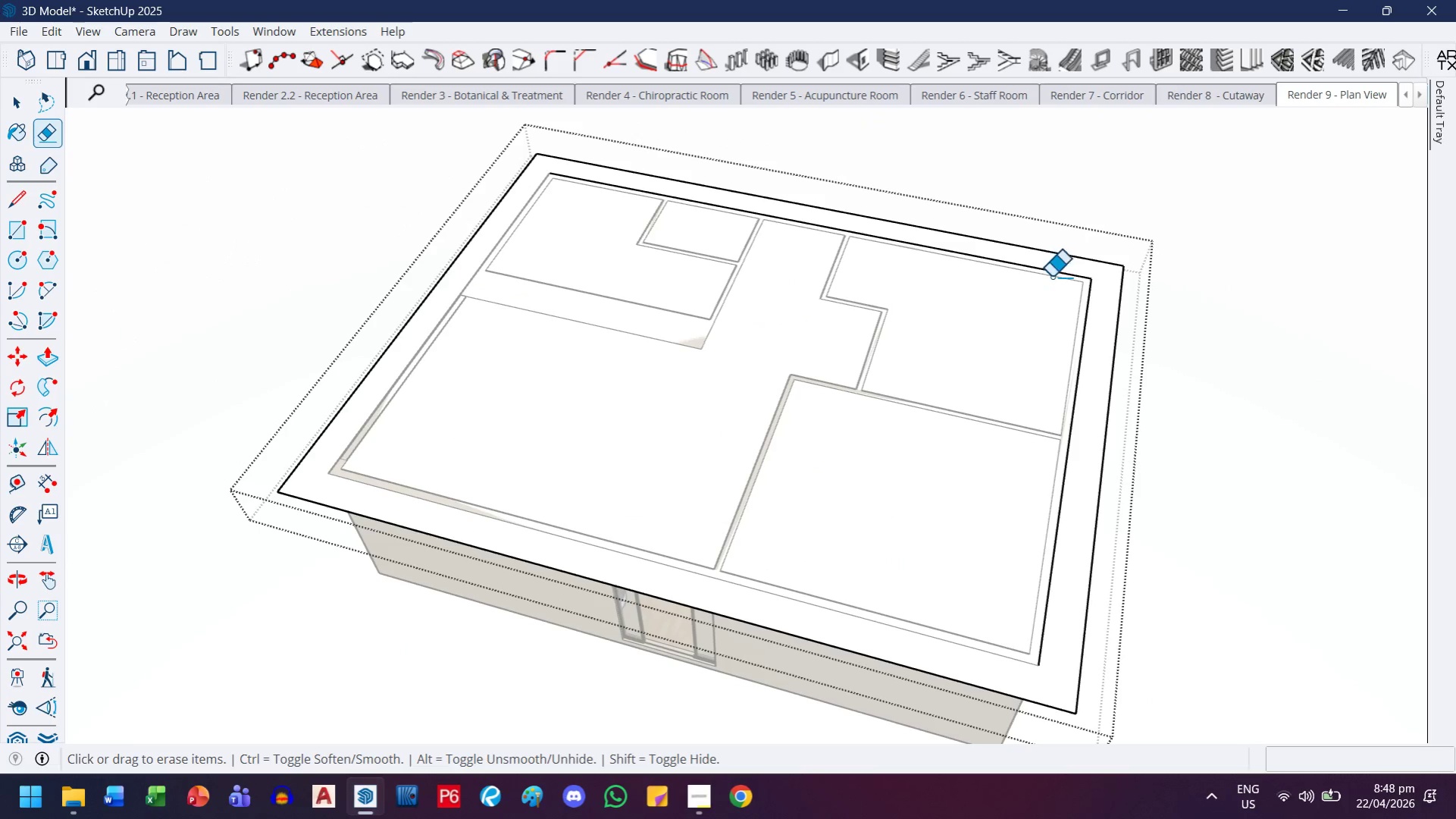 
left_click_drag(start_coordinate=[1055, 272], to_coordinate=[1085, 369])
 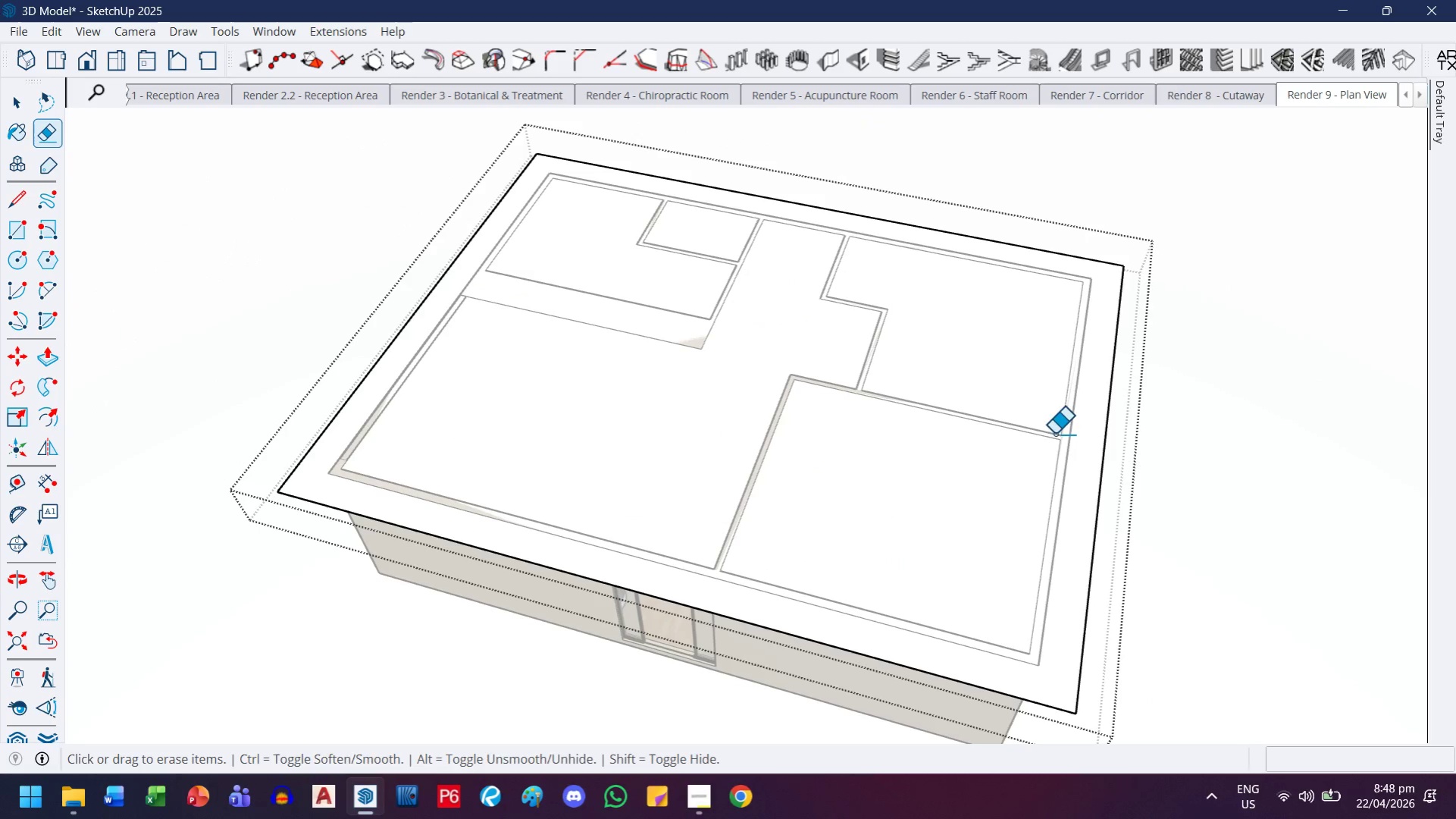 
key(P)
 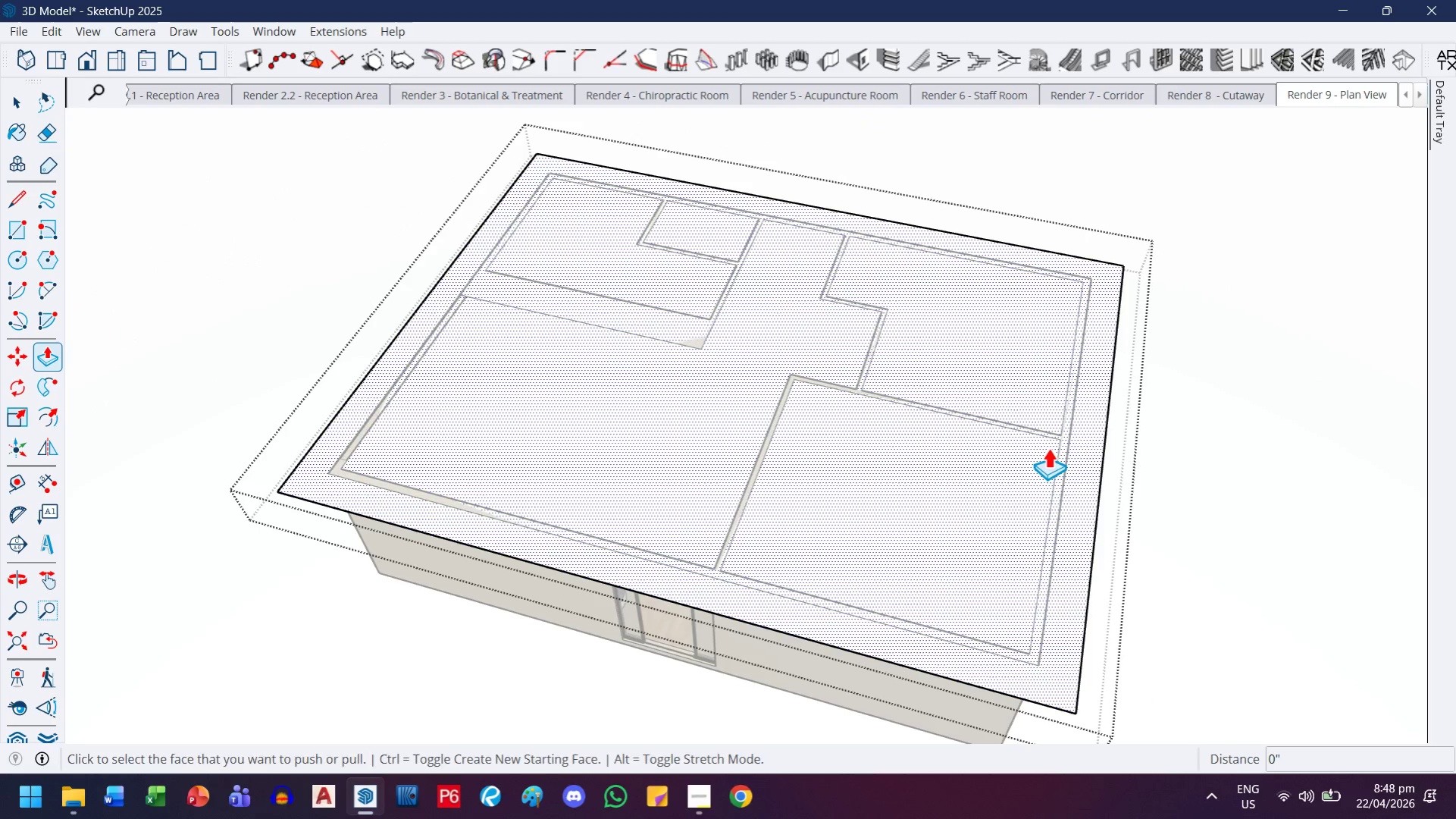 
left_click([1047, 447])
 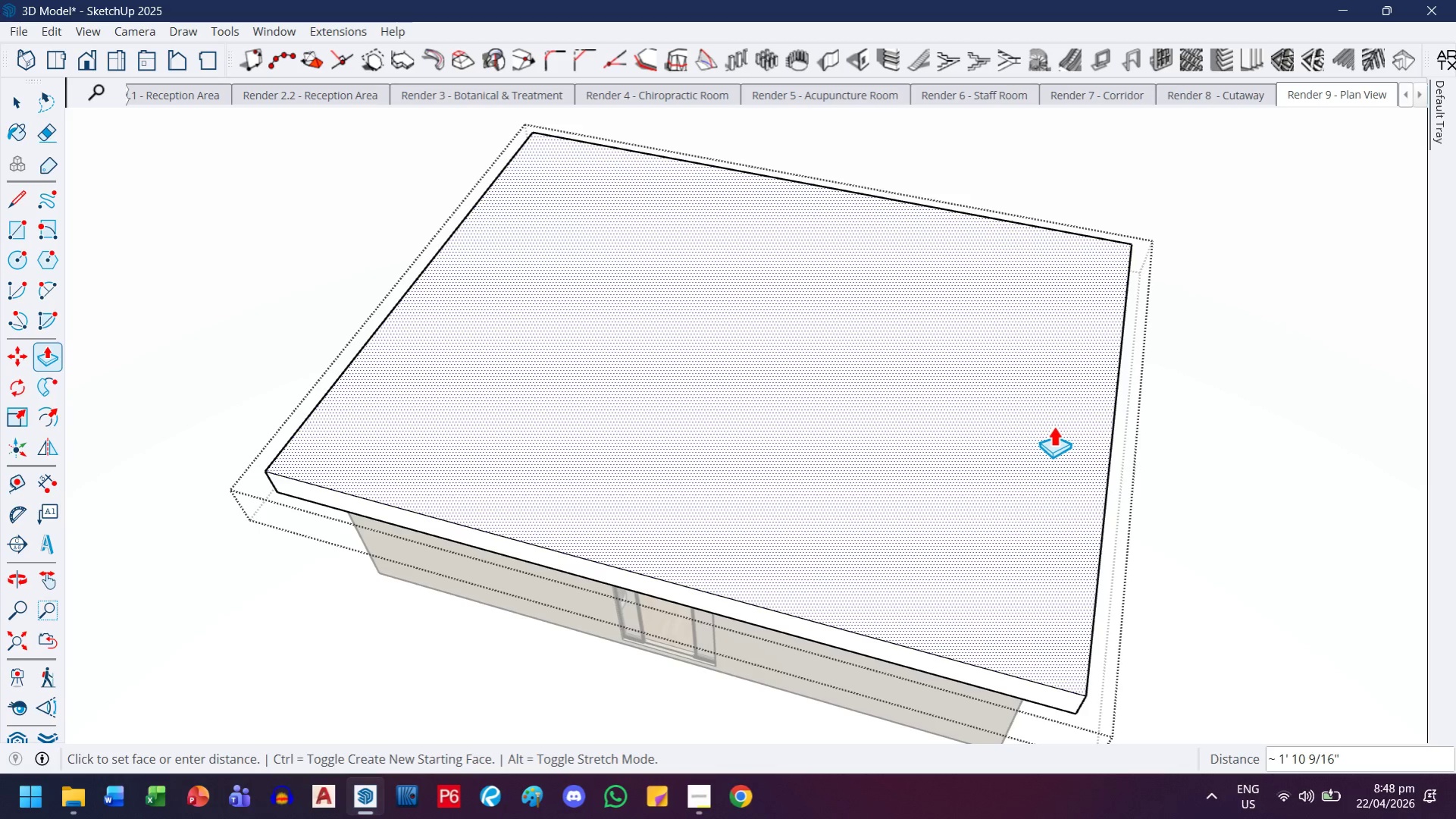 
wait(5.92)
 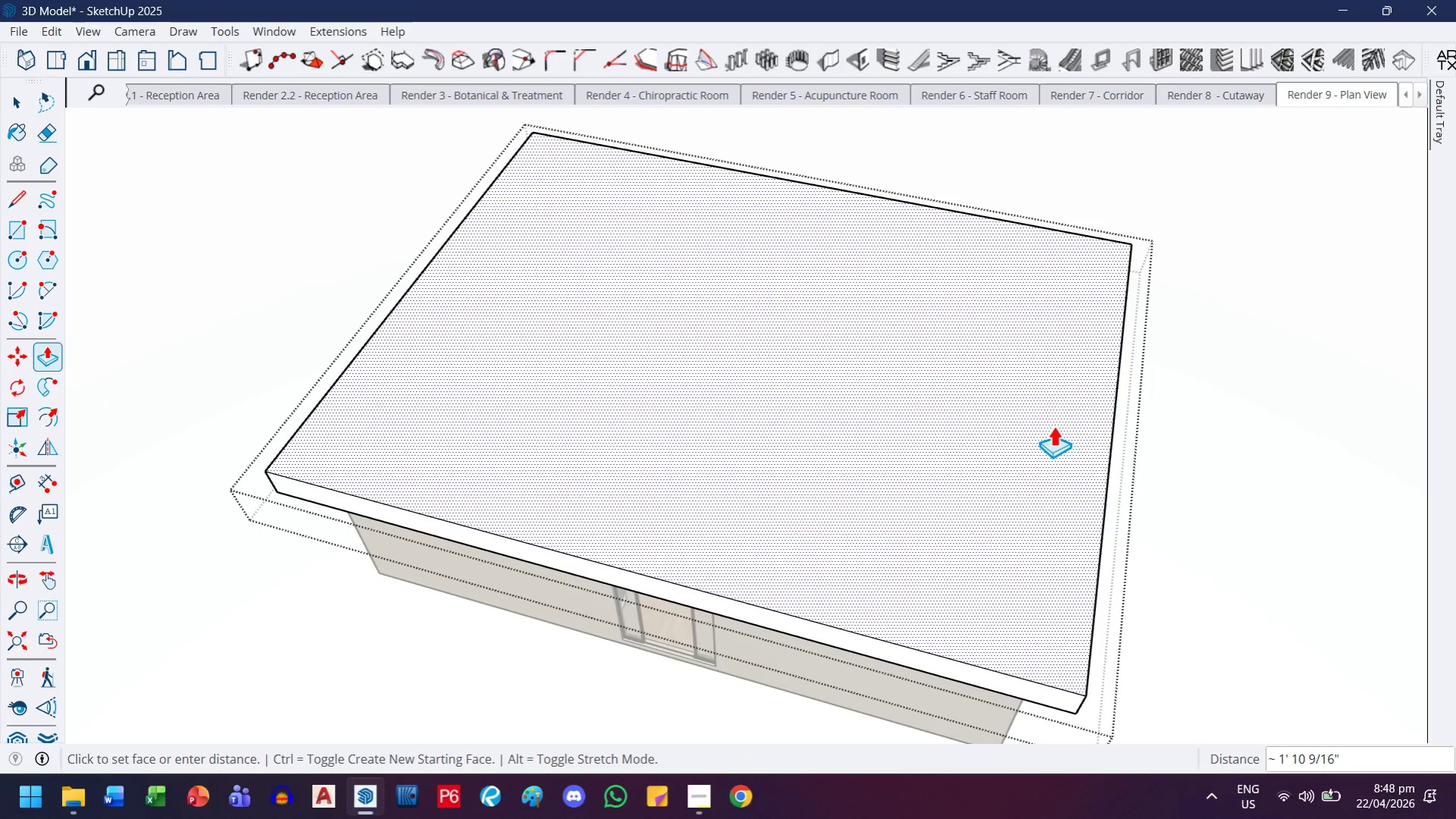 
key(6)
 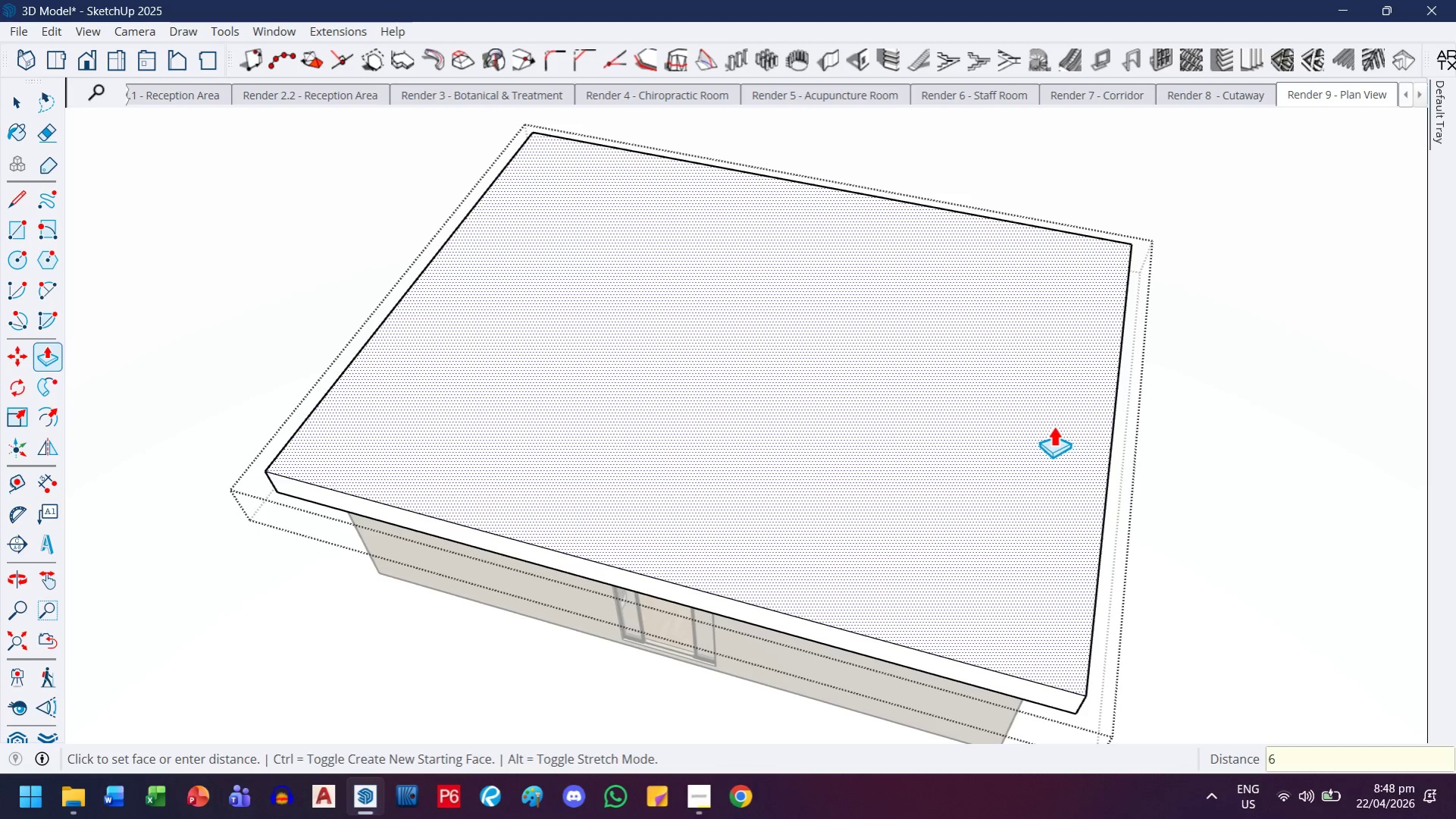 
key(Enter)
 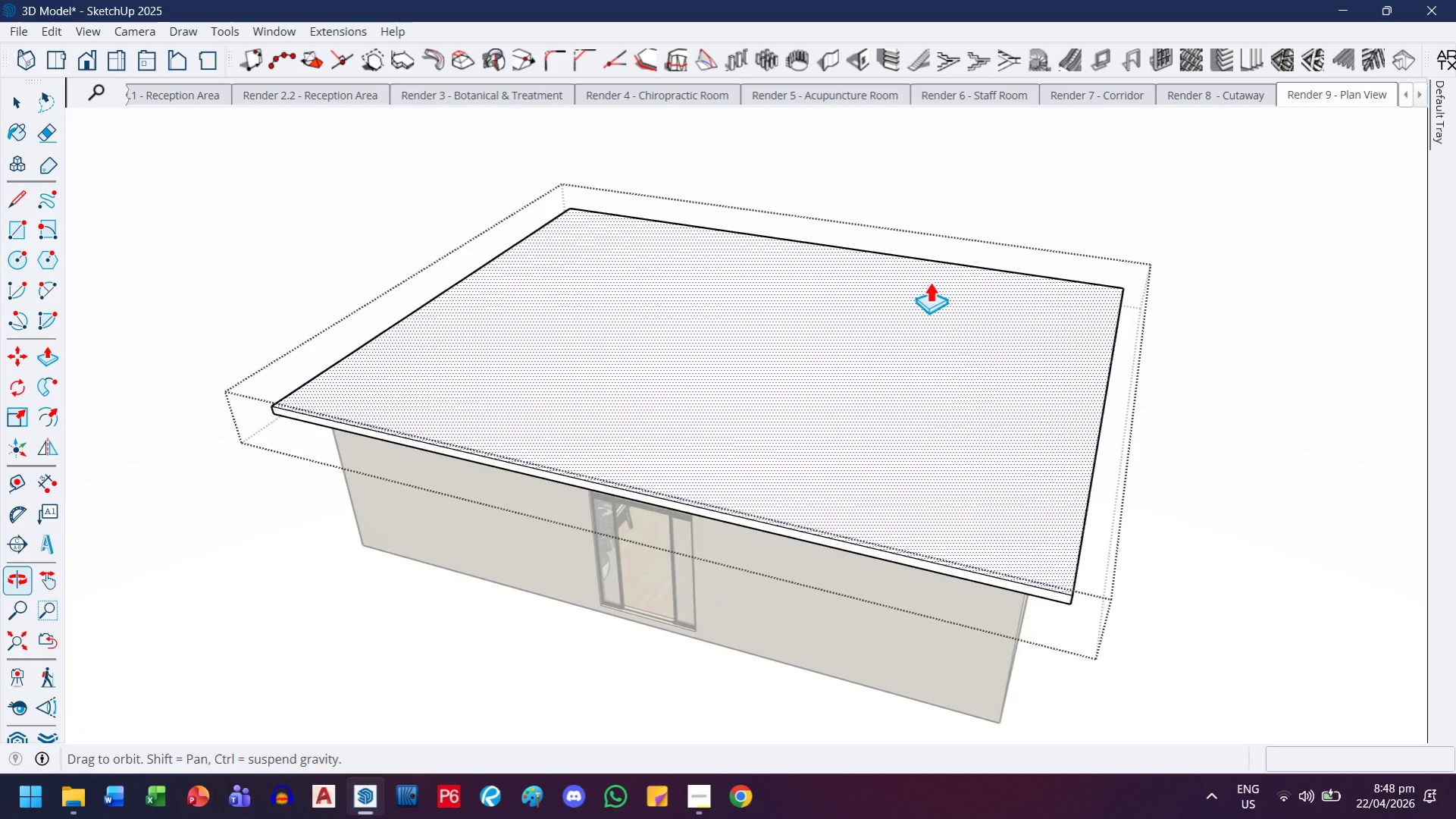 
scroll: coordinate [903, 381], scroll_direction: up, amount: 3.0
 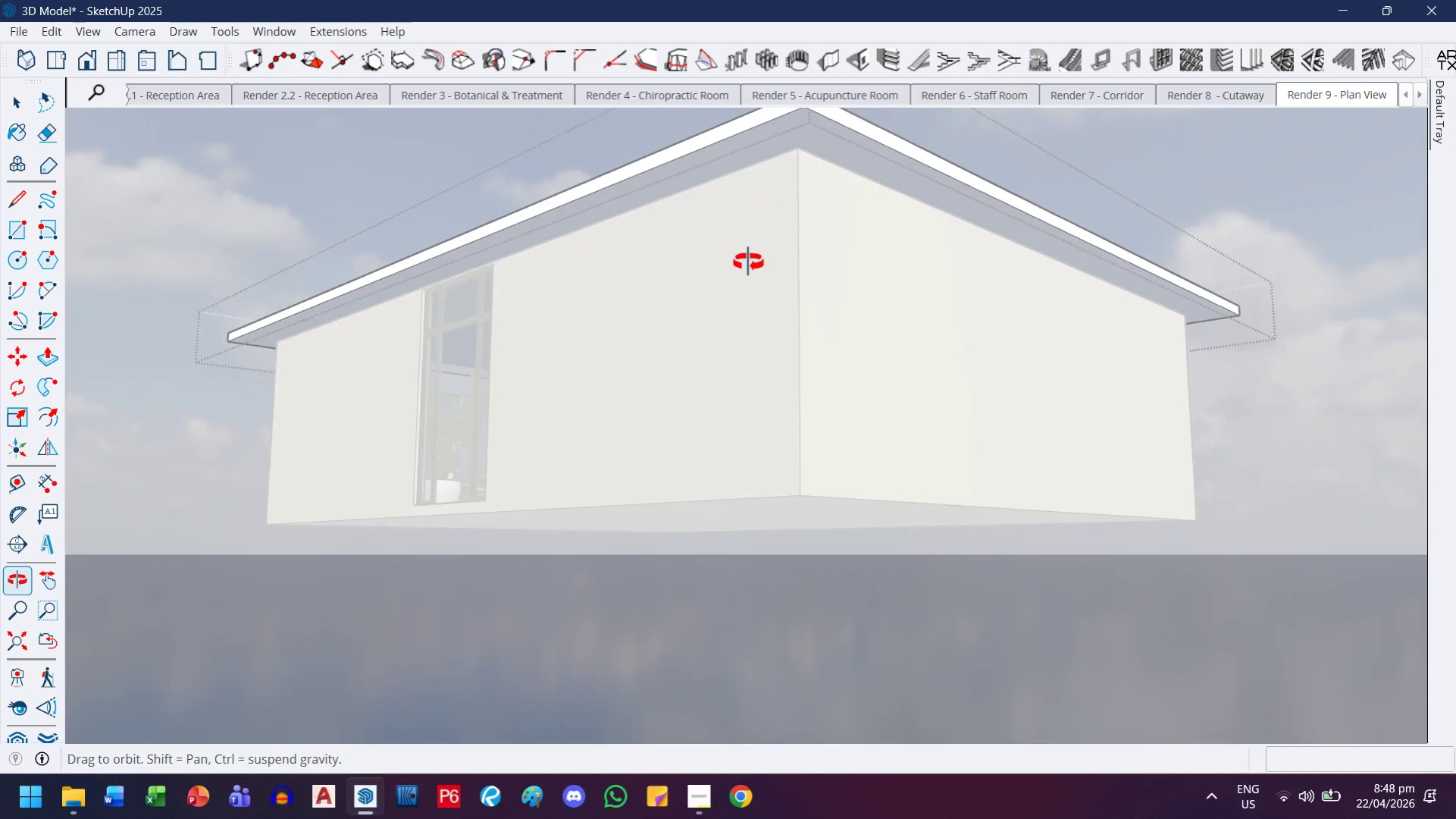 
scroll: coordinate [1041, 450], scroll_direction: down, amount: 2.0
 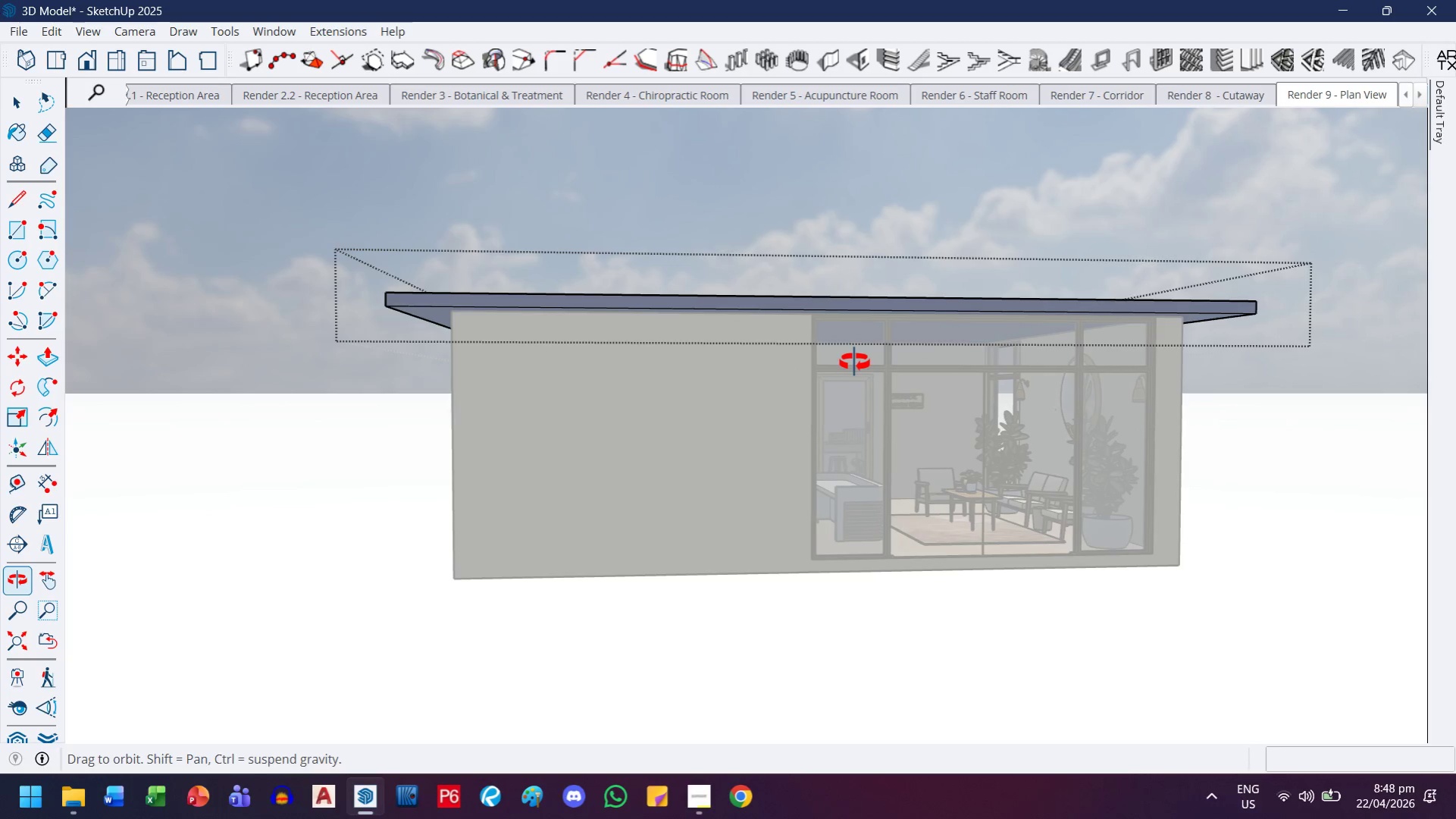 
wait(12.95)
 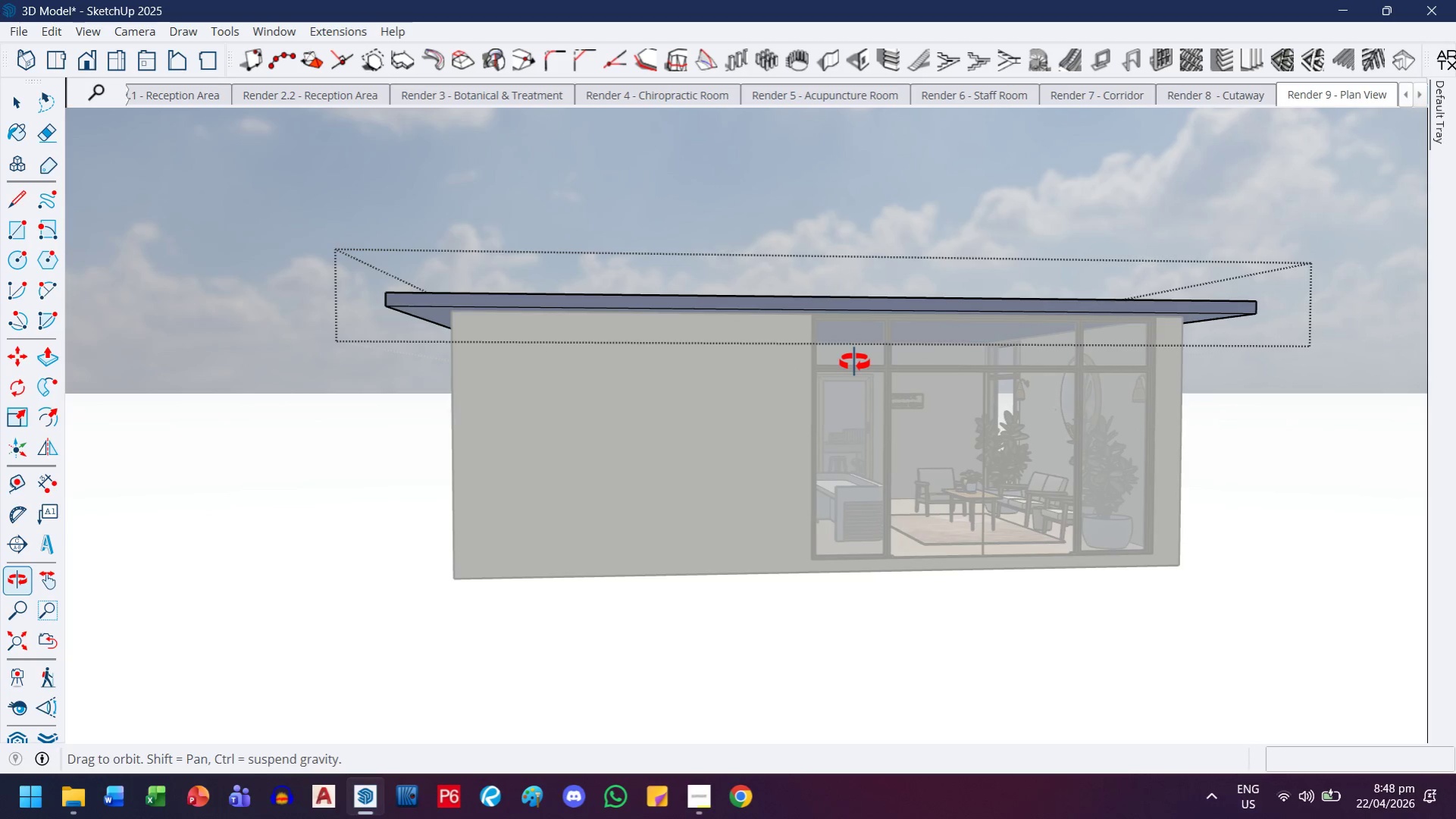 
scroll: coordinate [825, 513], scroll_direction: down, amount: 2.0
 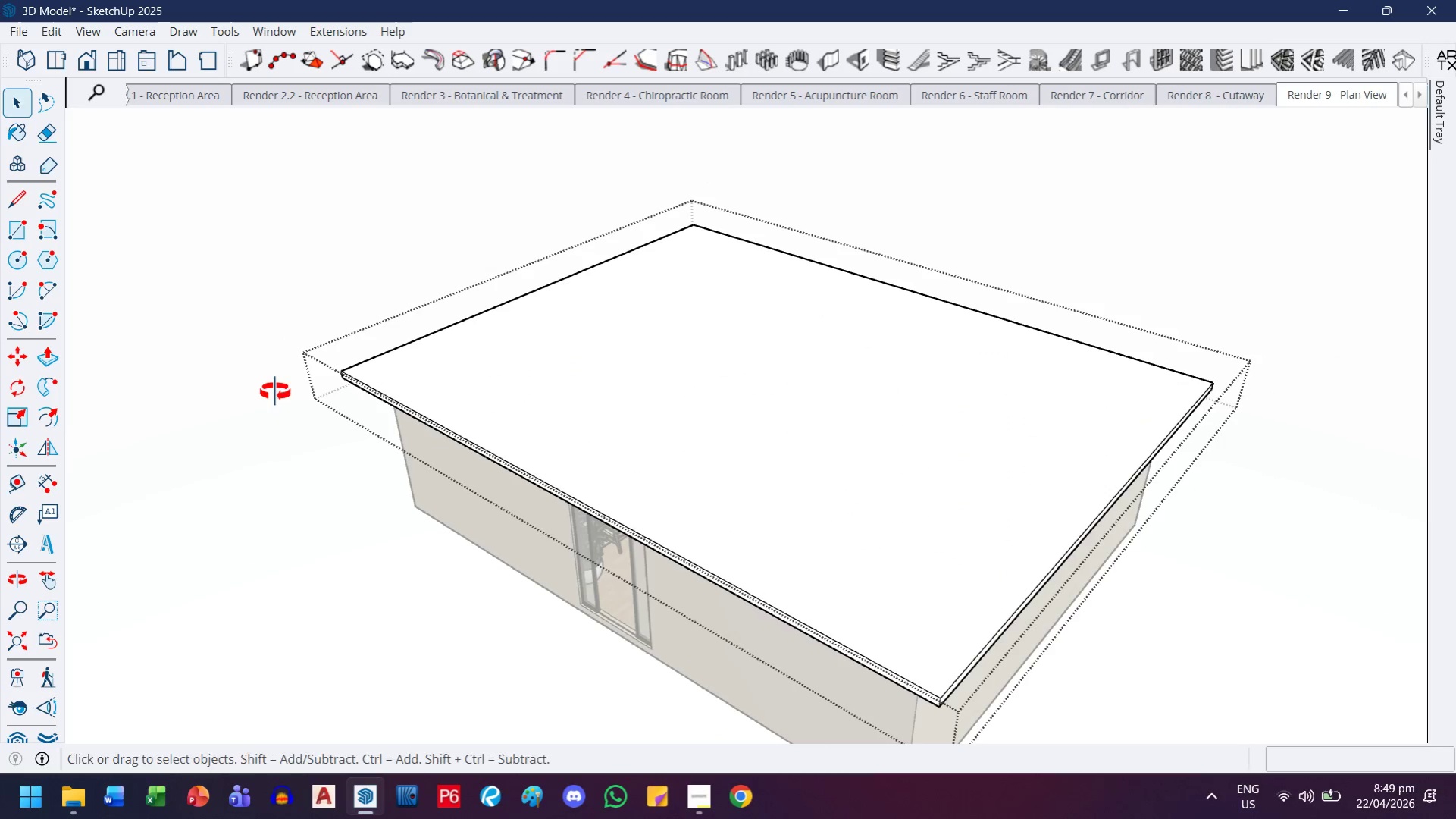 
scroll: coordinate [431, 378], scroll_direction: up, amount: 4.0
 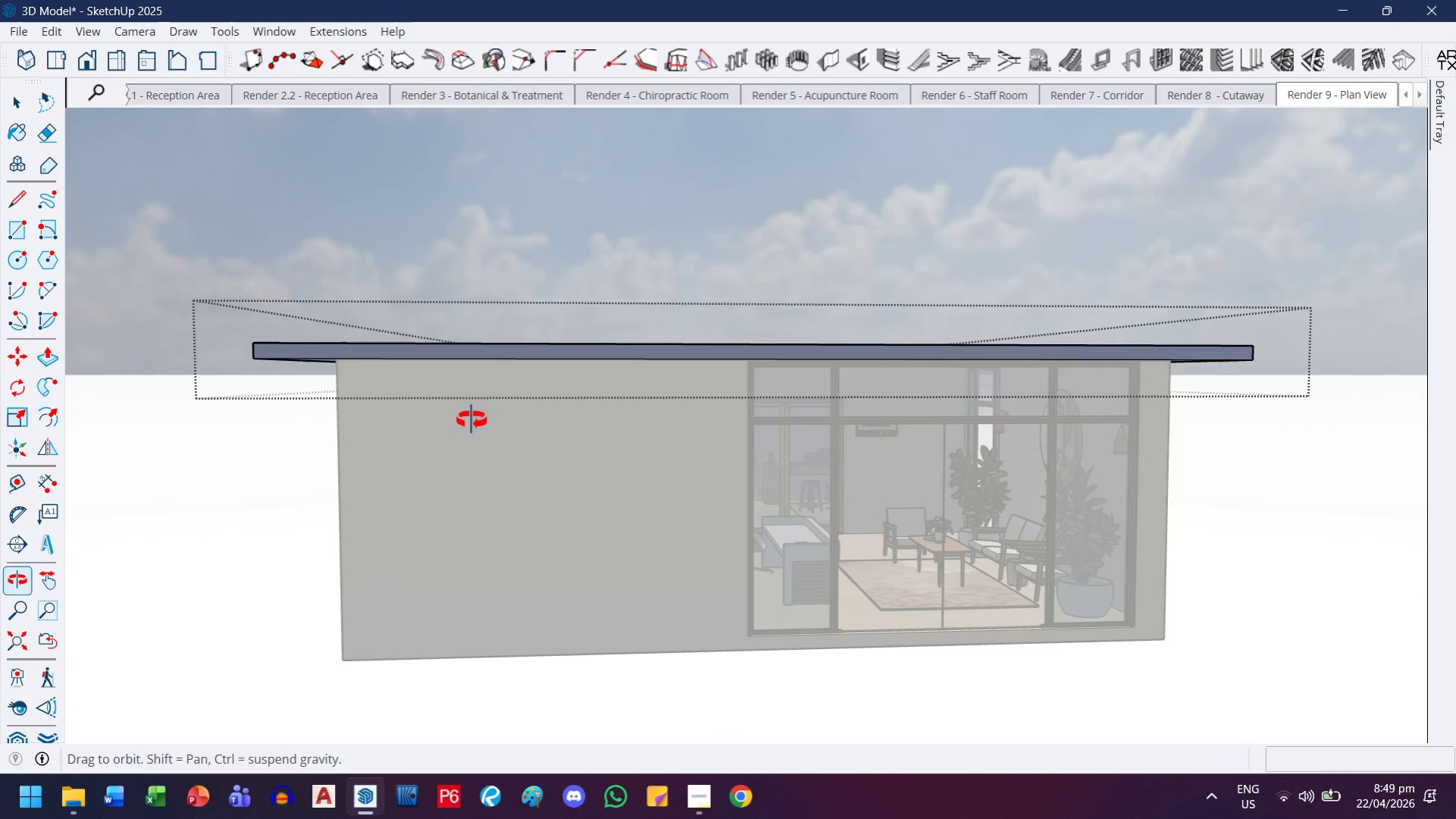 
wait(8.03)
 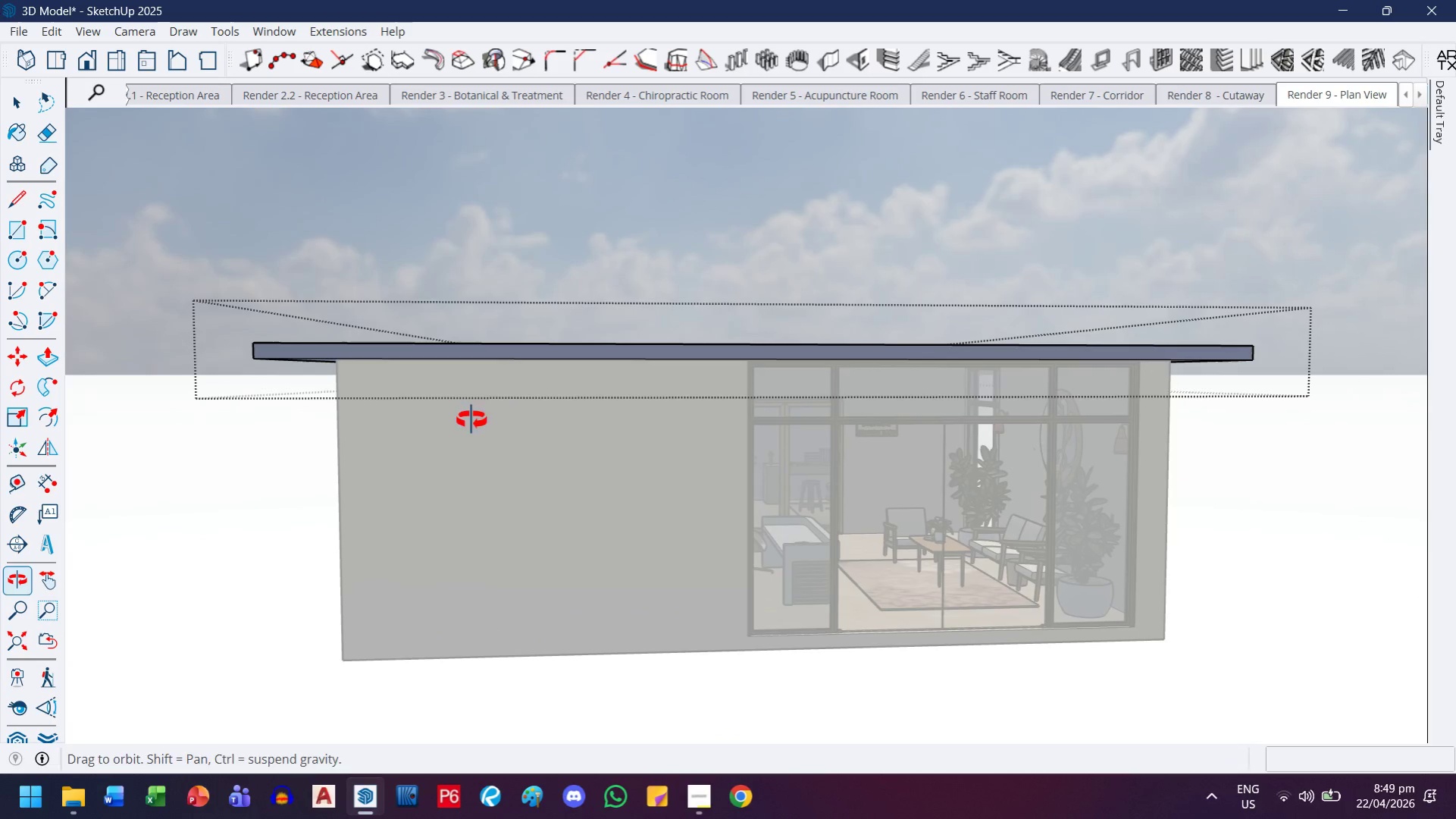 
scroll: coordinate [524, 435], scroll_direction: down, amount: 1.0
 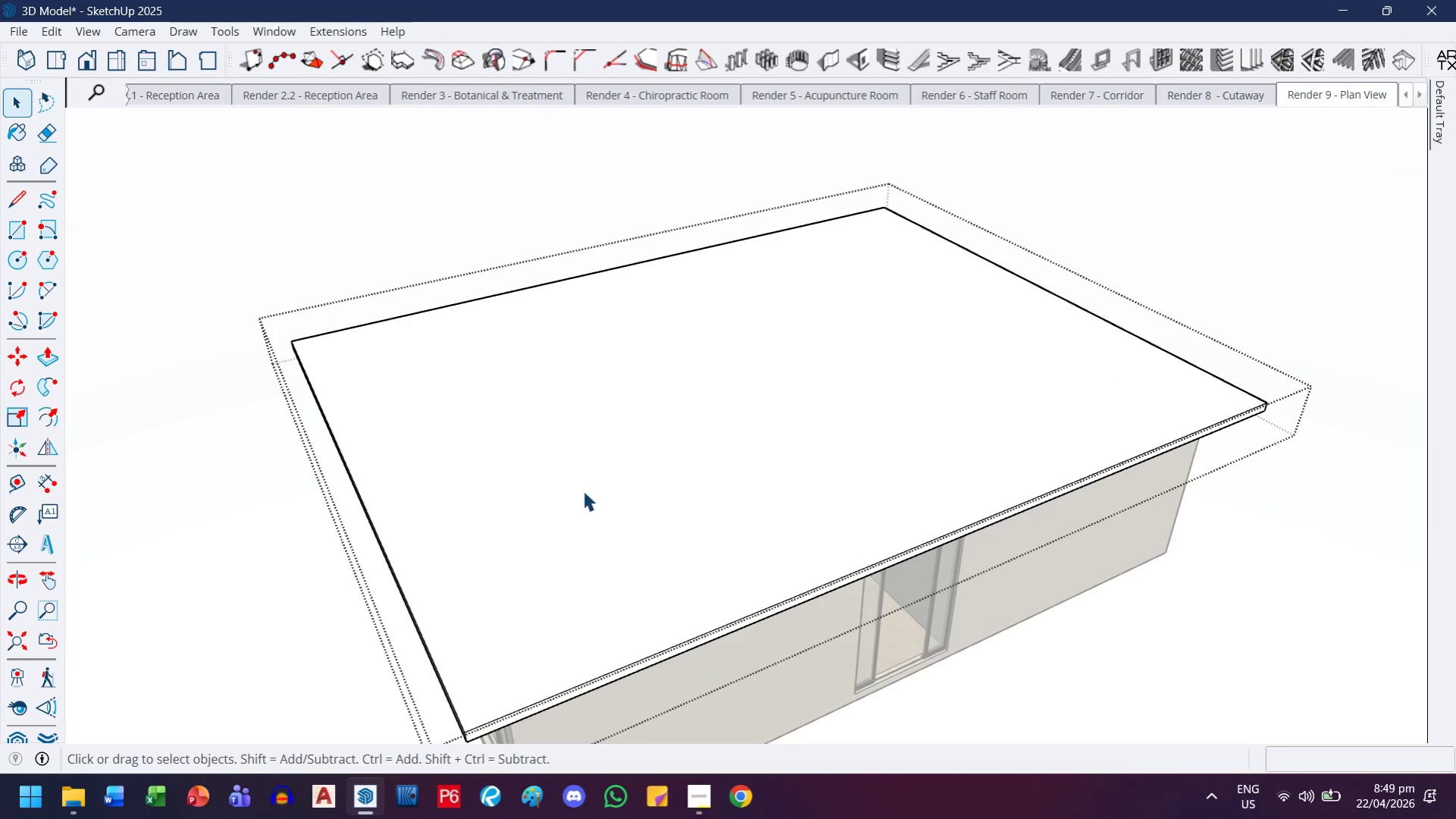 
key(F)
 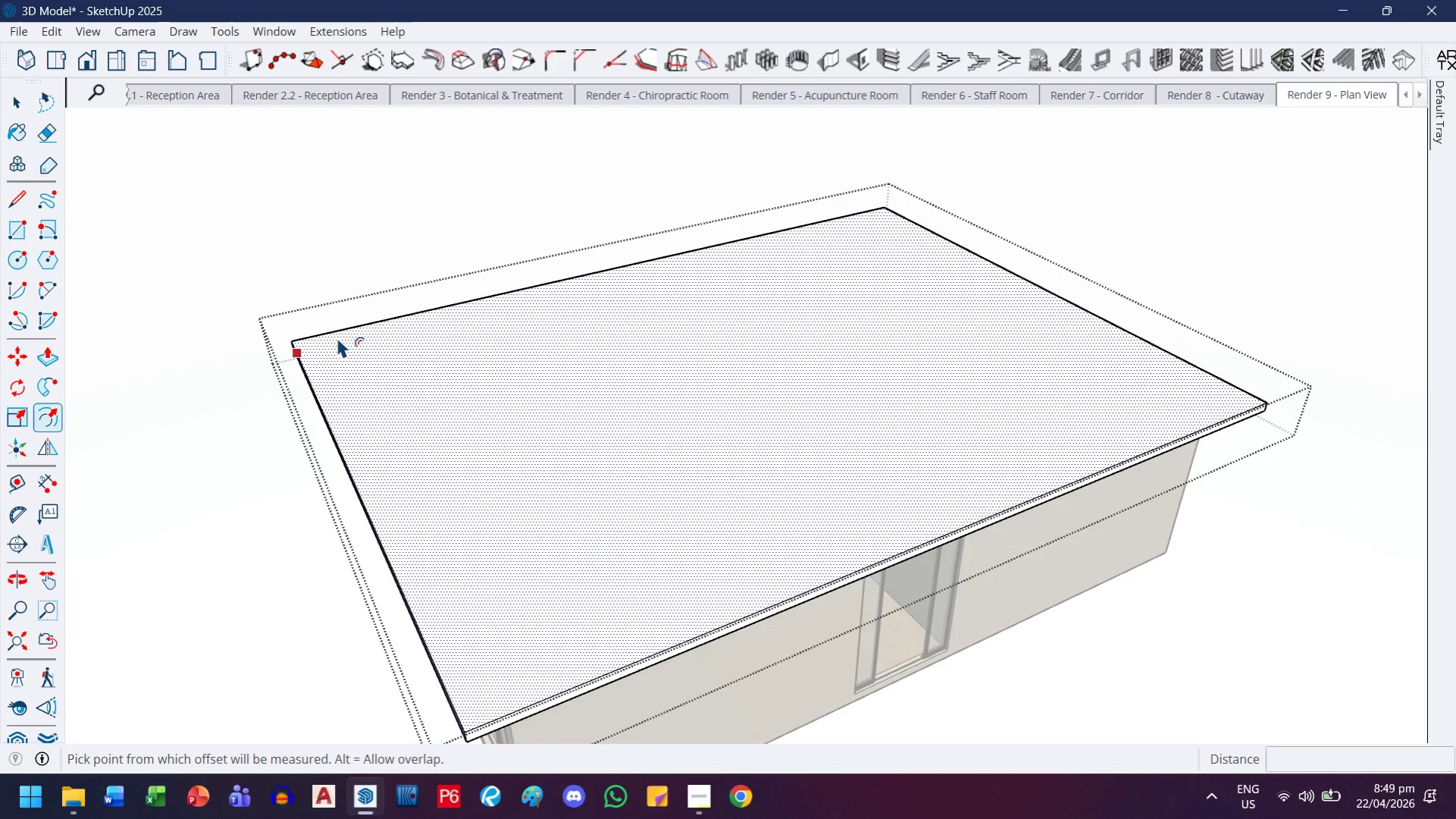 
left_click([340, 330])
 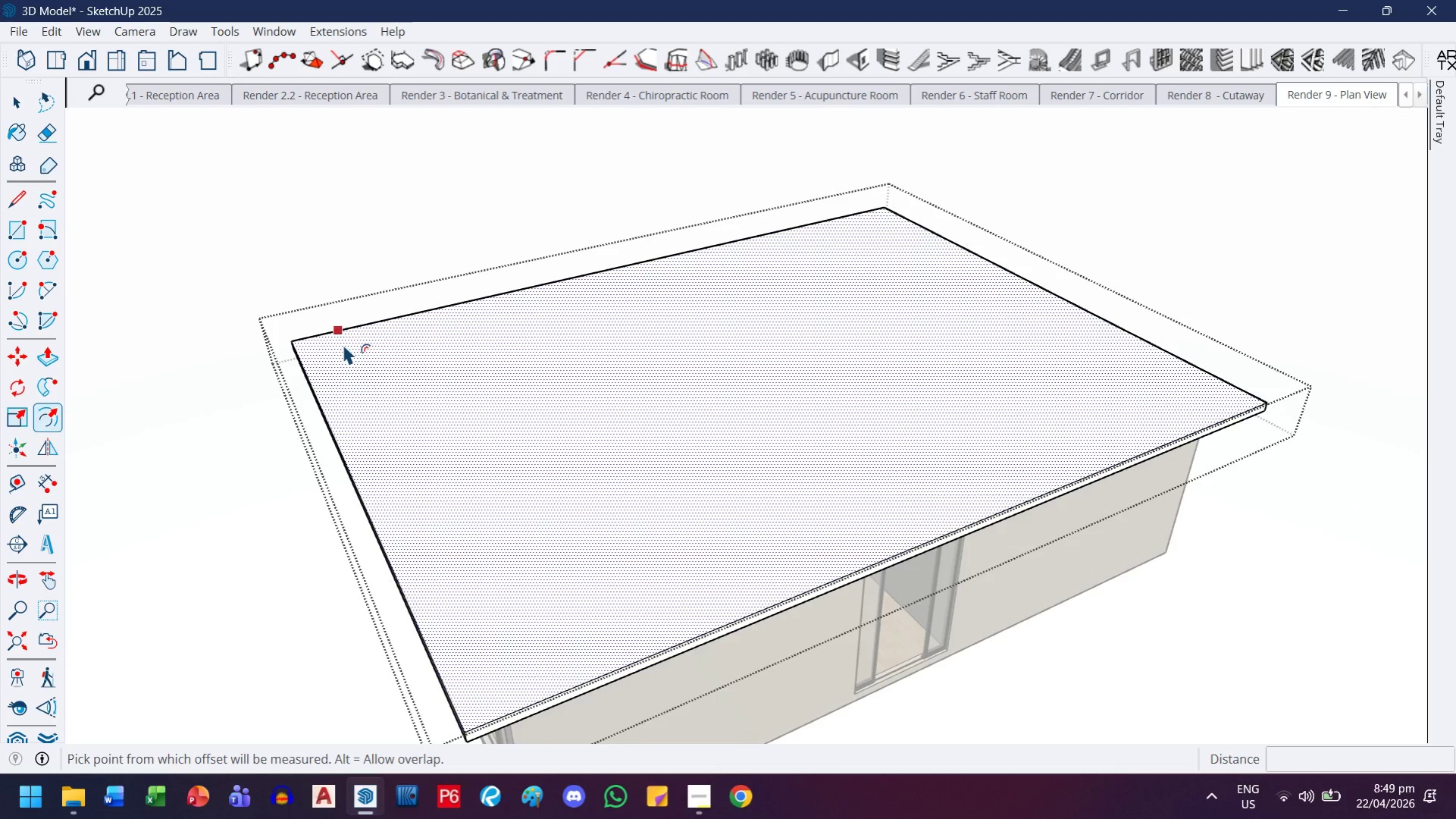 
left_click([343, 344])
 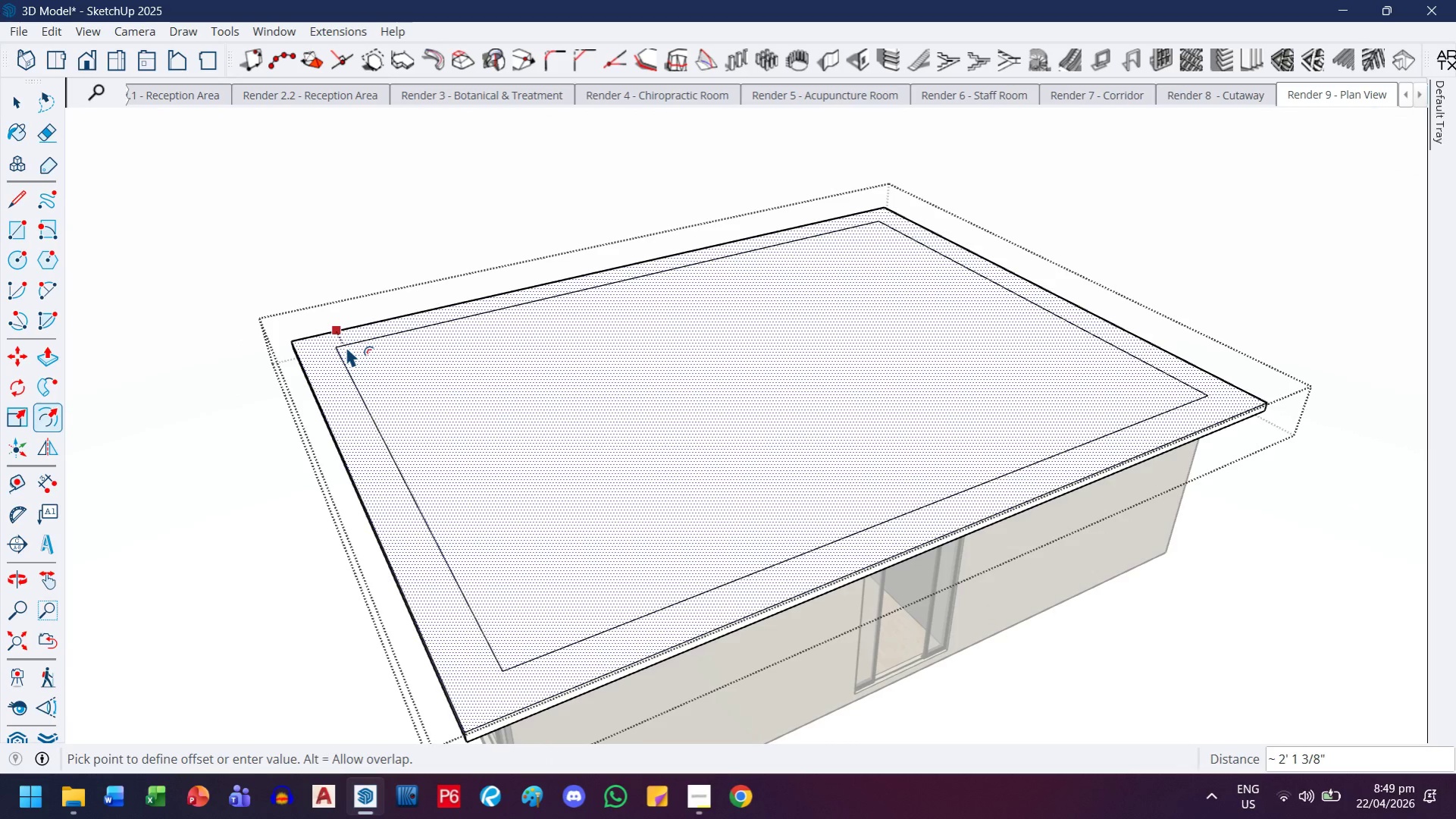 
key(6)
 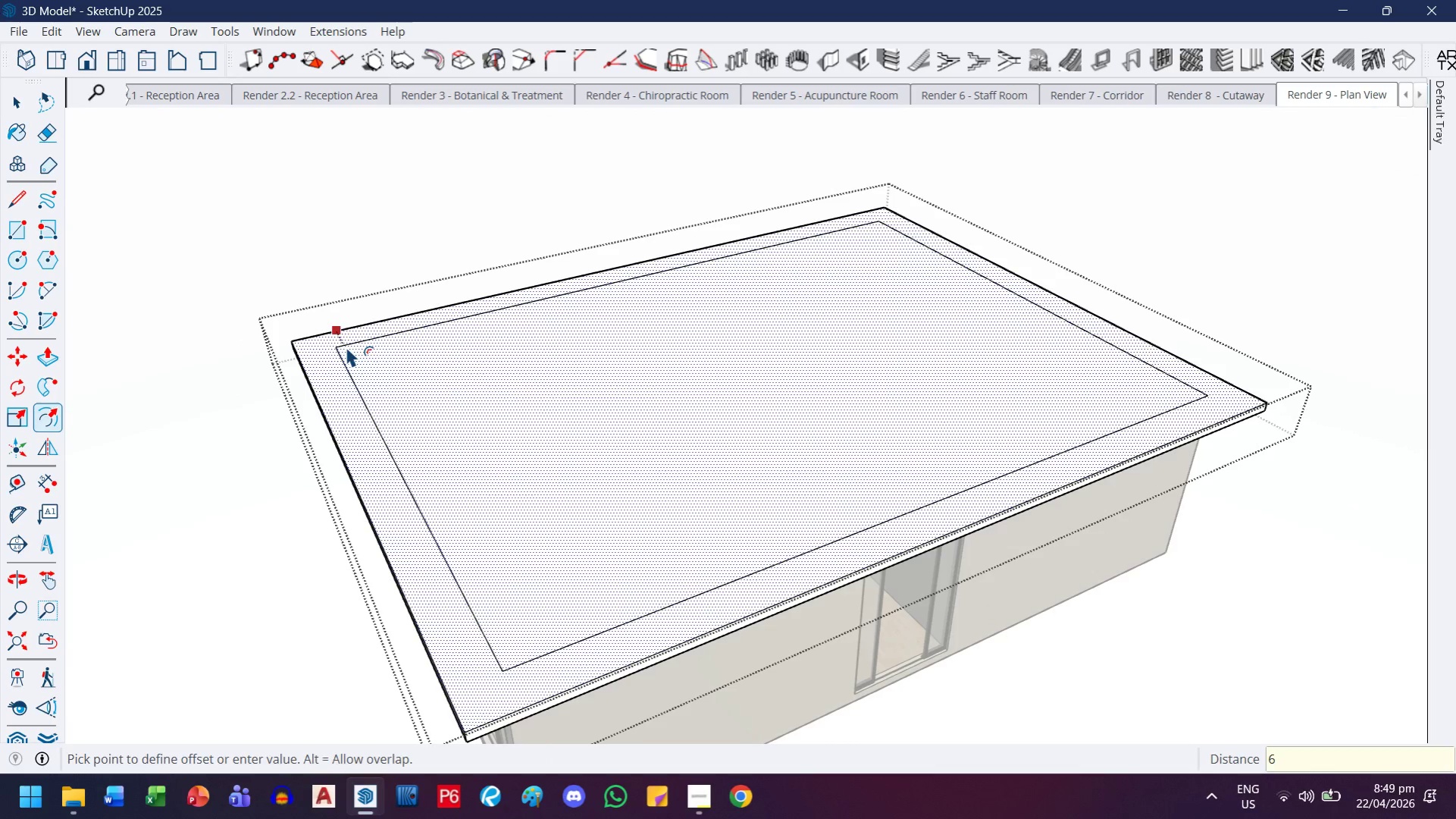 
key(Enter)
 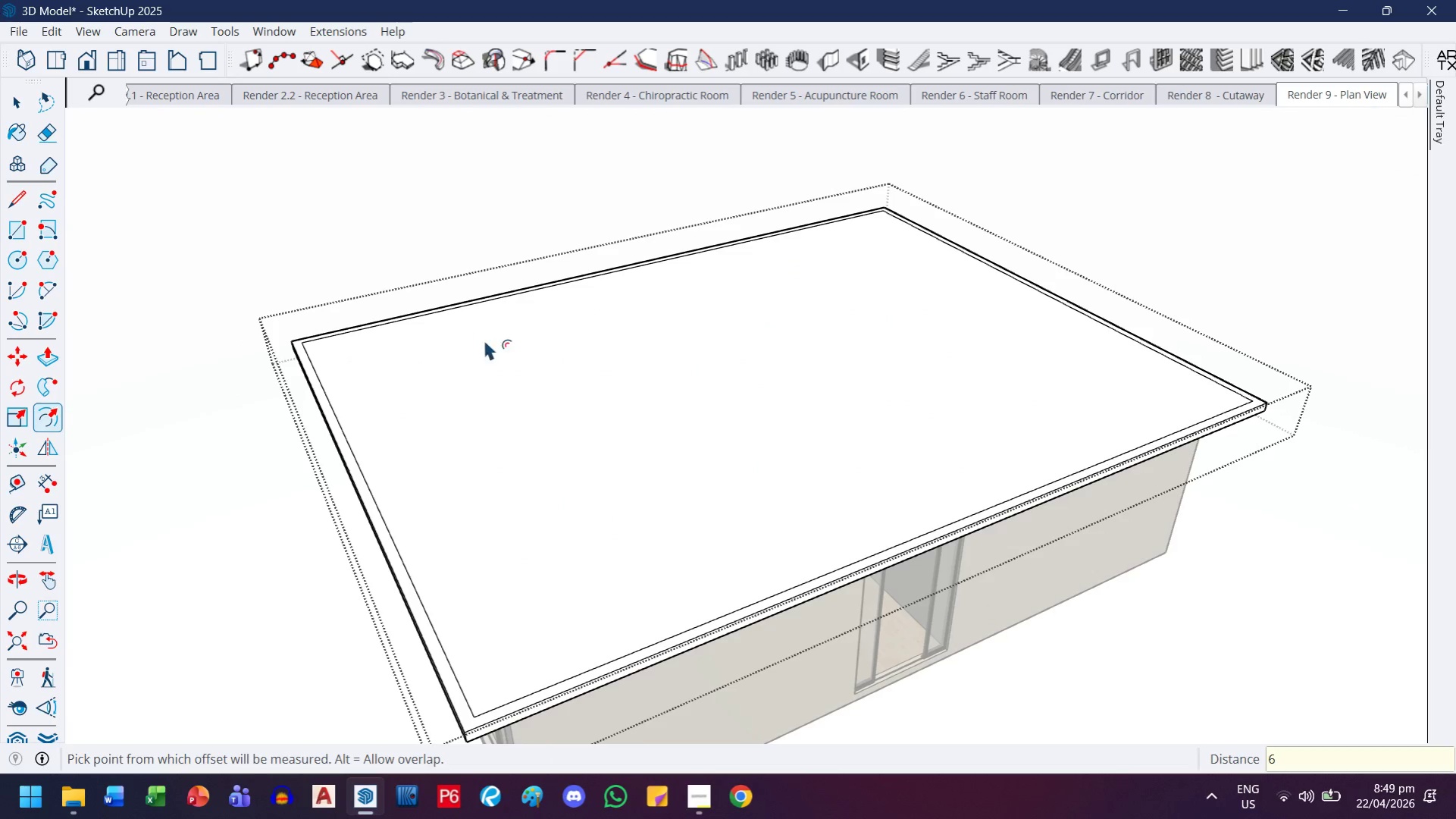 
scroll: coordinate [530, 466], scroll_direction: up, amount: 2.0
 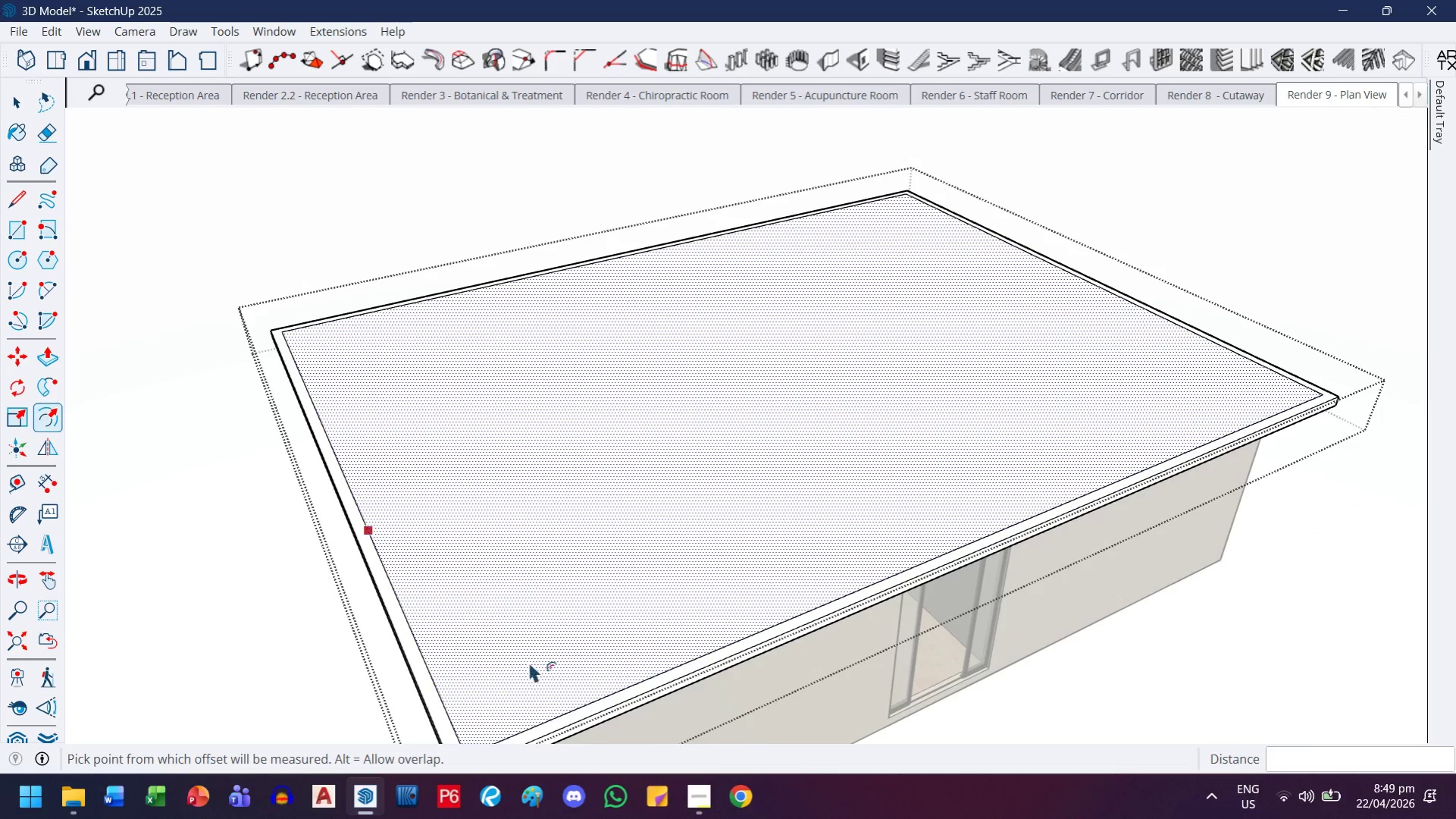 
key(P)
 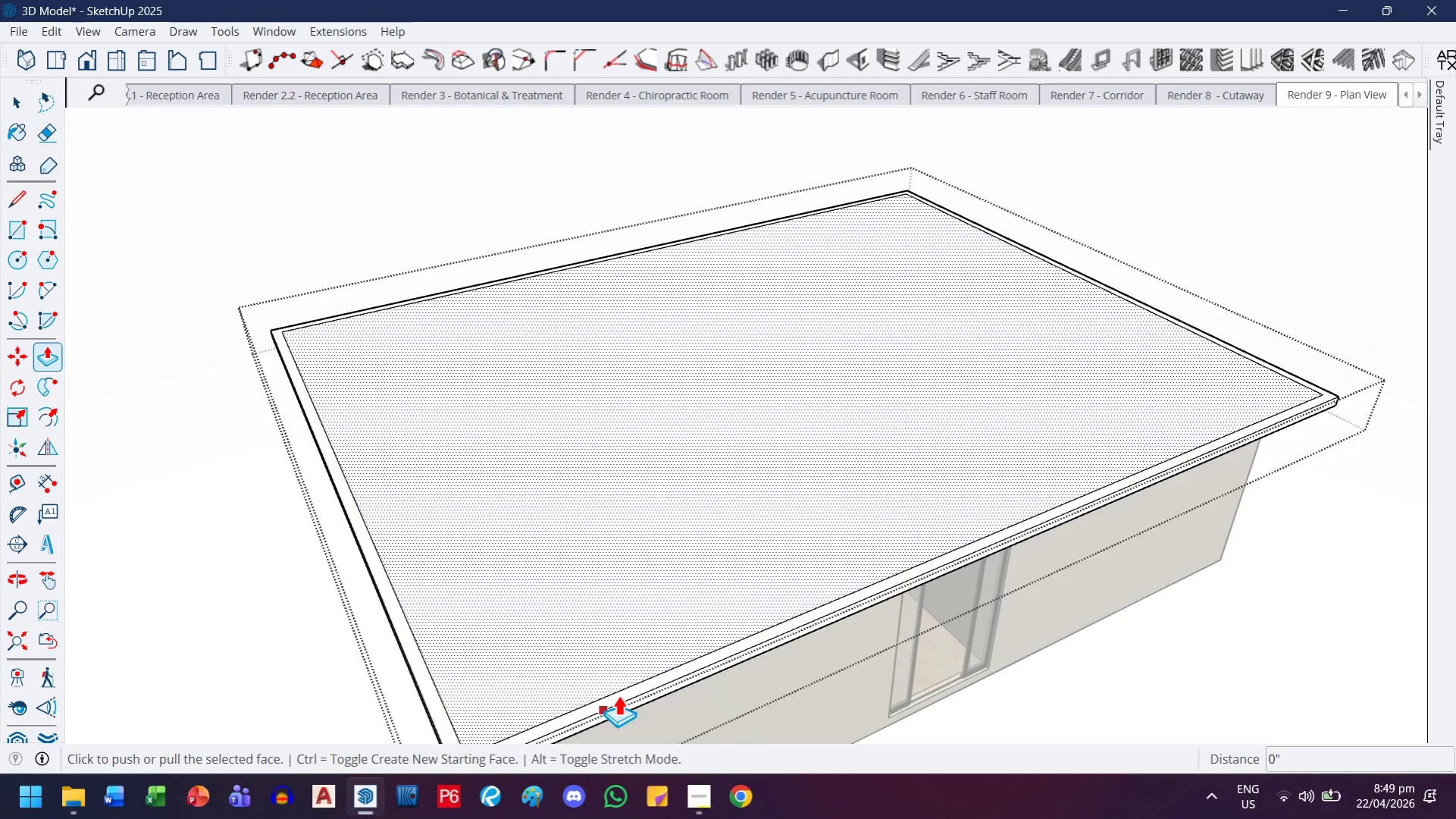 
key(Escape)
 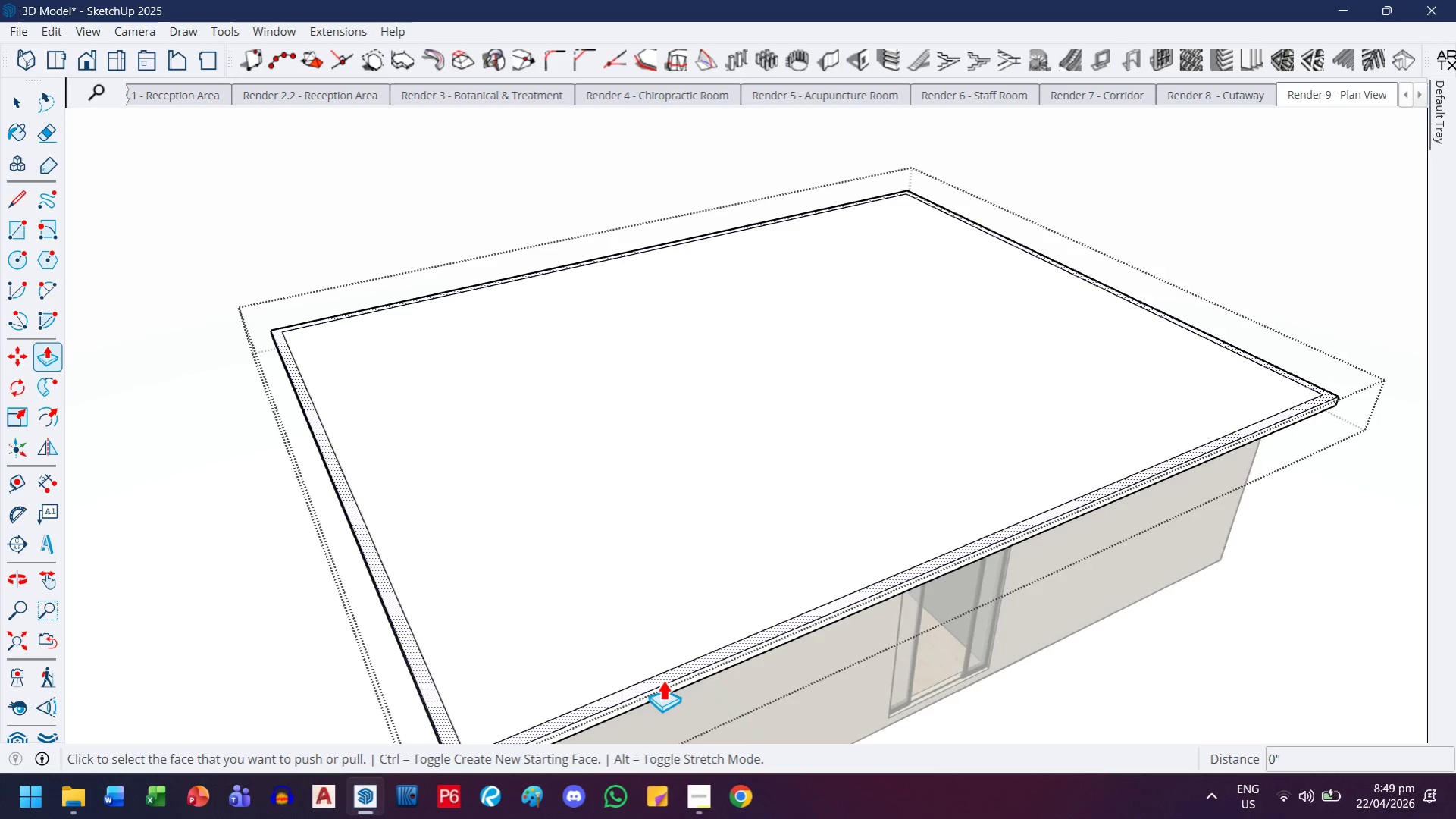 
left_click([662, 679])
 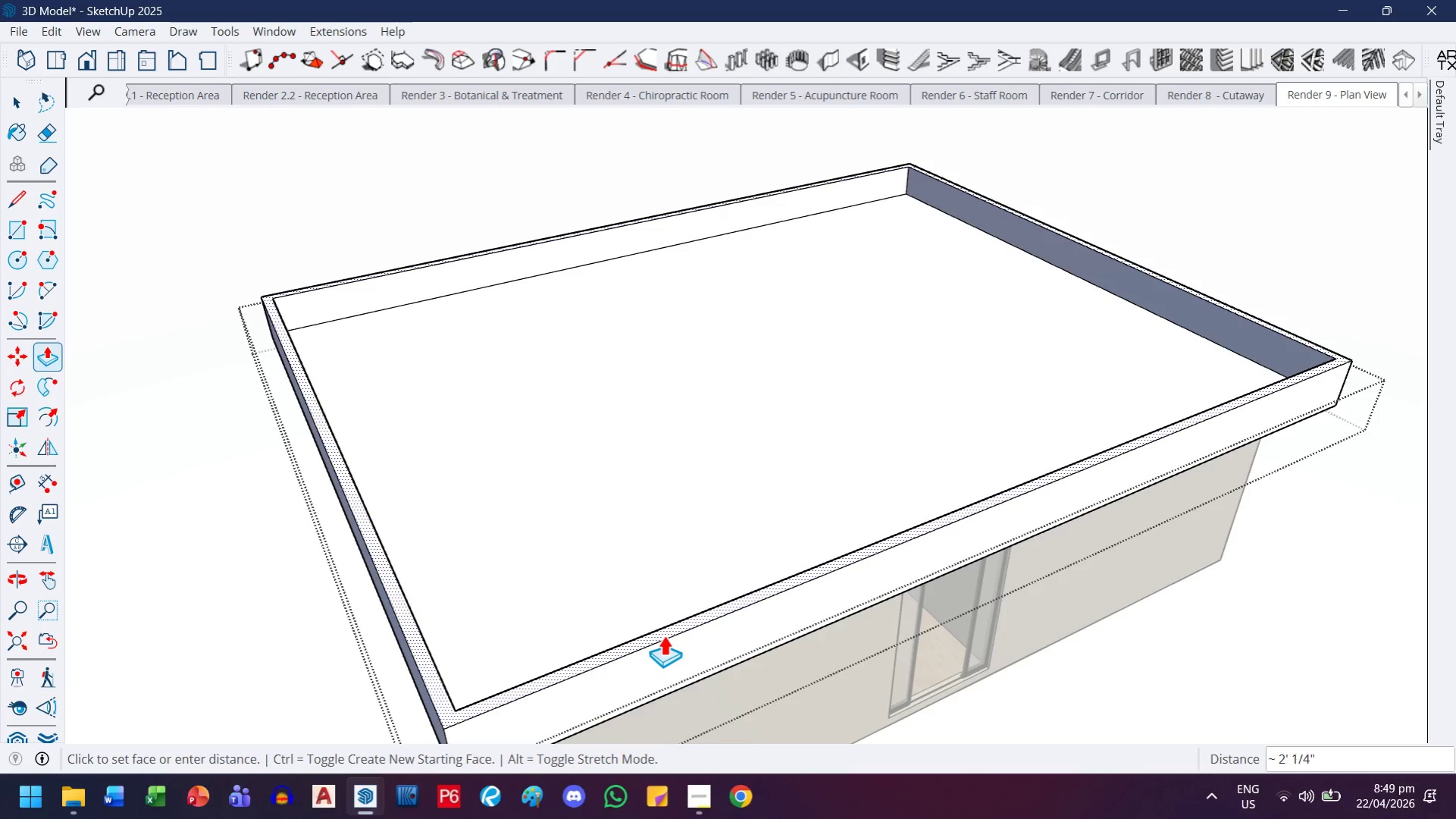 
key(6)
 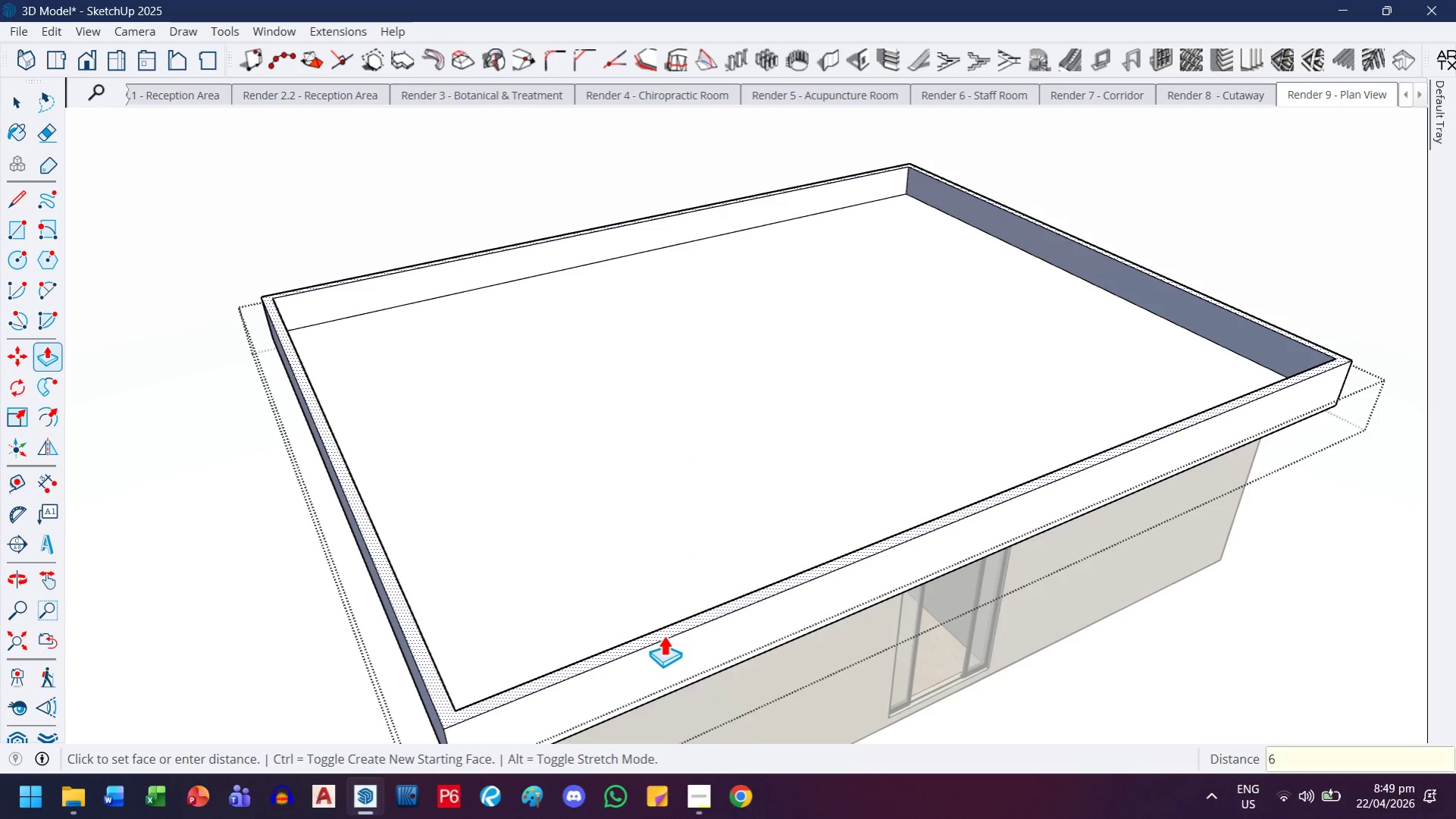 
key(Enter)
 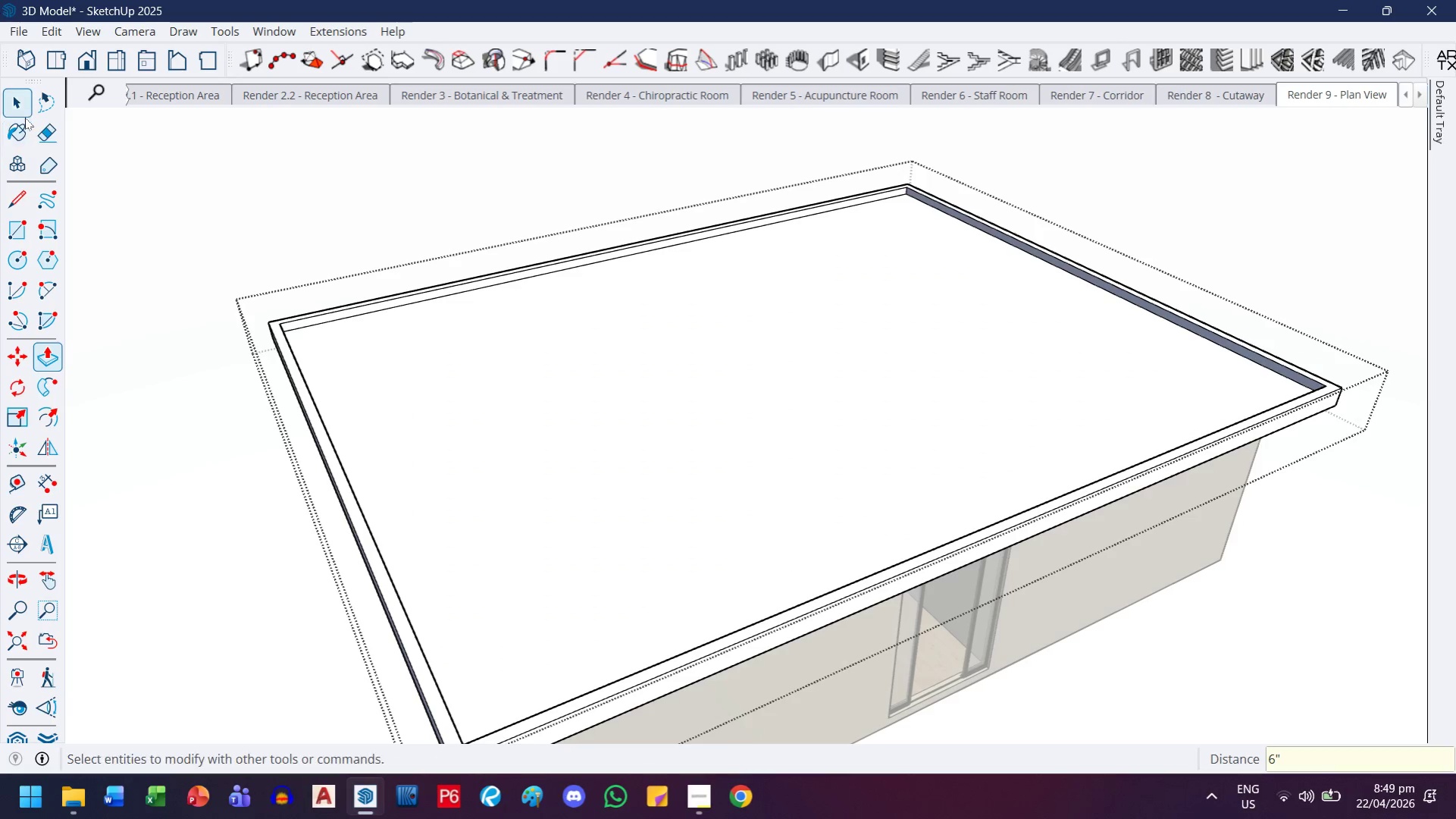 
key(Escape)
 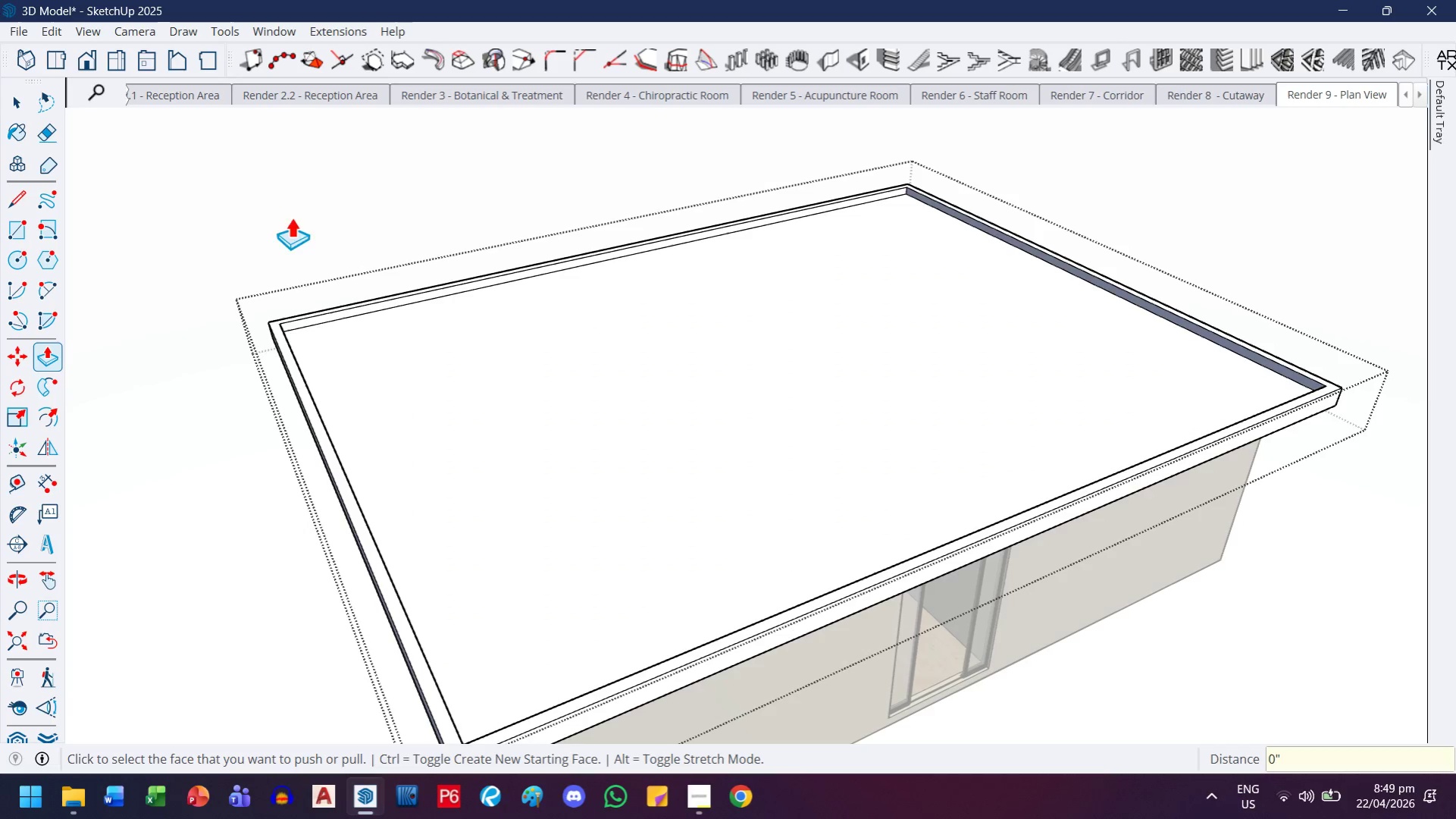 
key(Escape)
 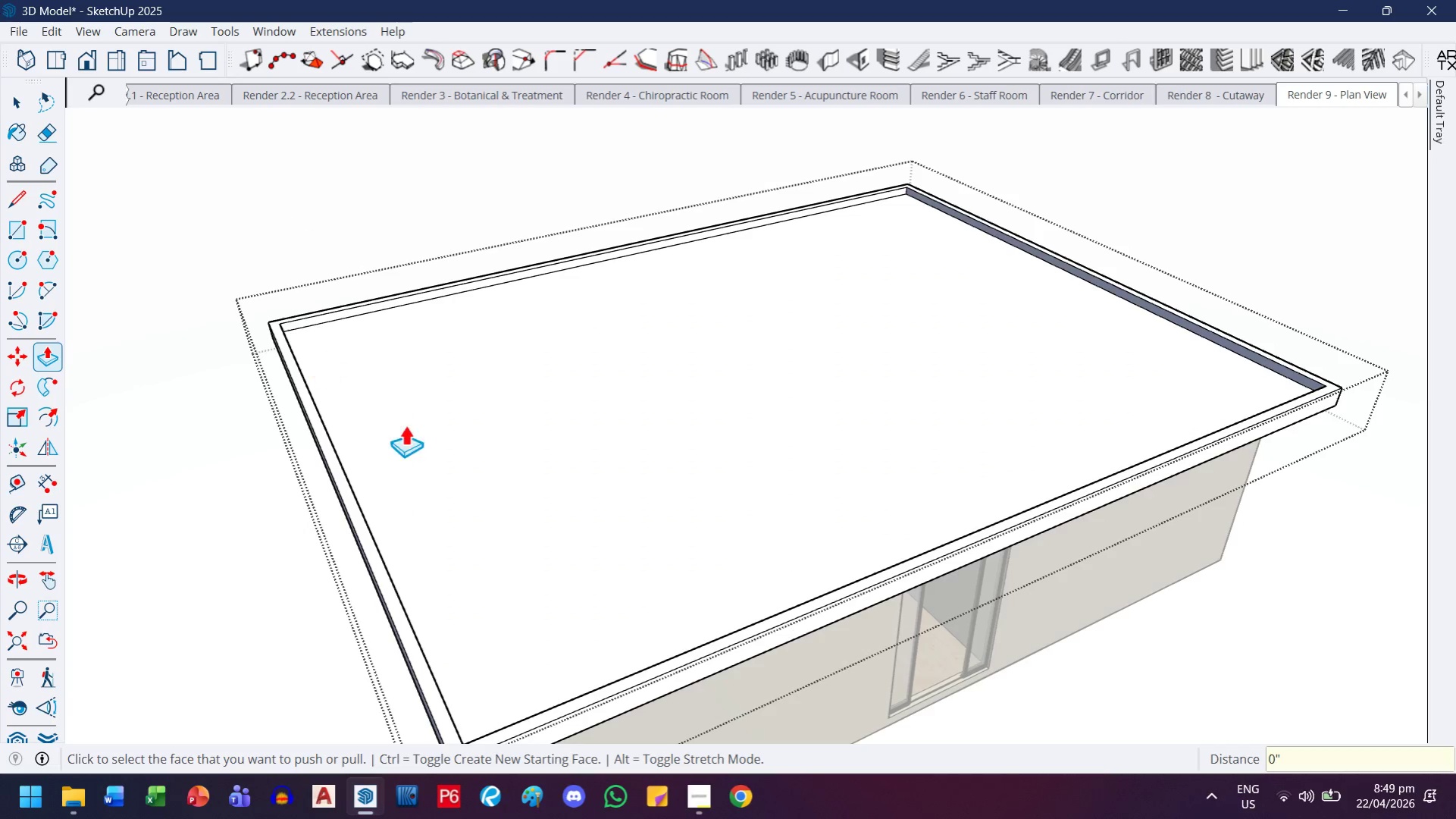 
scroll: coordinate [433, 452], scroll_direction: down, amount: 2.0
 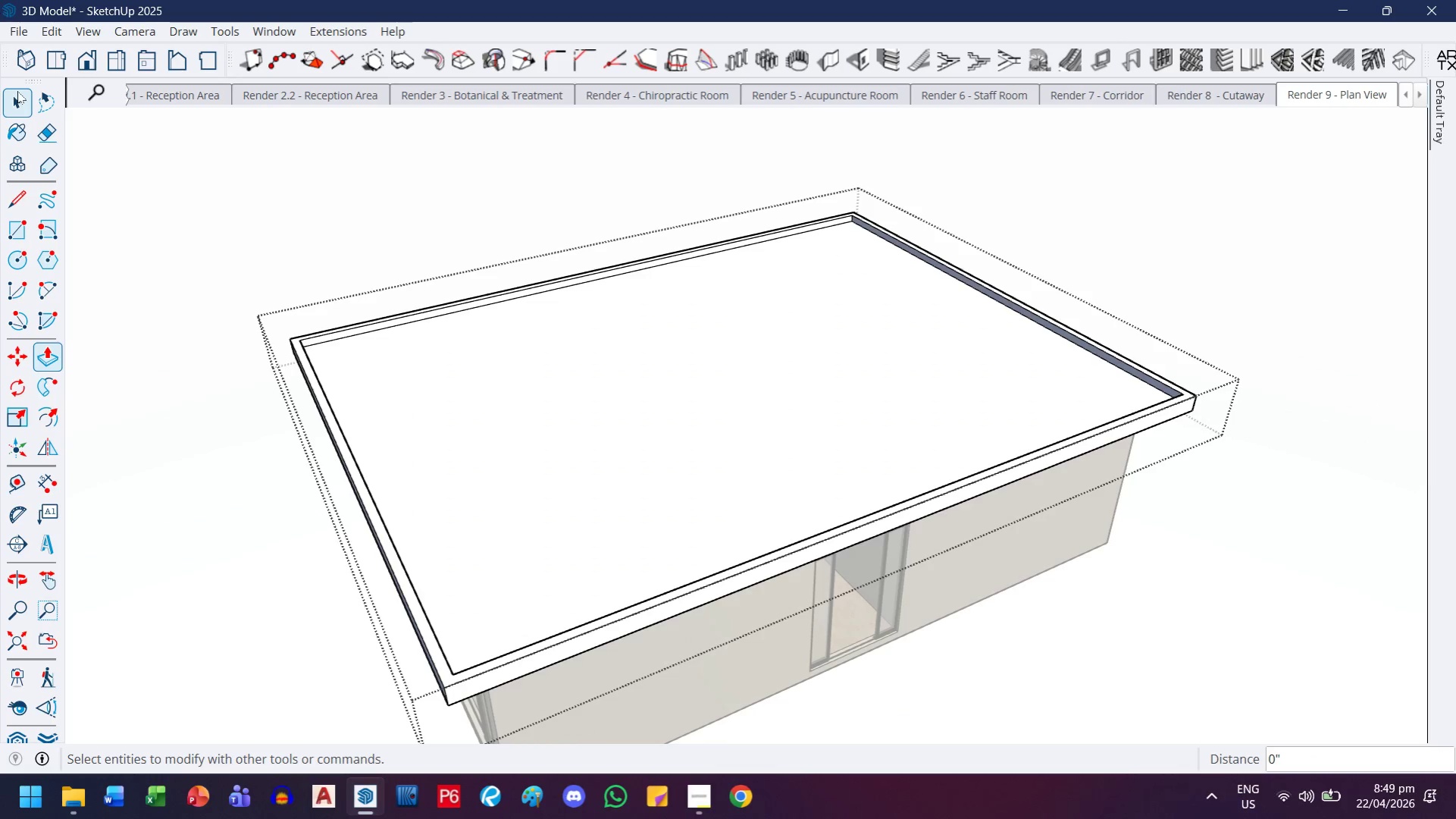 
key(Escape)
 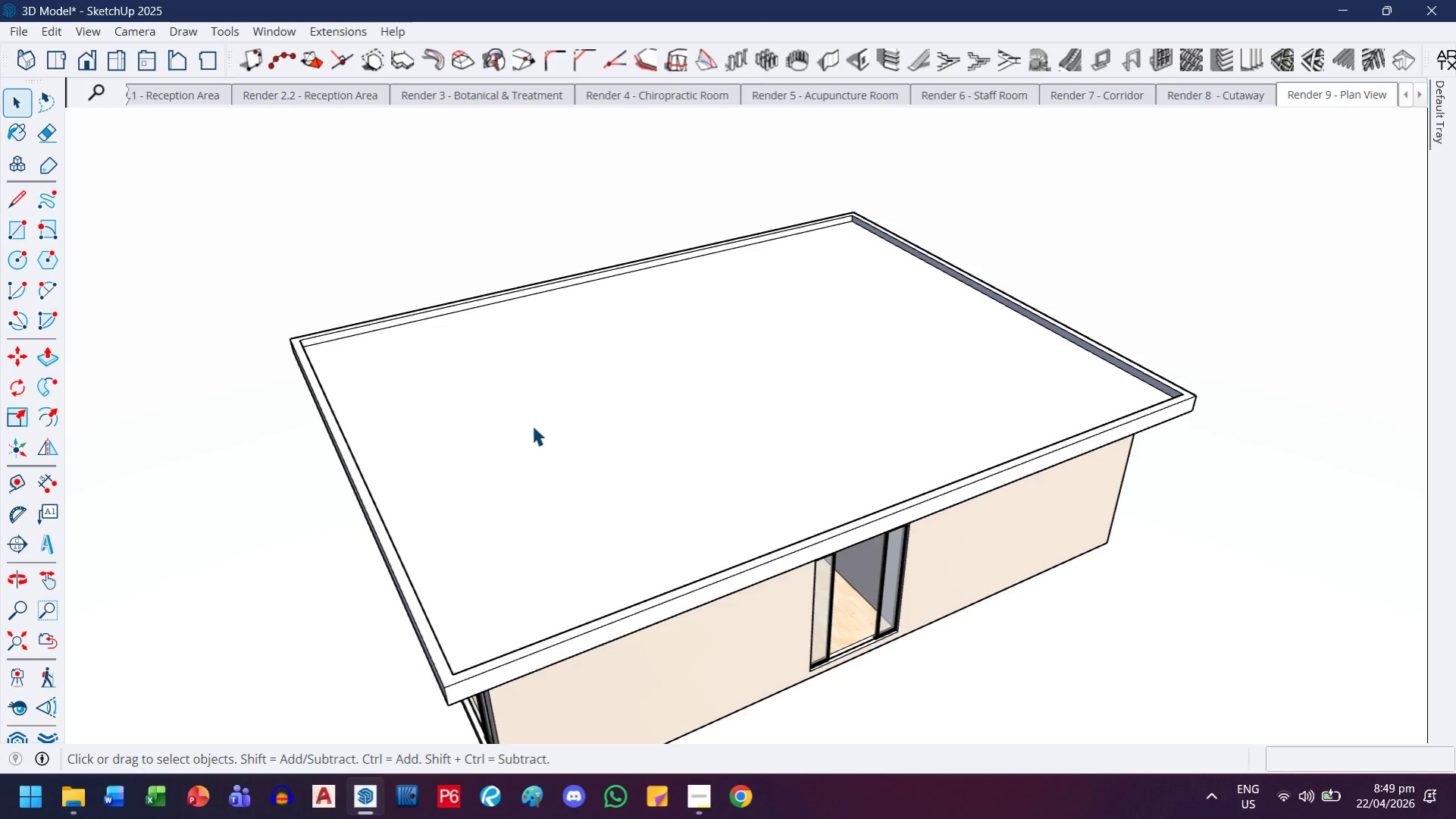 
key(Escape)
 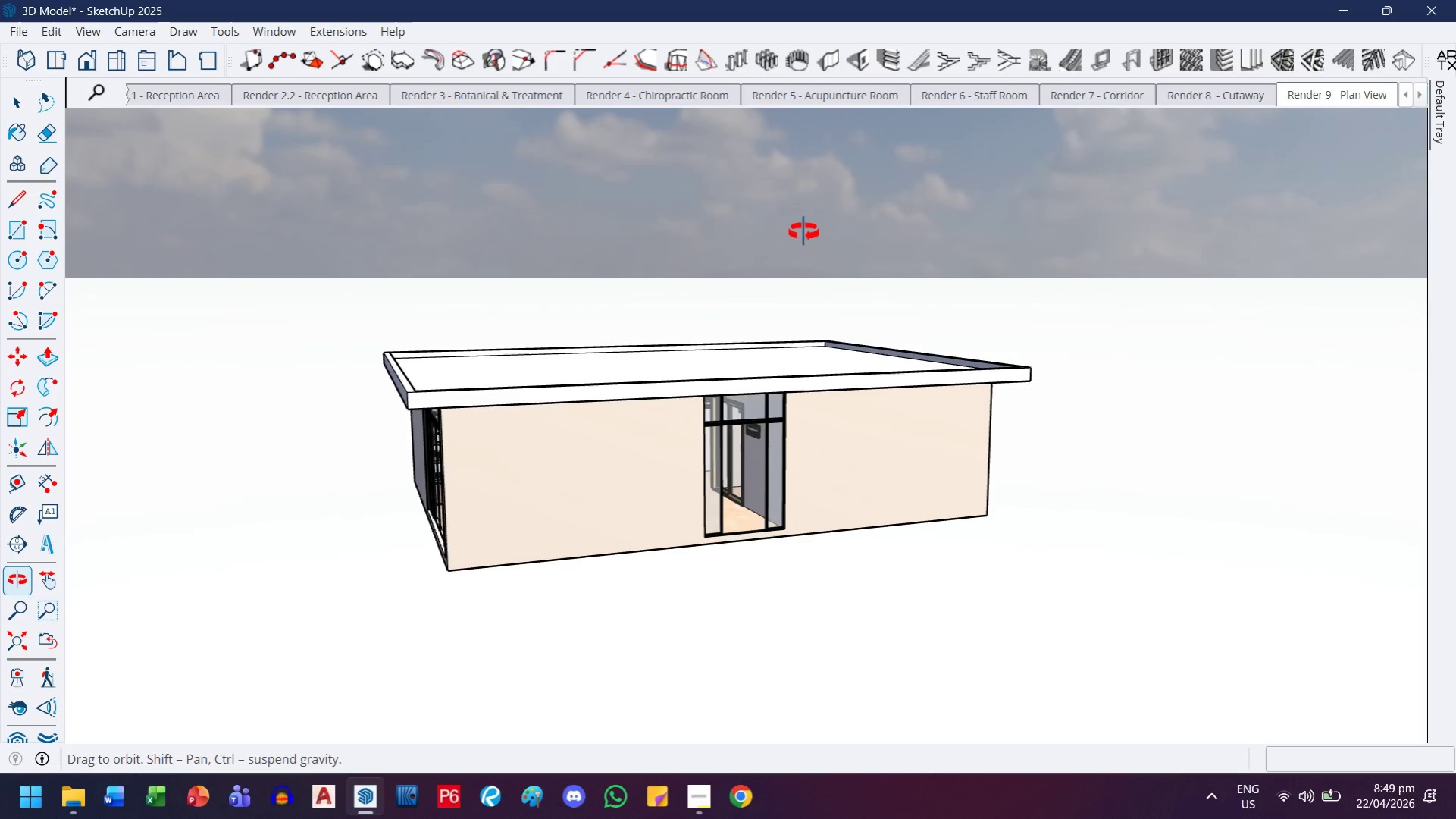 
scroll: coordinate [547, 431], scroll_direction: down, amount: 3.0
 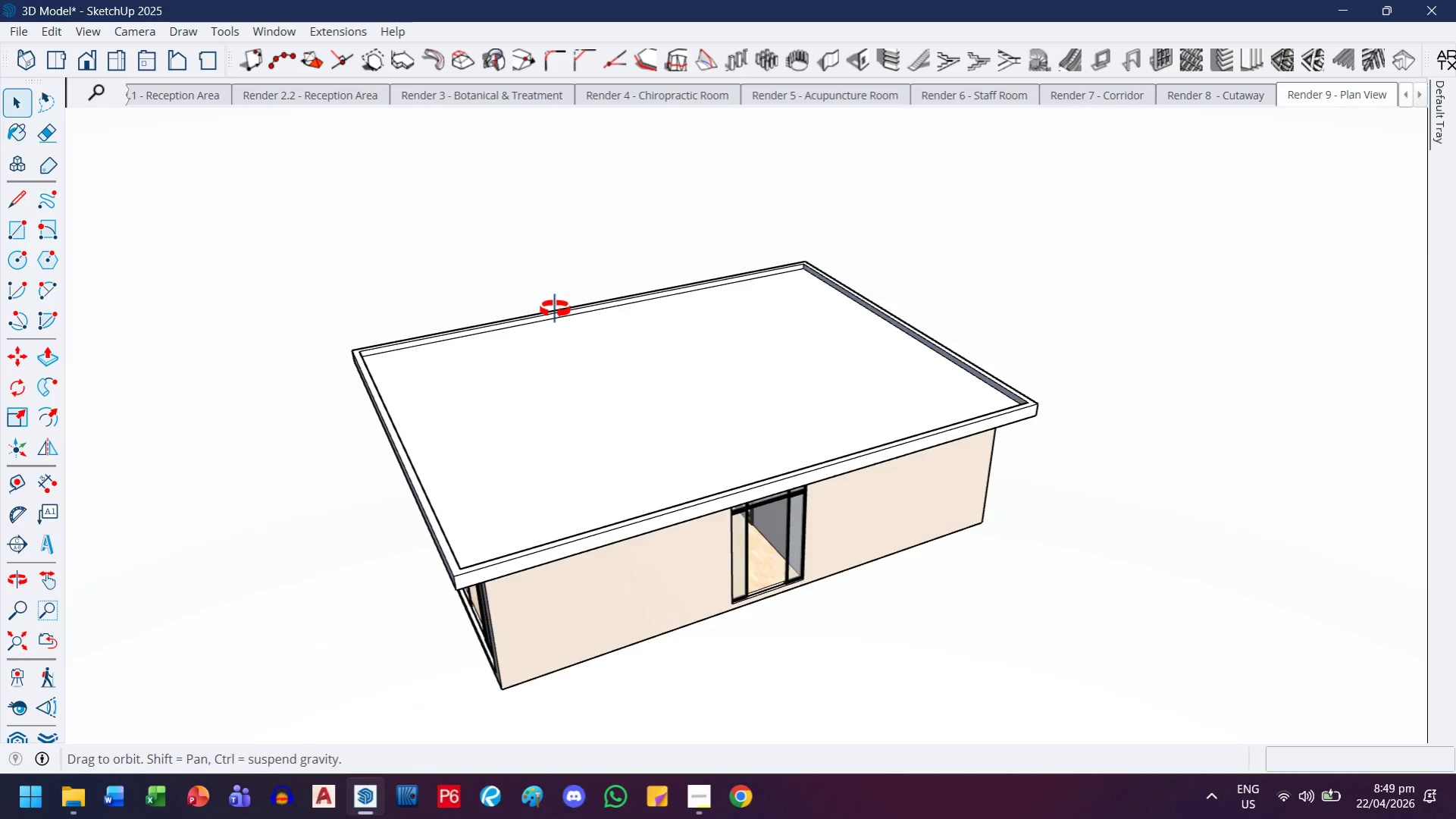 
scroll: coordinate [524, 363], scroll_direction: up, amount: 10.0
 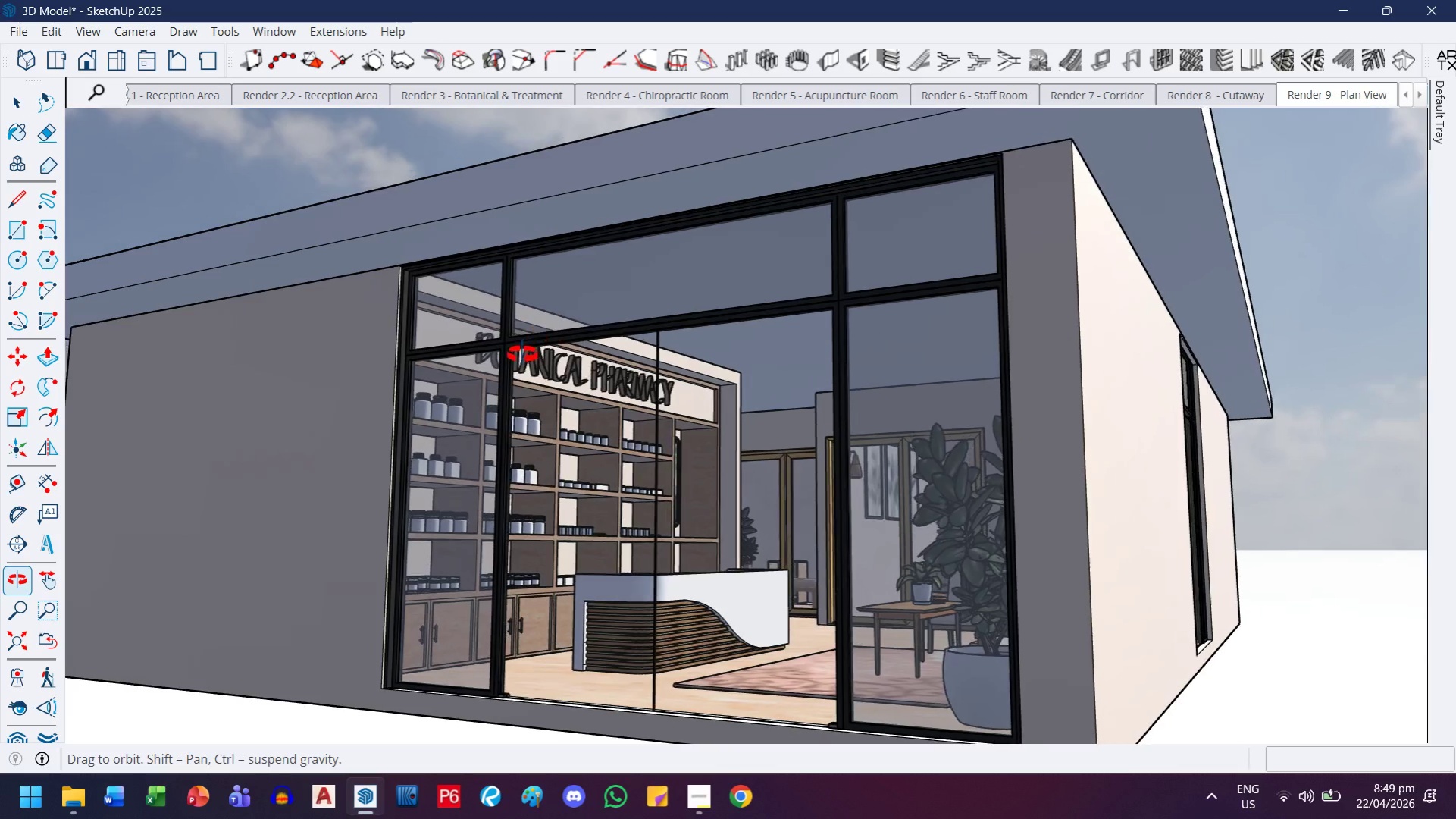 
scroll: coordinate [744, 459], scroll_direction: down, amount: 9.0
 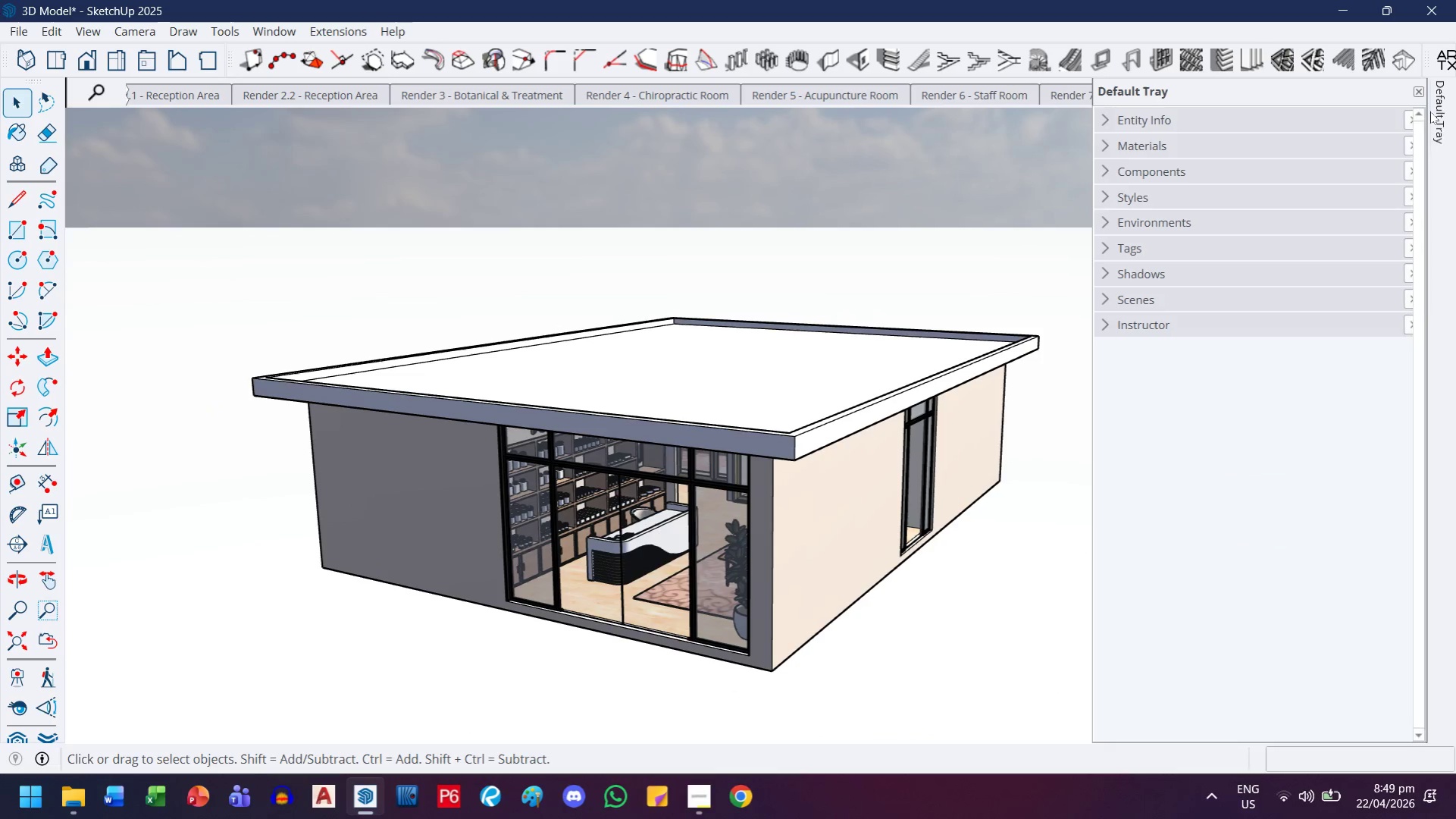 
left_click([1396, 93])
 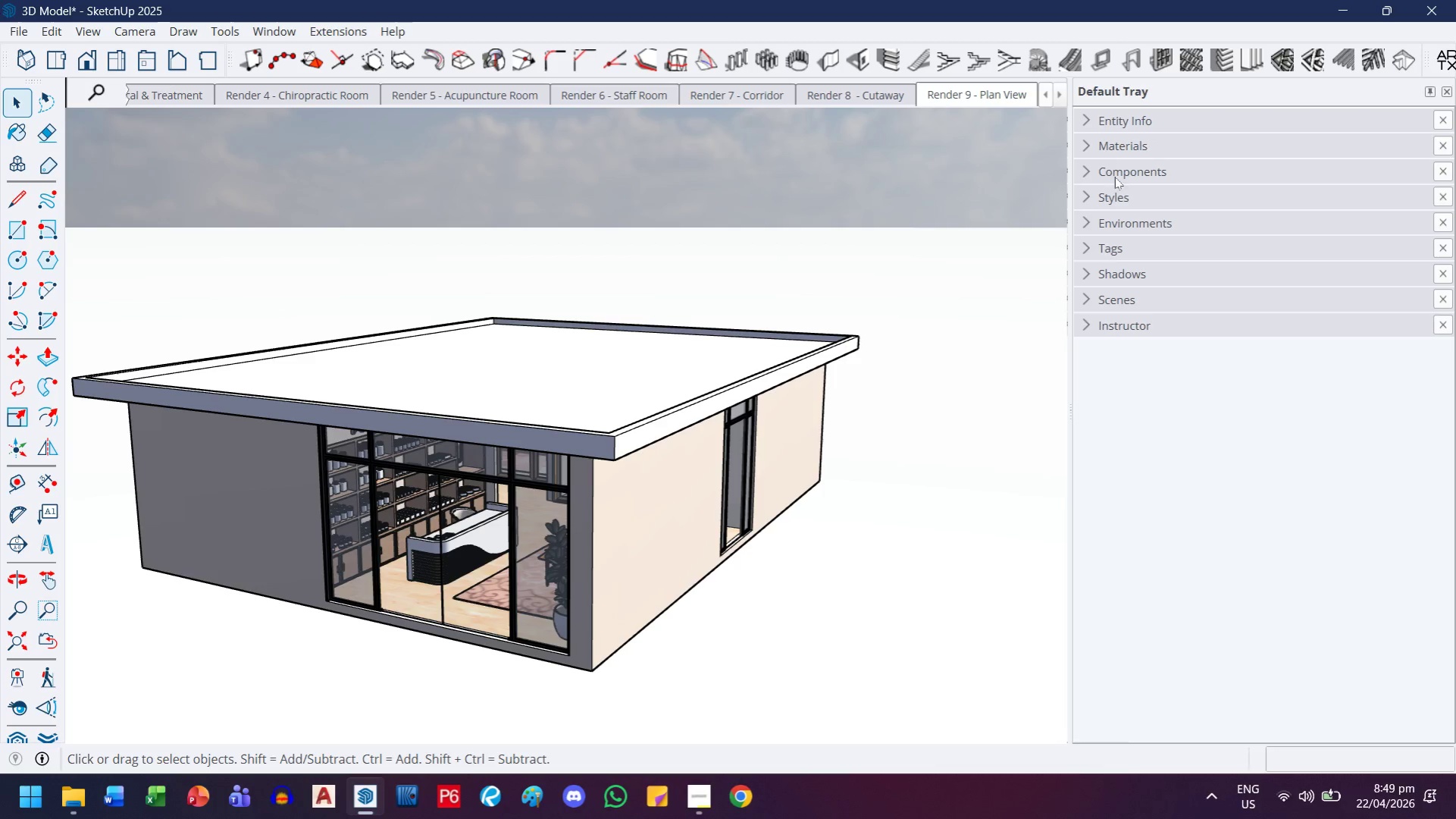 
left_click([1126, 150])
 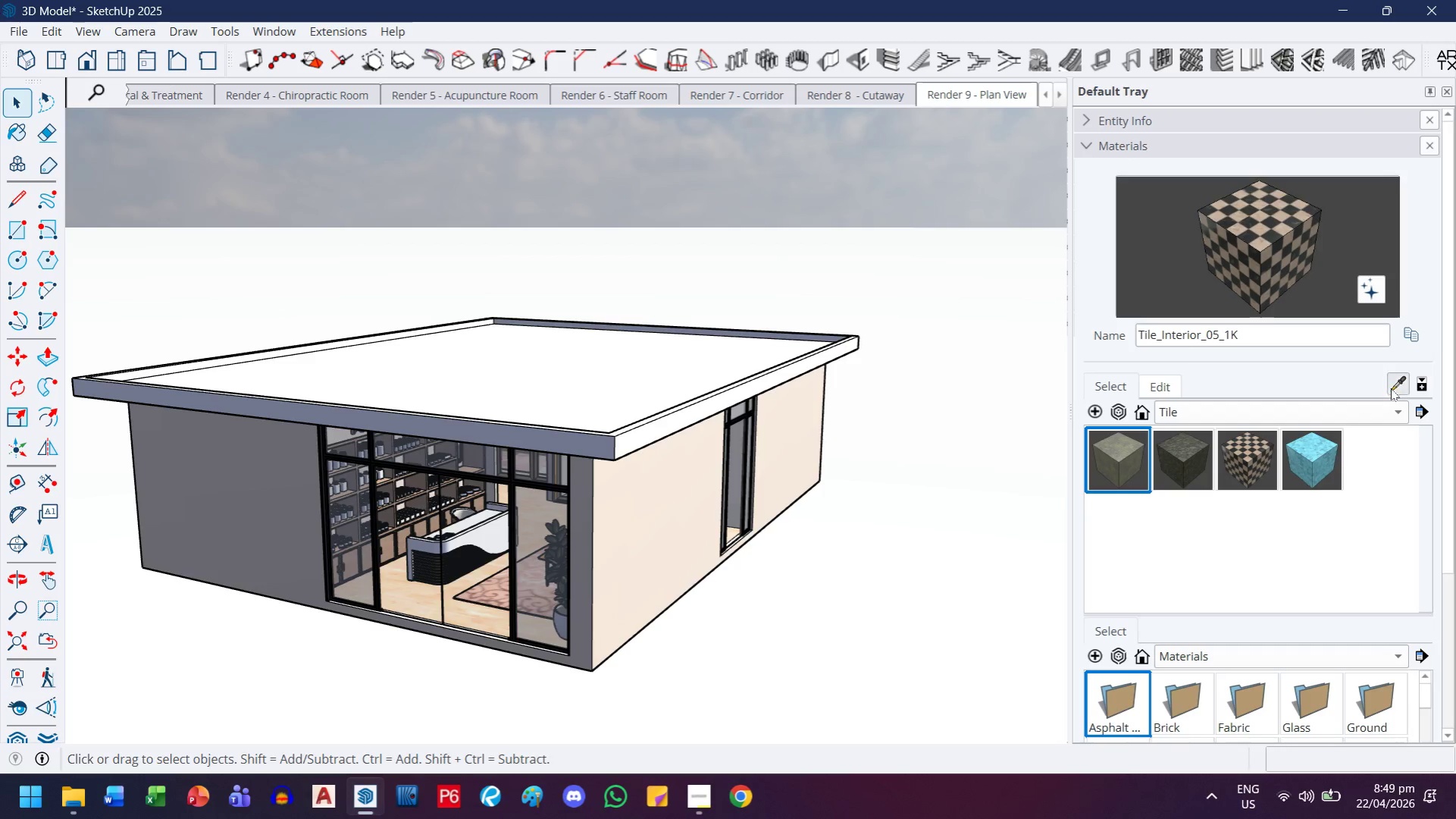 
double_click([638, 562])
 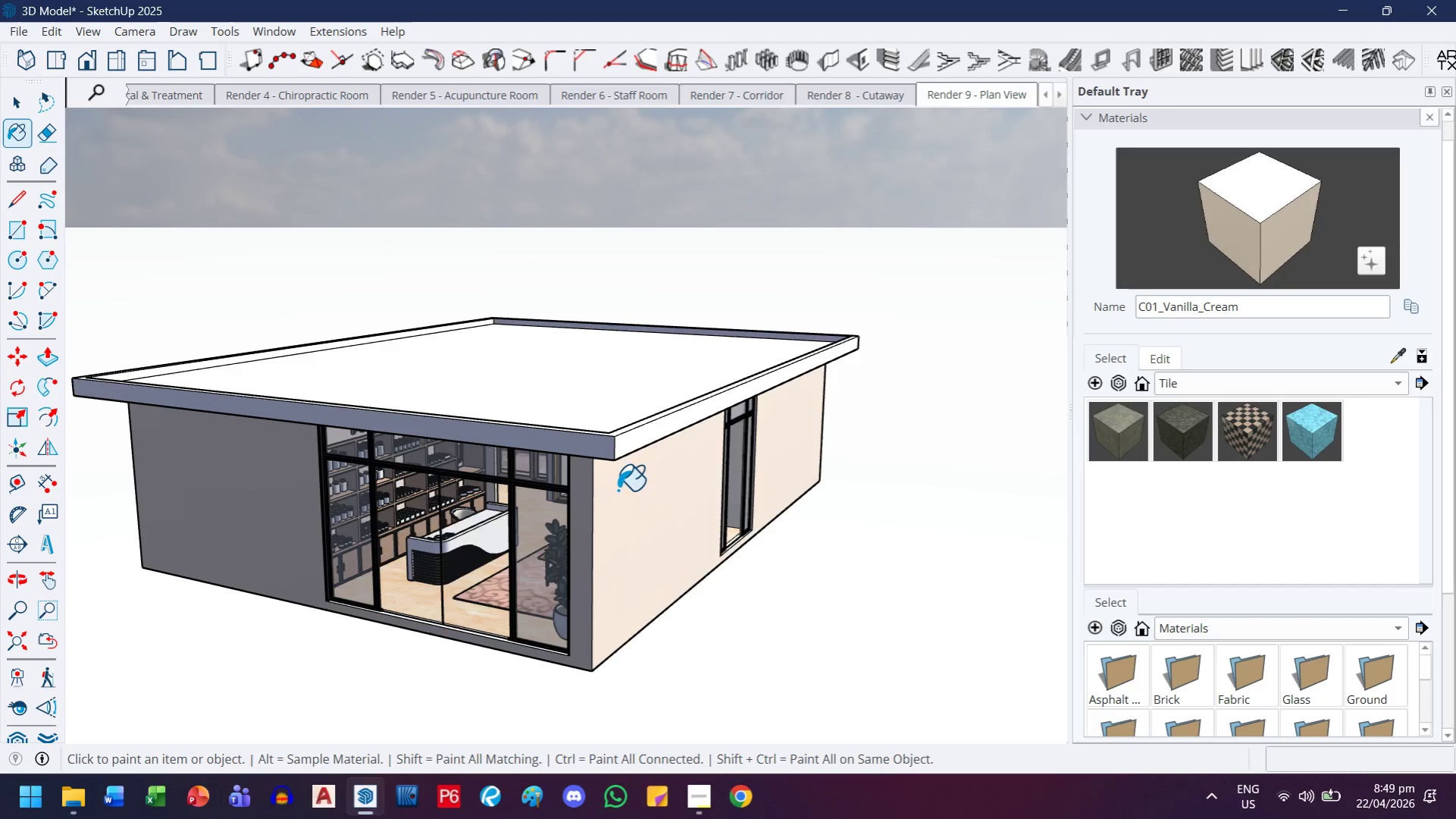 
scroll: coordinate [618, 490], scroll_direction: up, amount: 3.0
 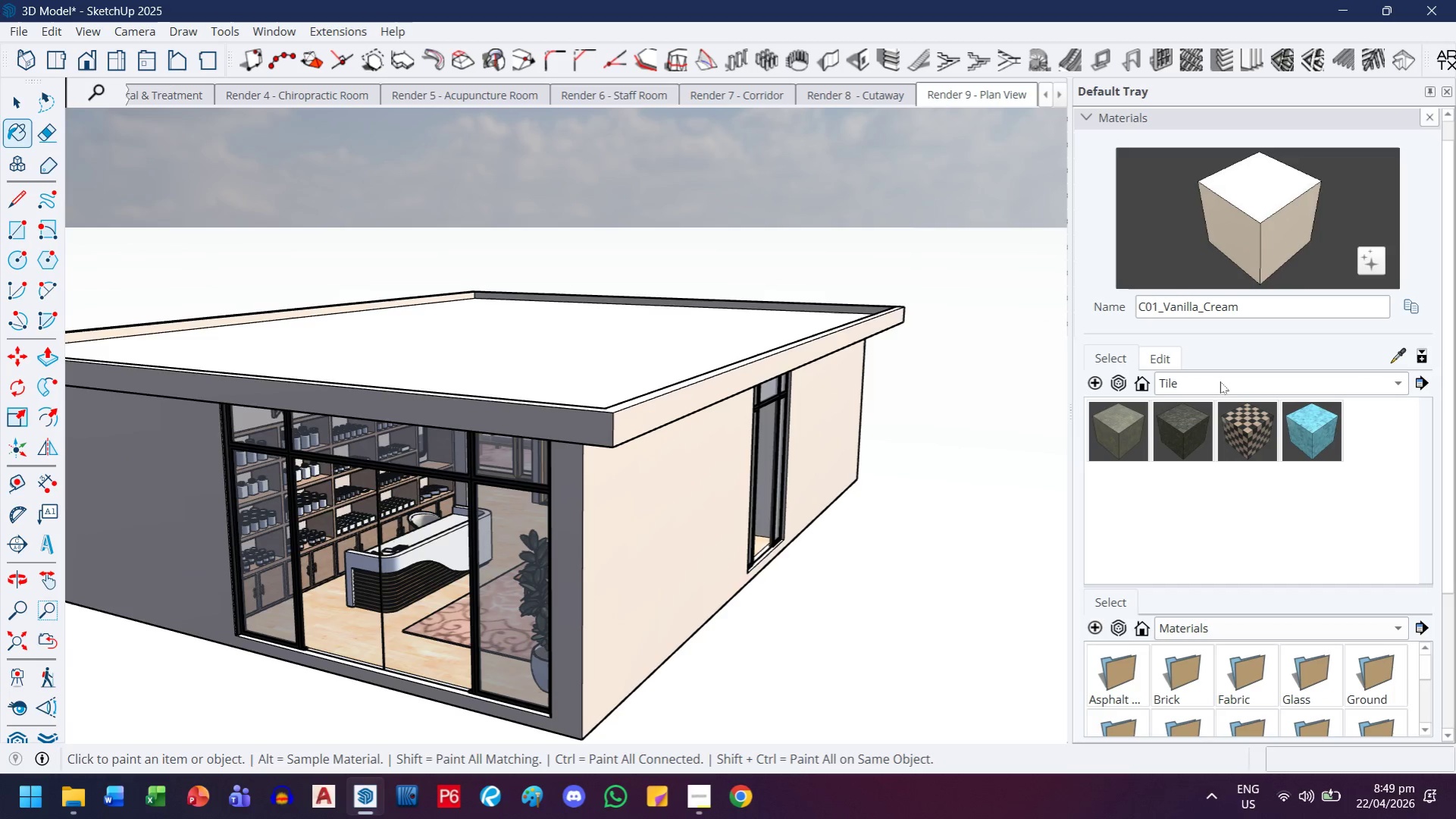 
left_click([1255, 384])
 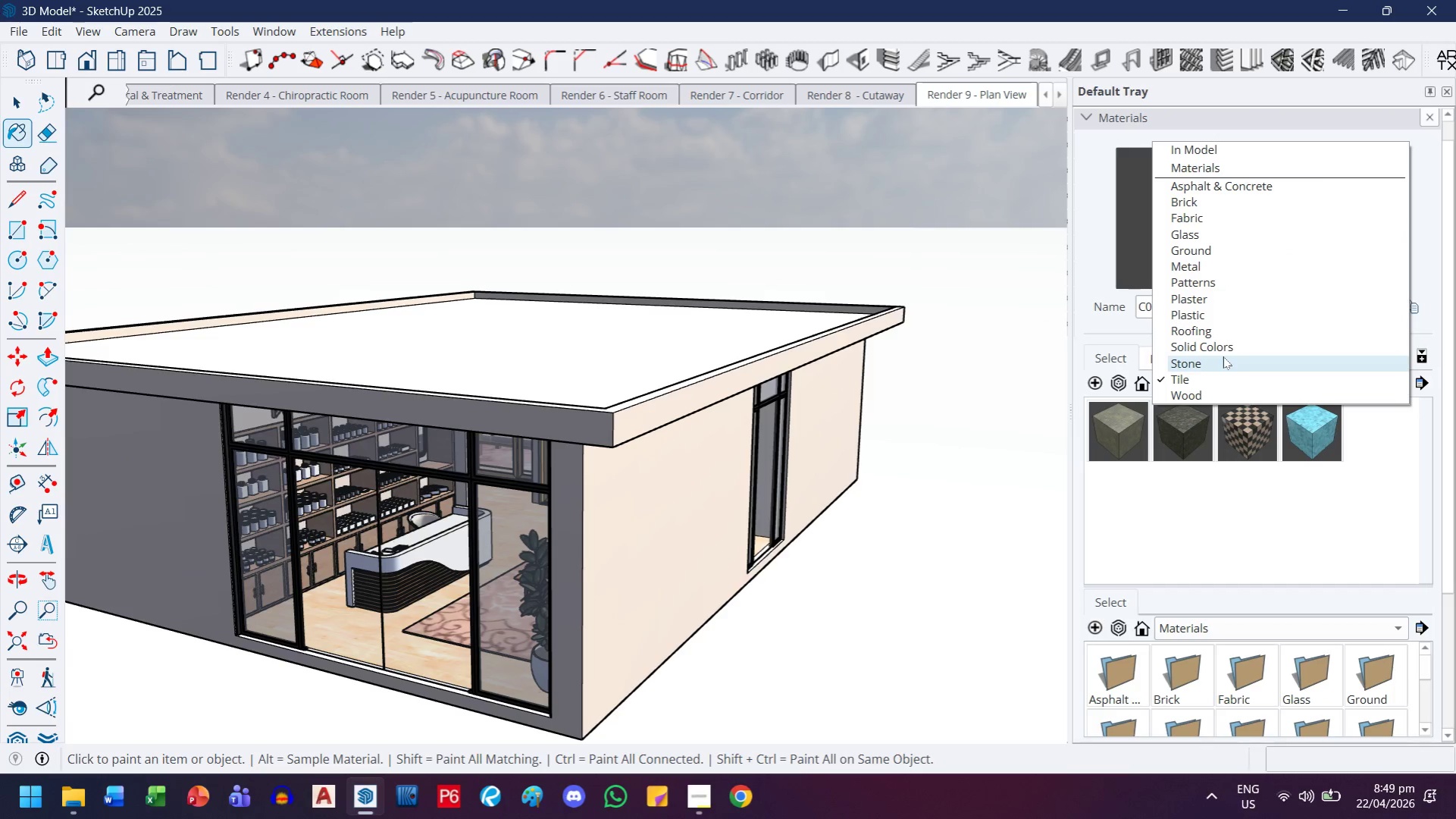 
left_click([1225, 348])
 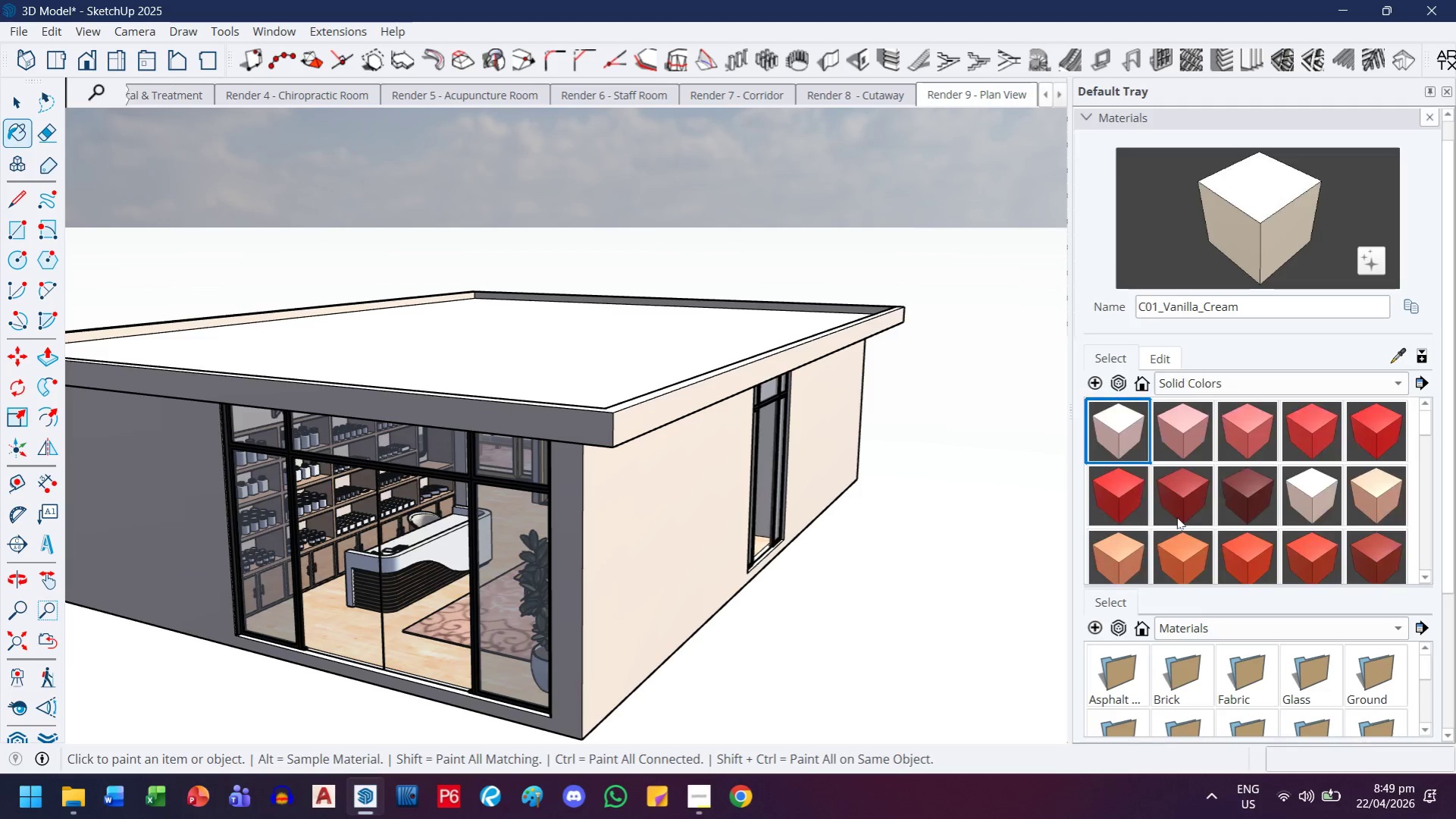 
scroll: coordinate [1219, 476], scroll_direction: down, amount: 20.0
 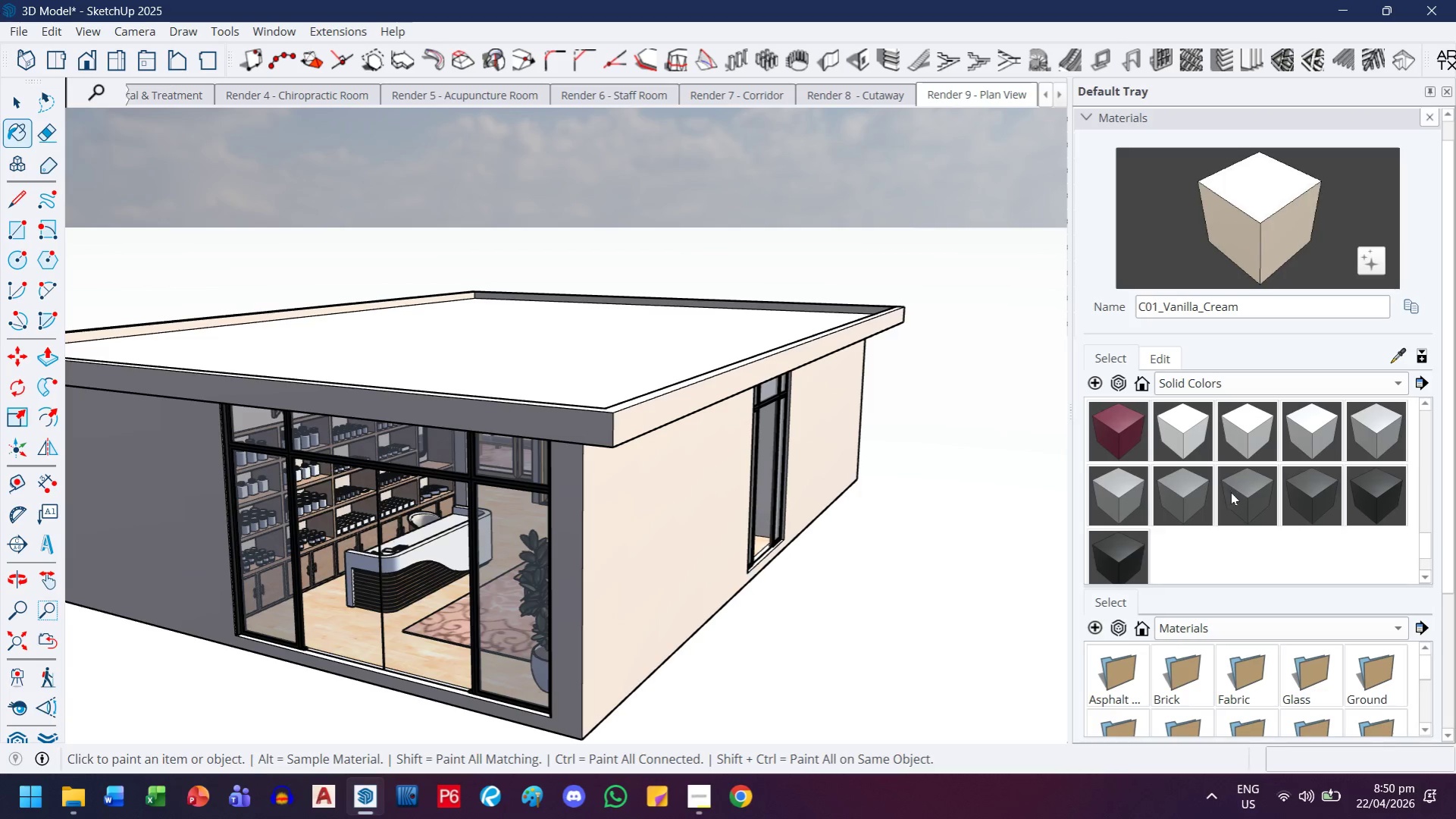 
left_click([1239, 500])
 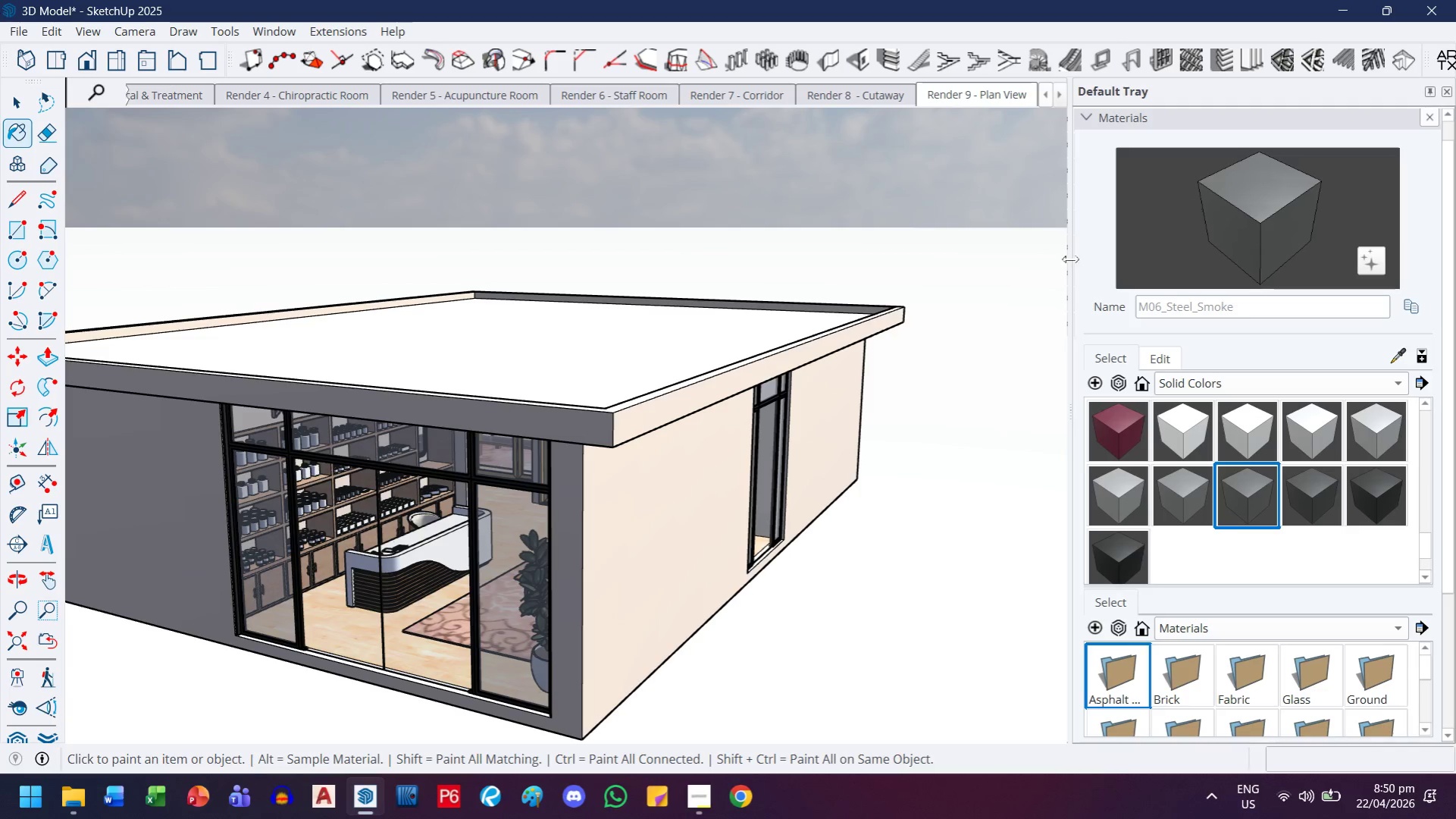 
left_click([703, 368])
 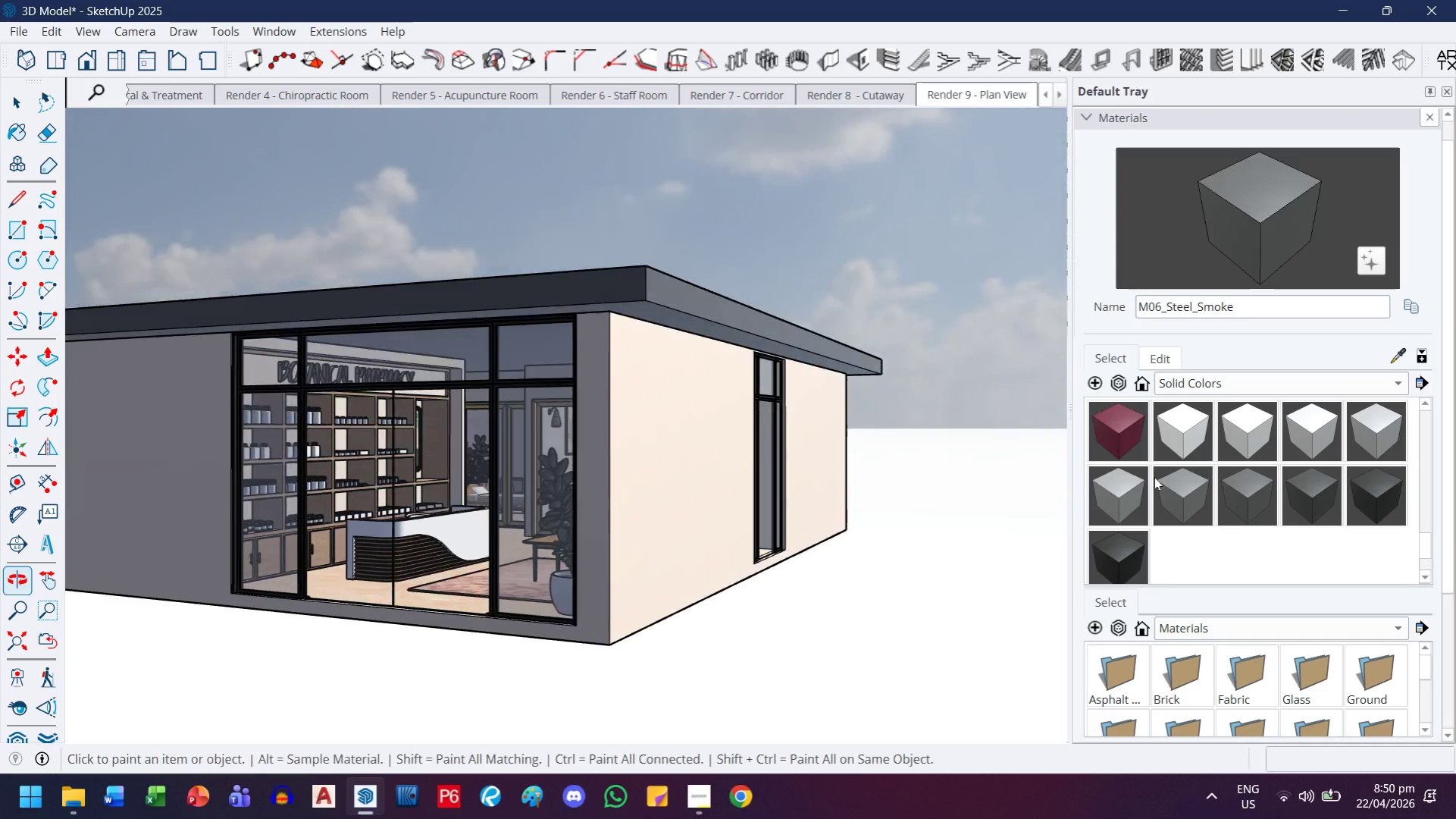 
left_click([1296, 422])
 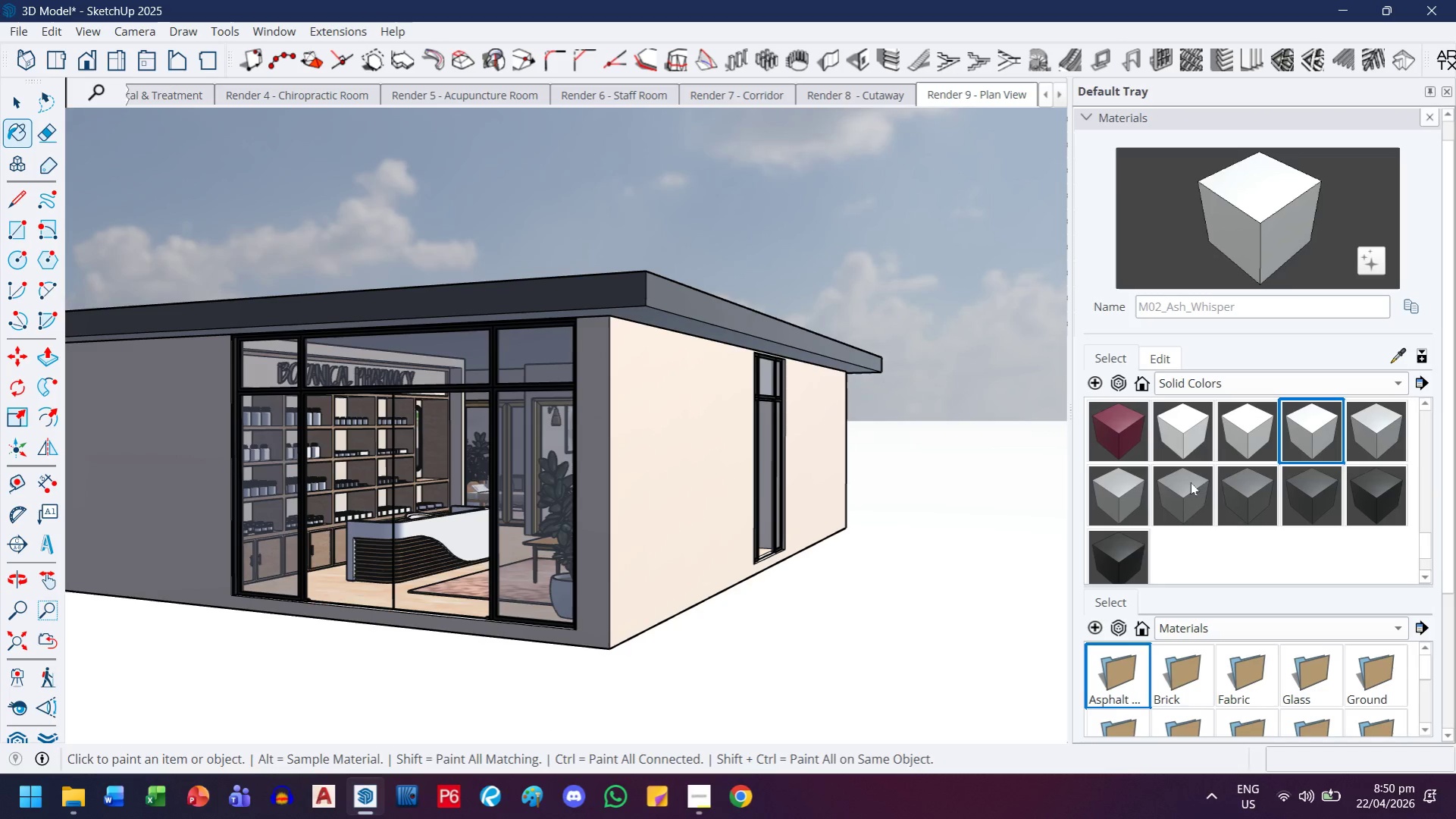 
left_click([1189, 488])
 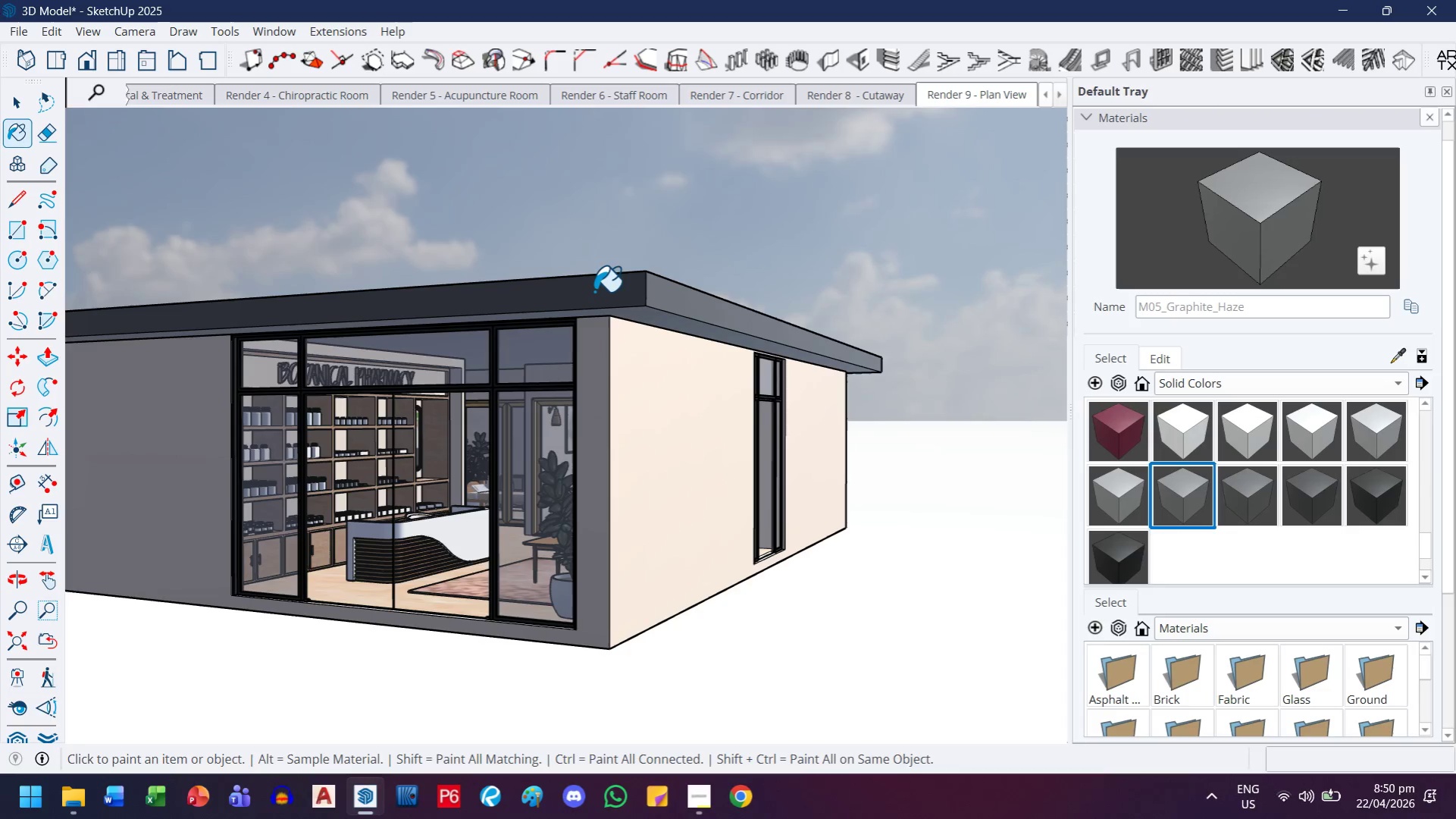 
left_click([599, 294])
 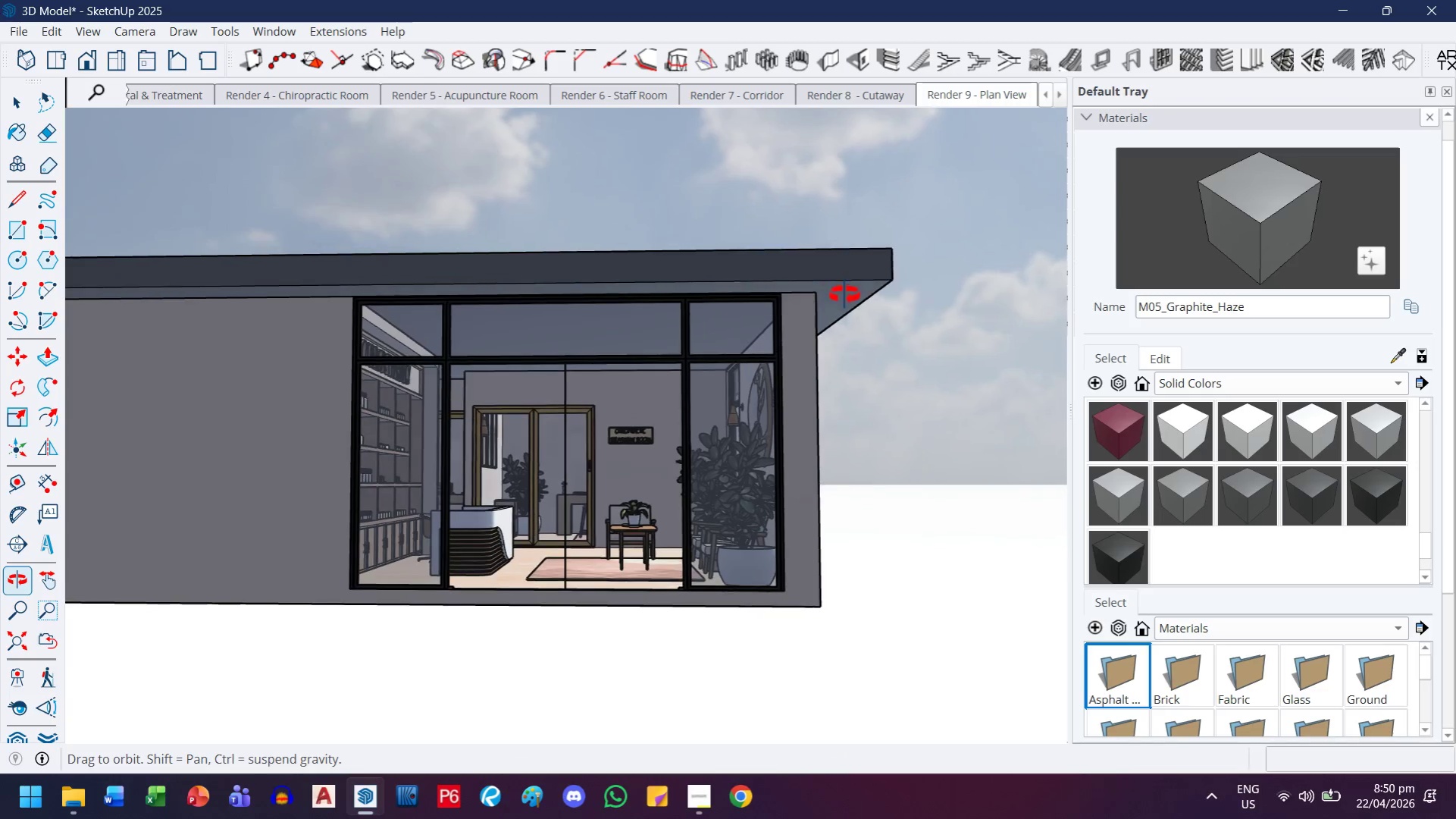 
scroll: coordinate [841, 300], scroll_direction: down, amount: 4.0
 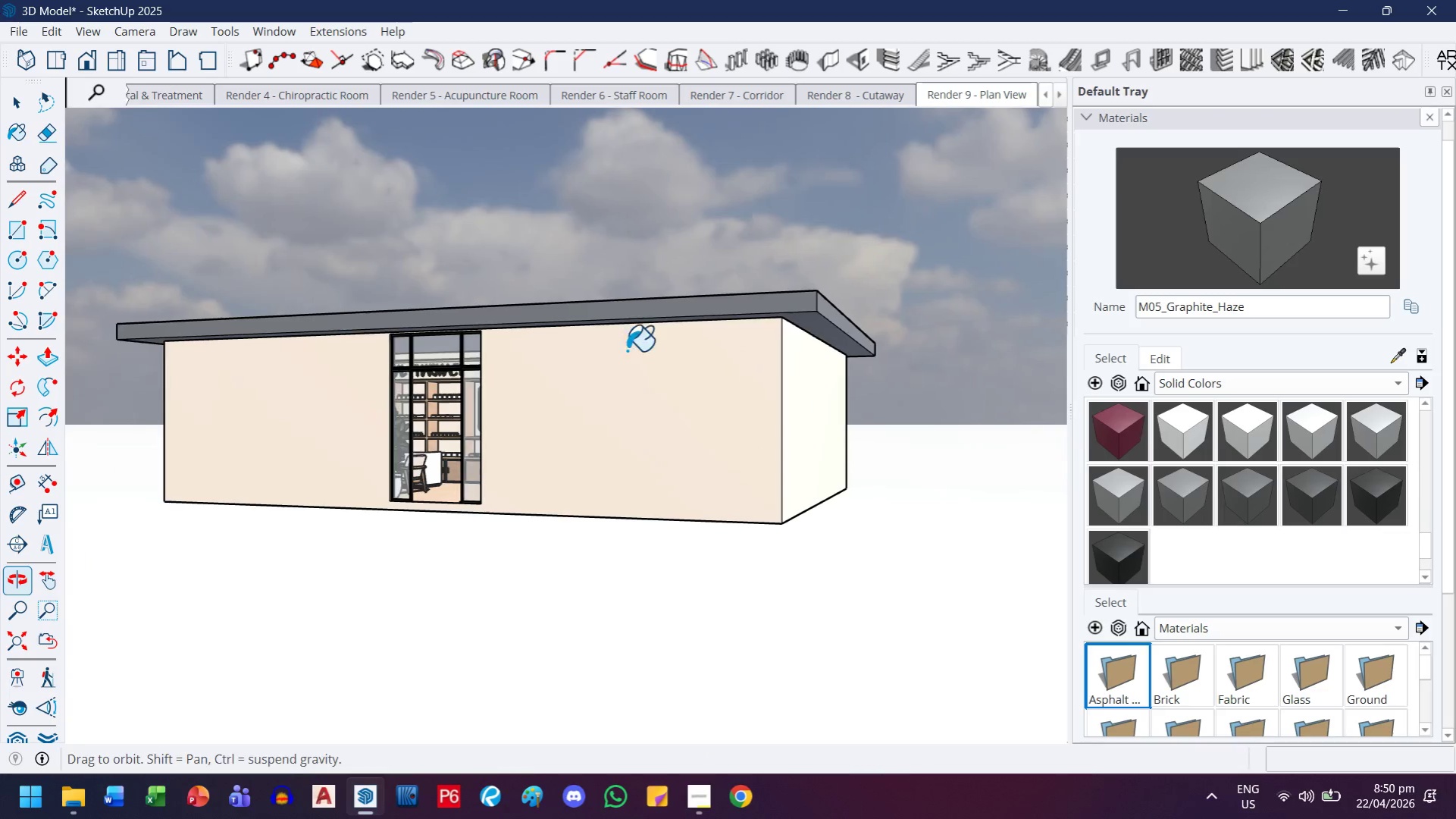 
scroll: coordinate [795, 426], scroll_direction: up, amount: 2.0
 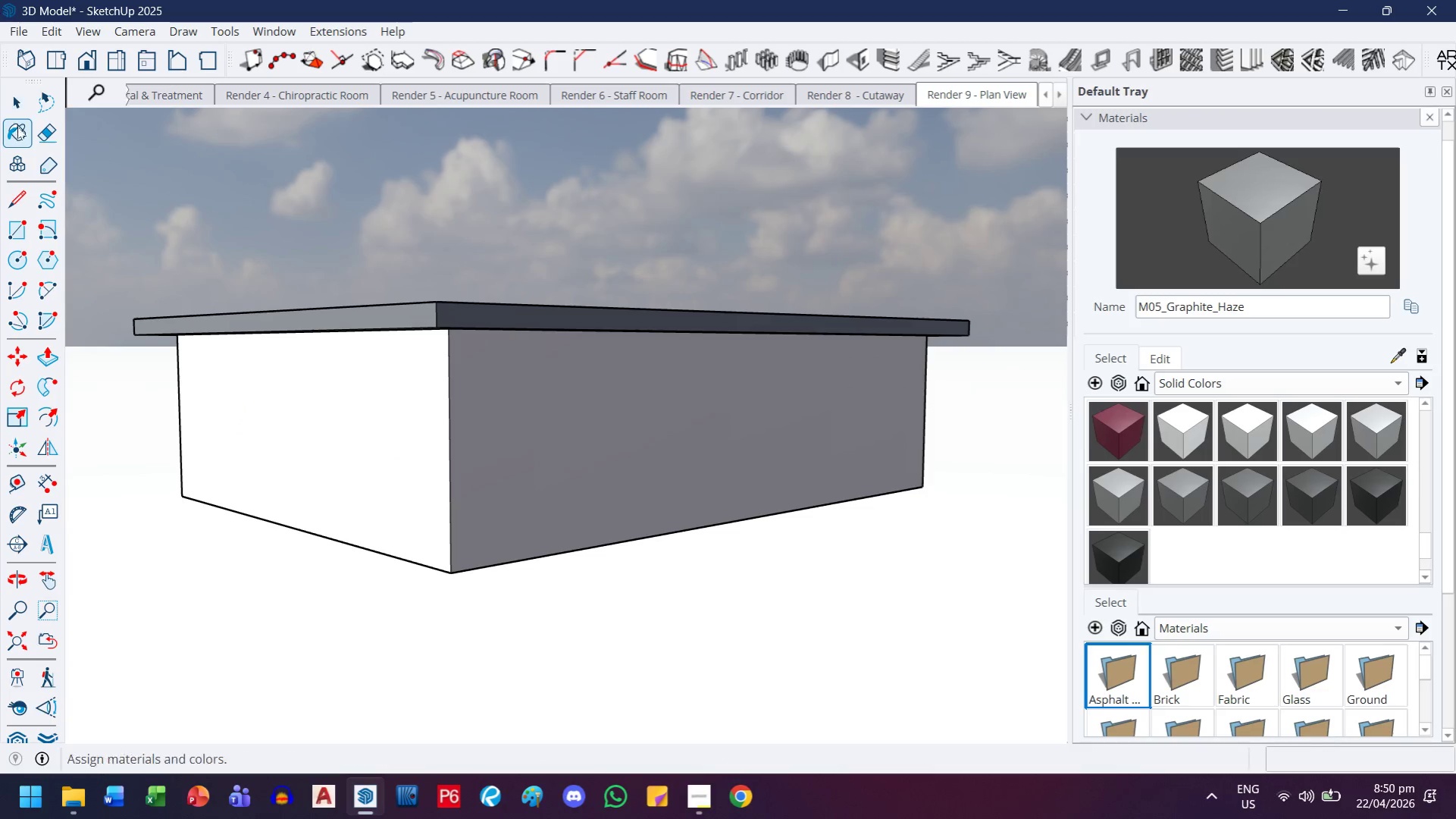 
right_click([336, 477])
 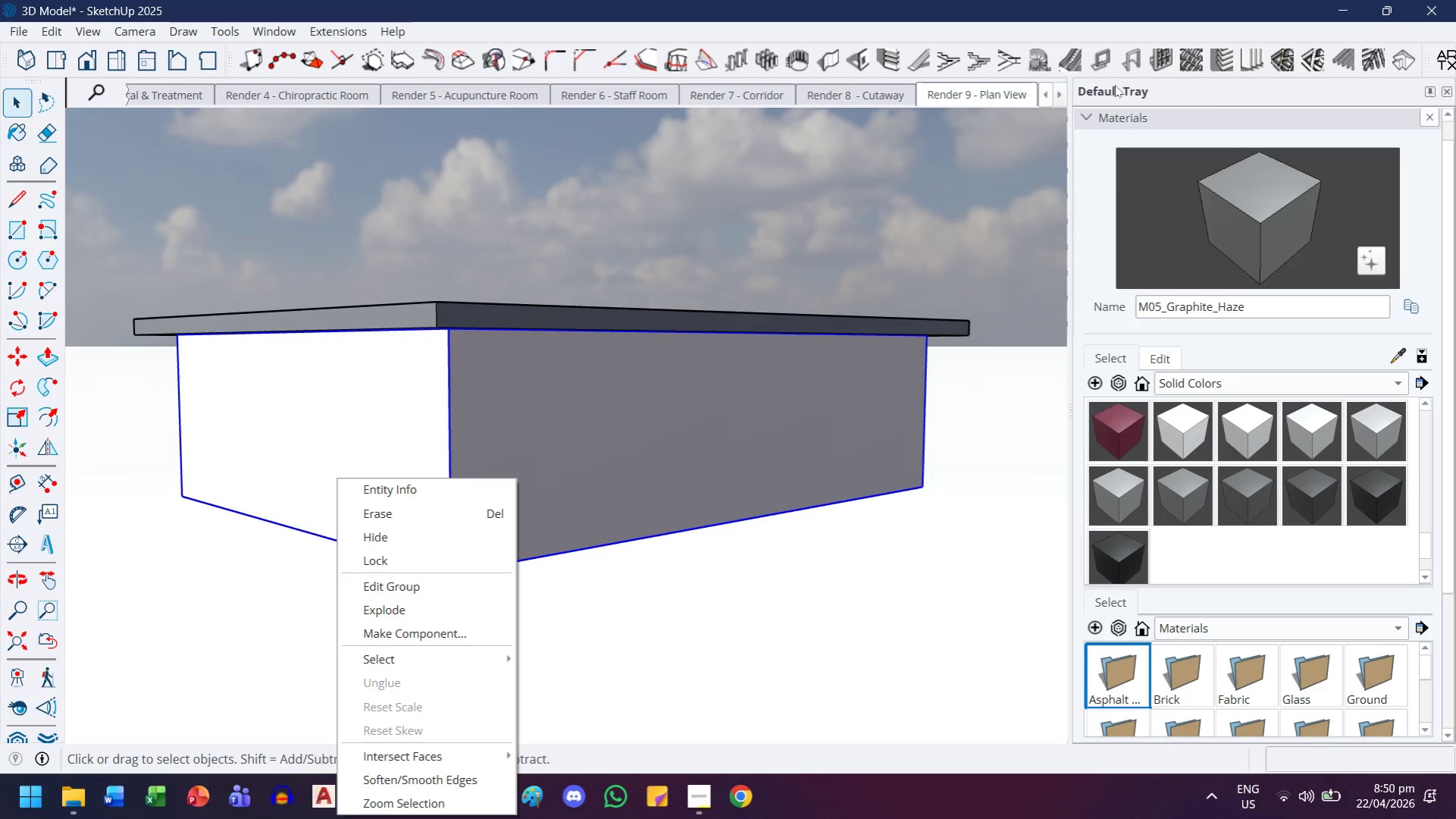 
right_click([1203, 88])
 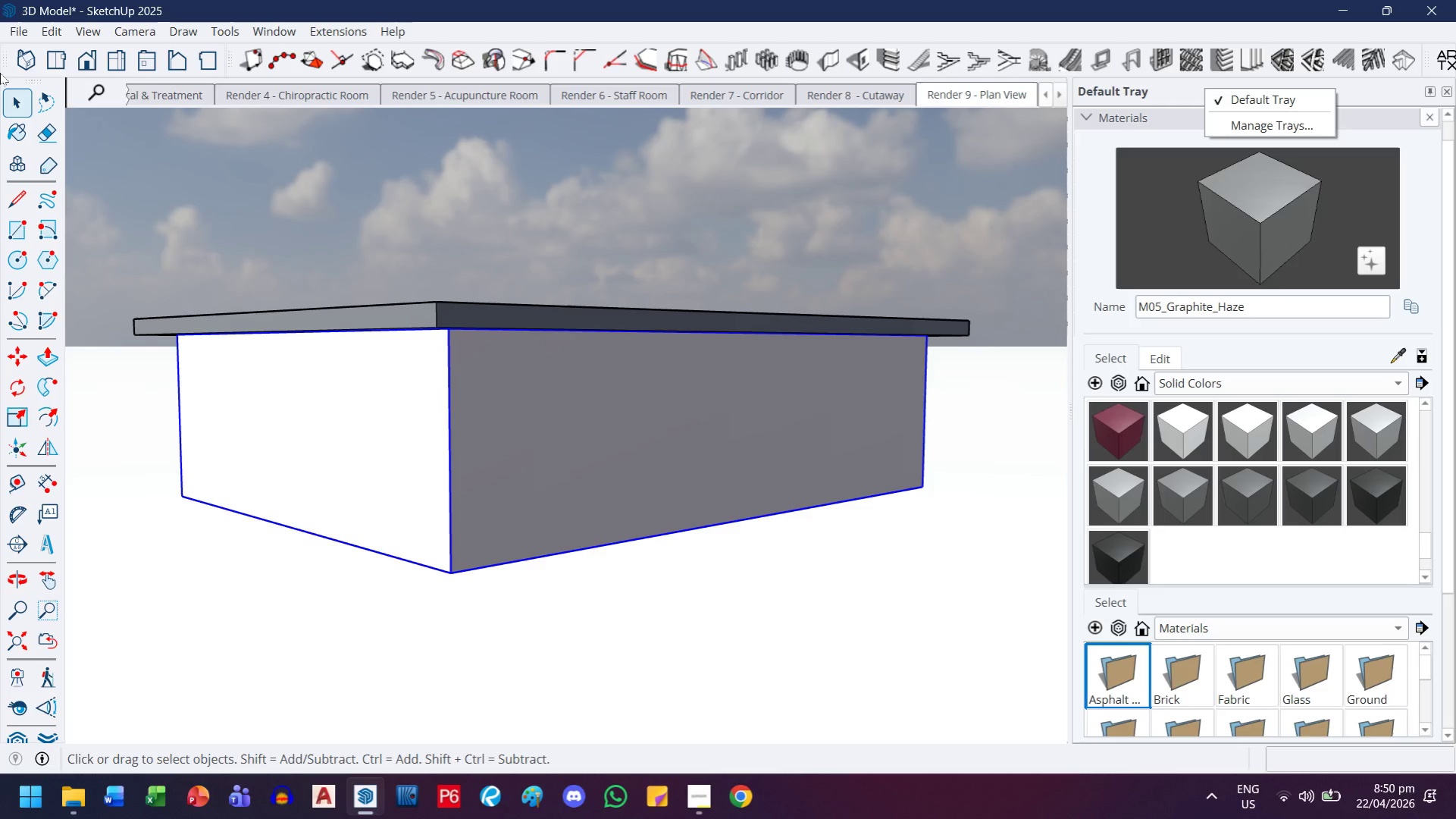 
right_click([3, 59])
 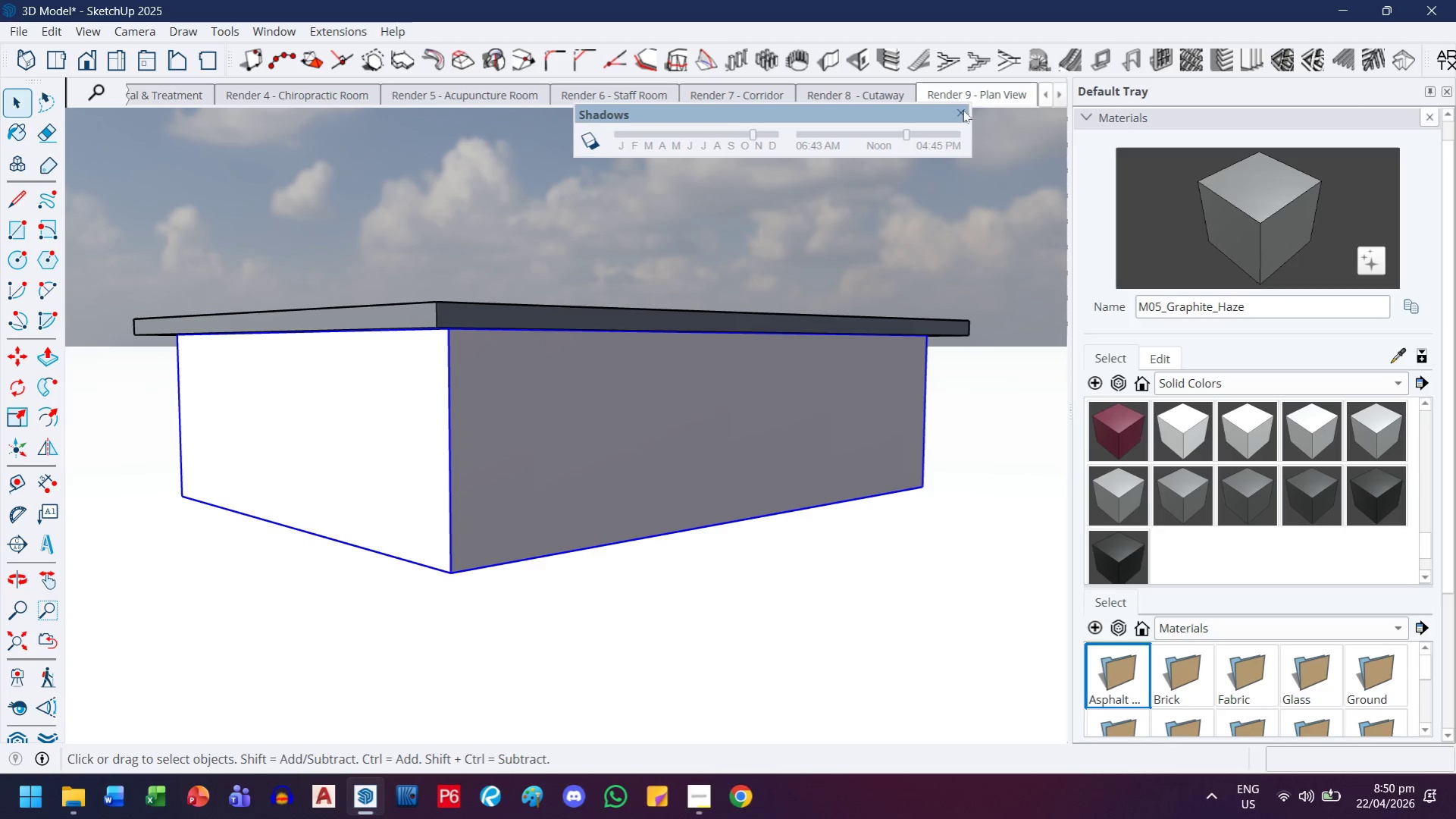 
wait(5.25)
 